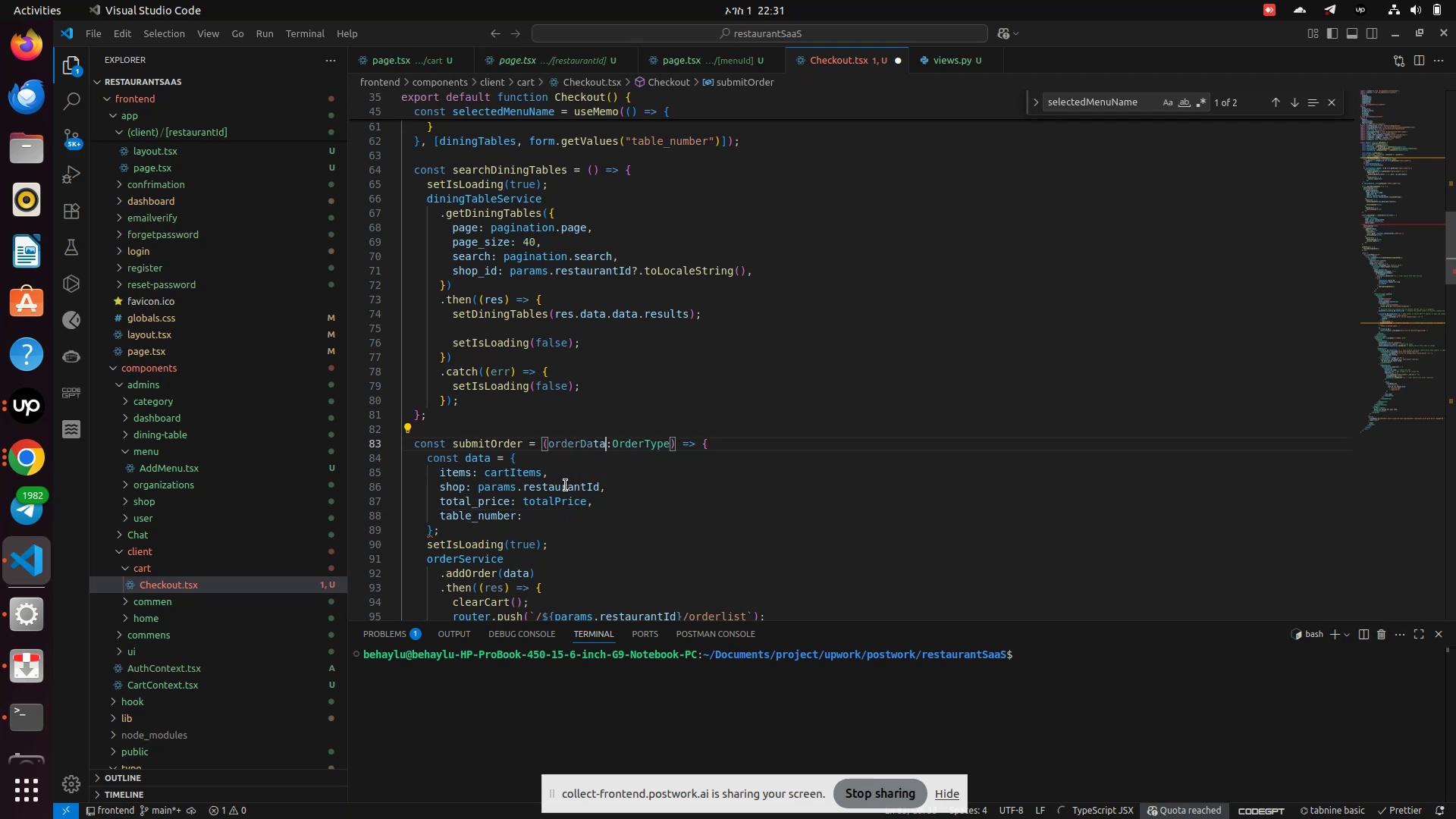 
left_click([548, 517])
 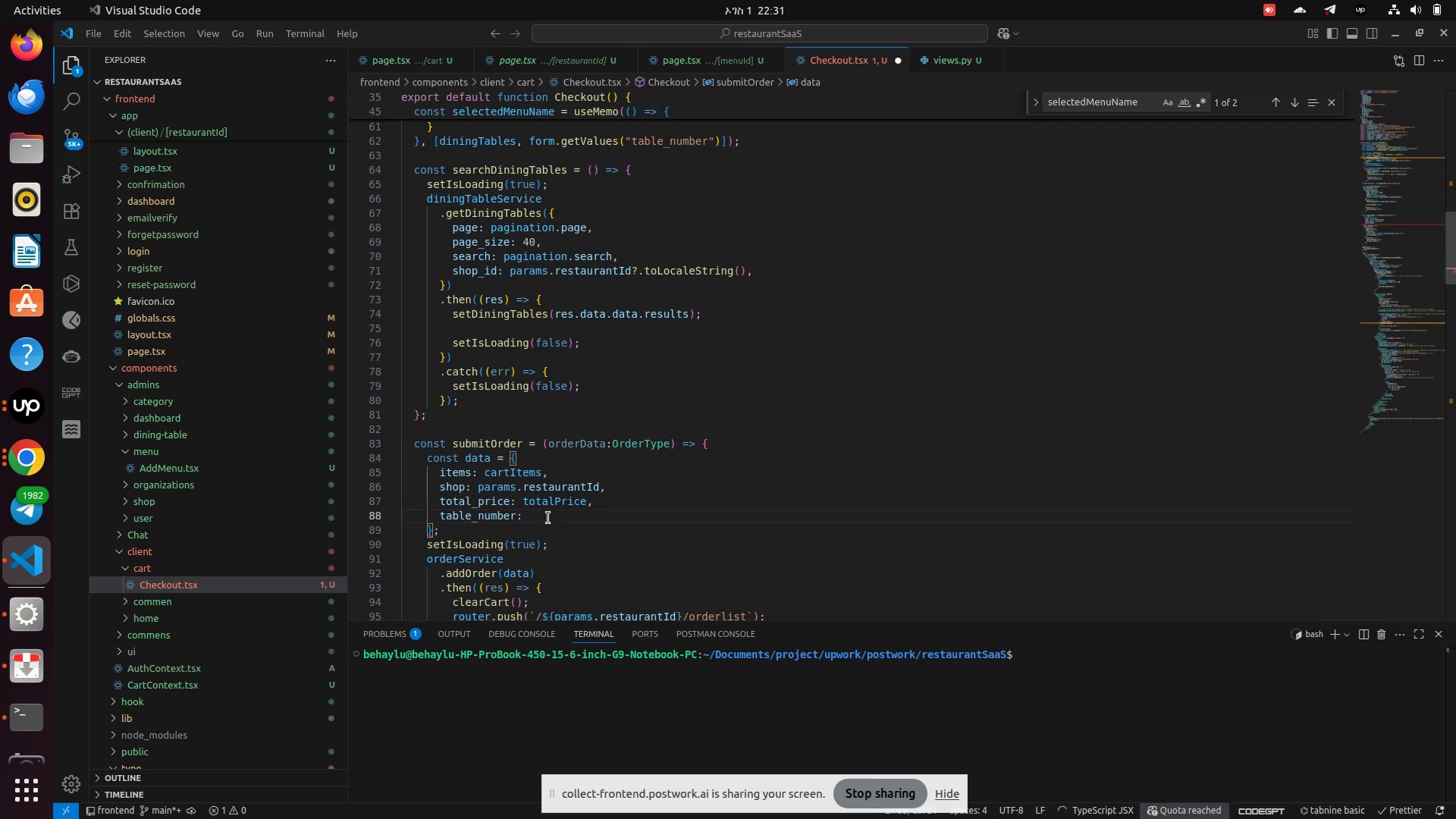 
type(order)
 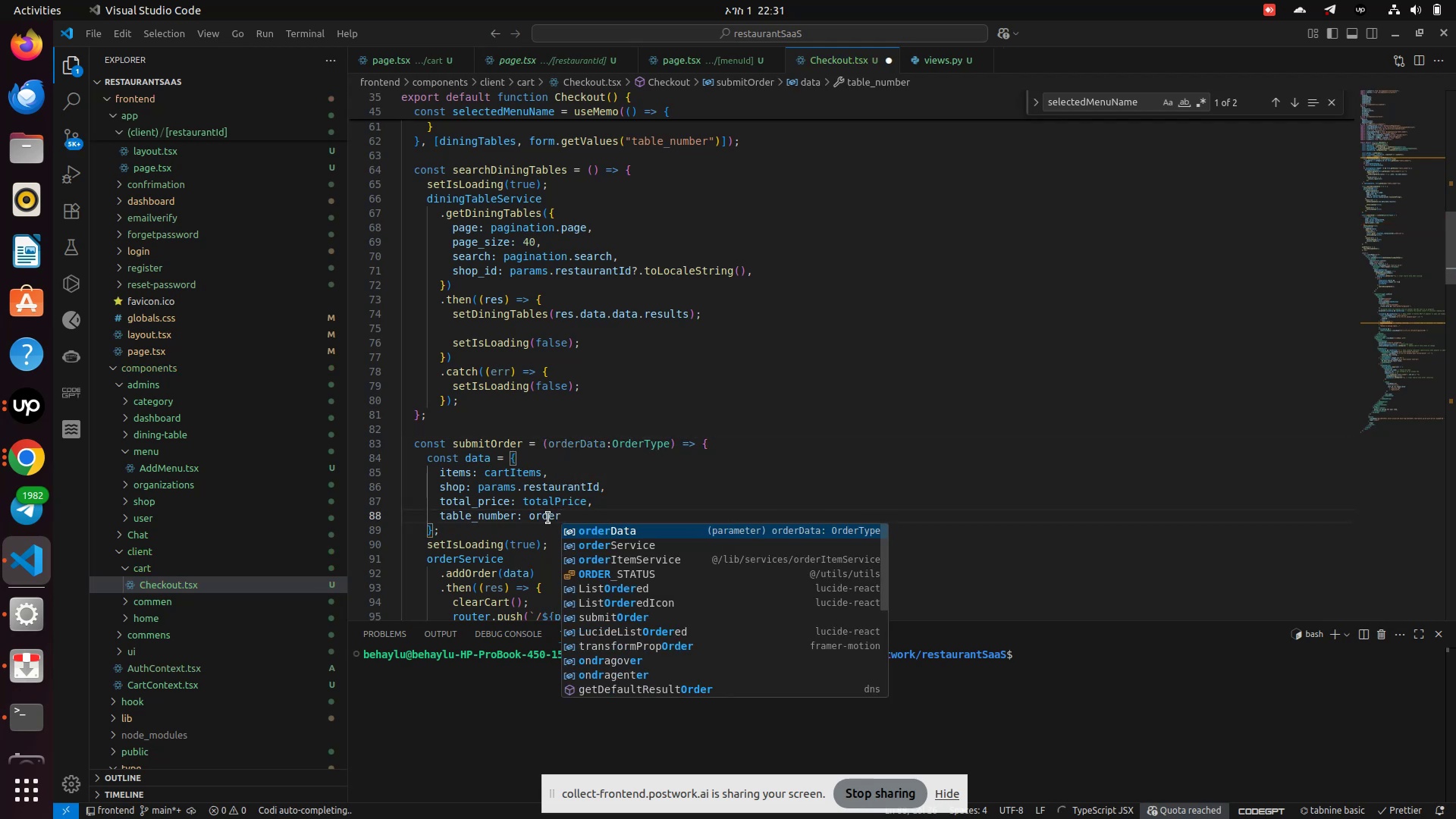 
key(Enter)
 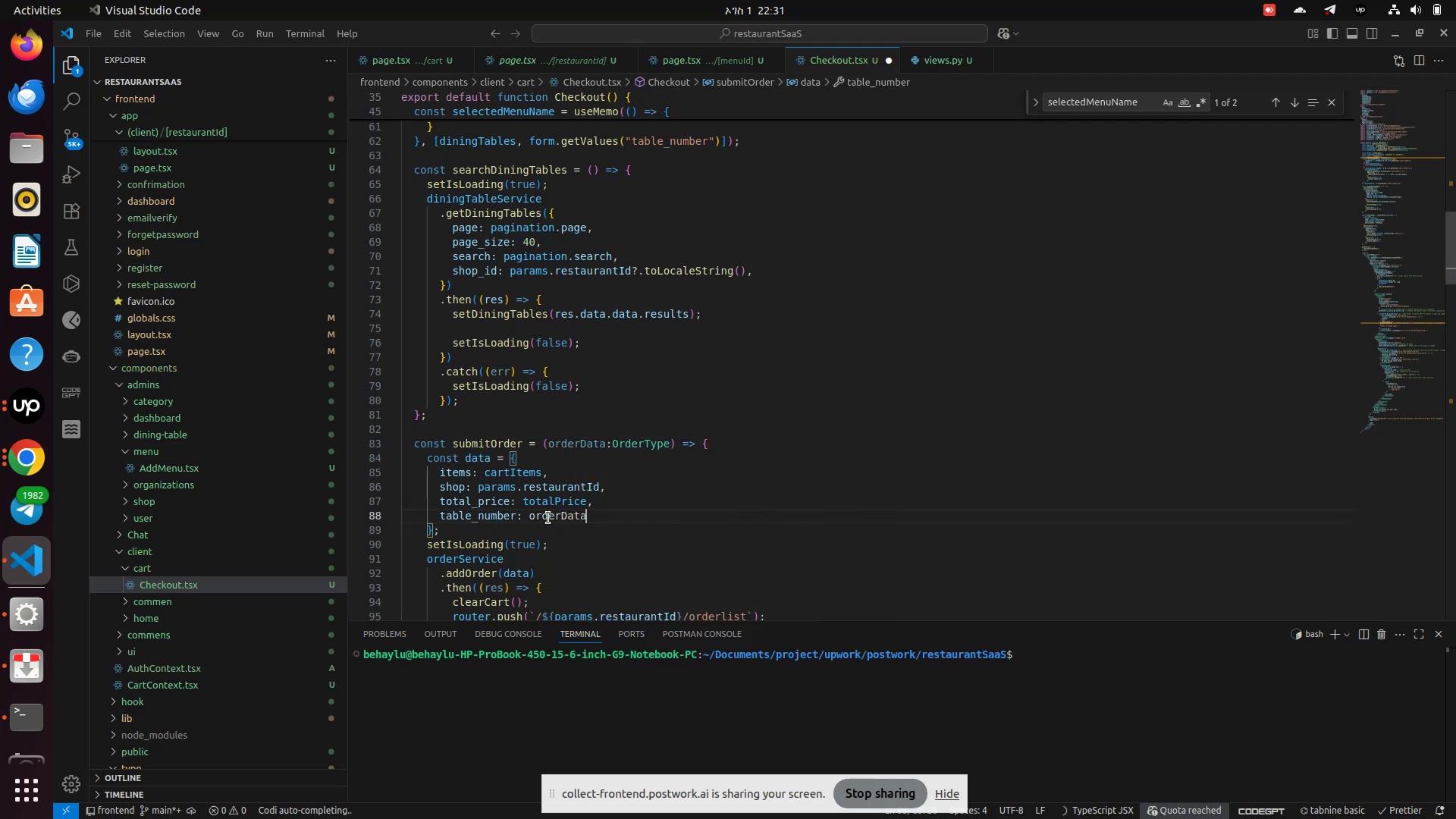 
key(Period)
 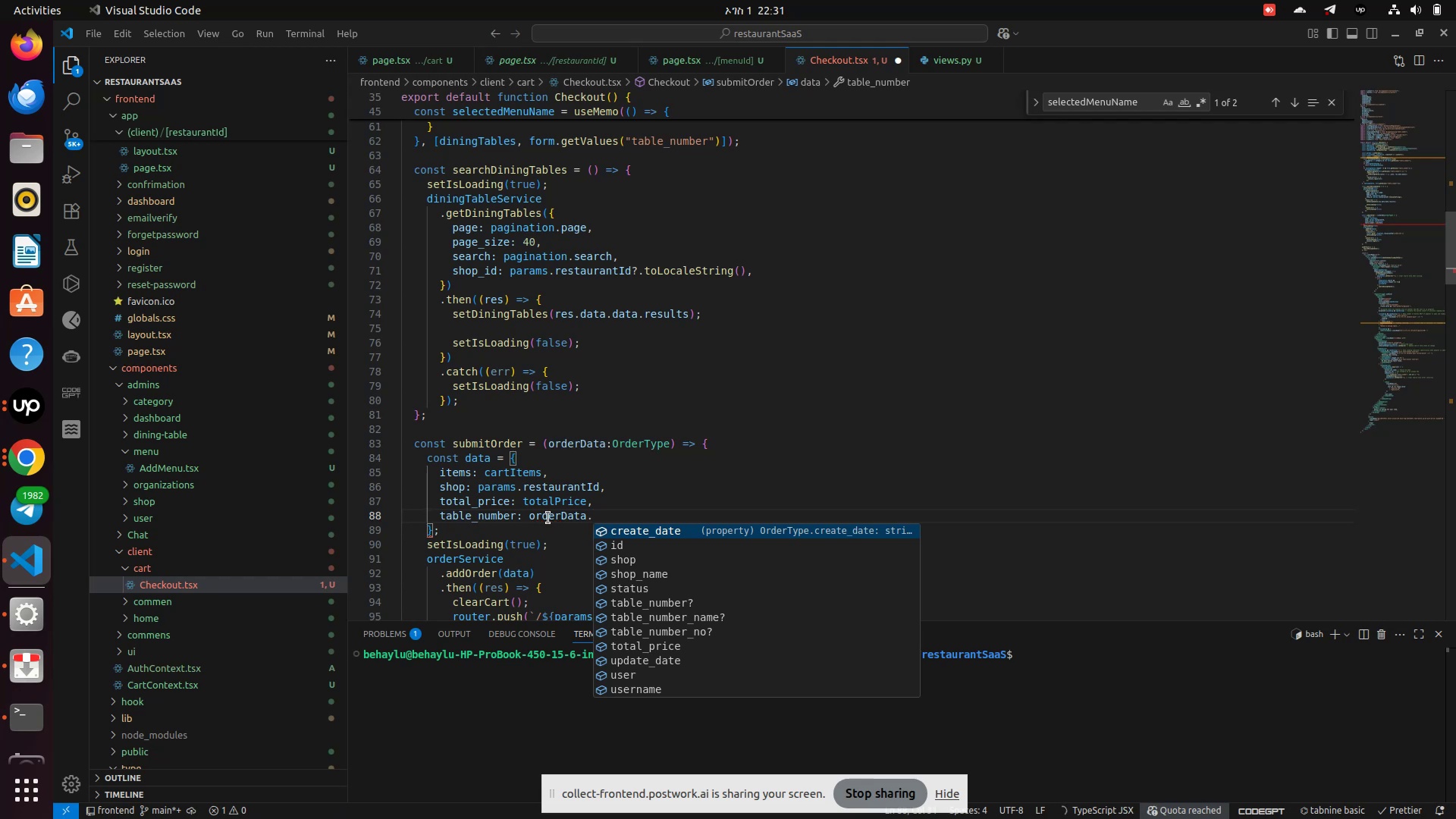 
wait(5.1)
 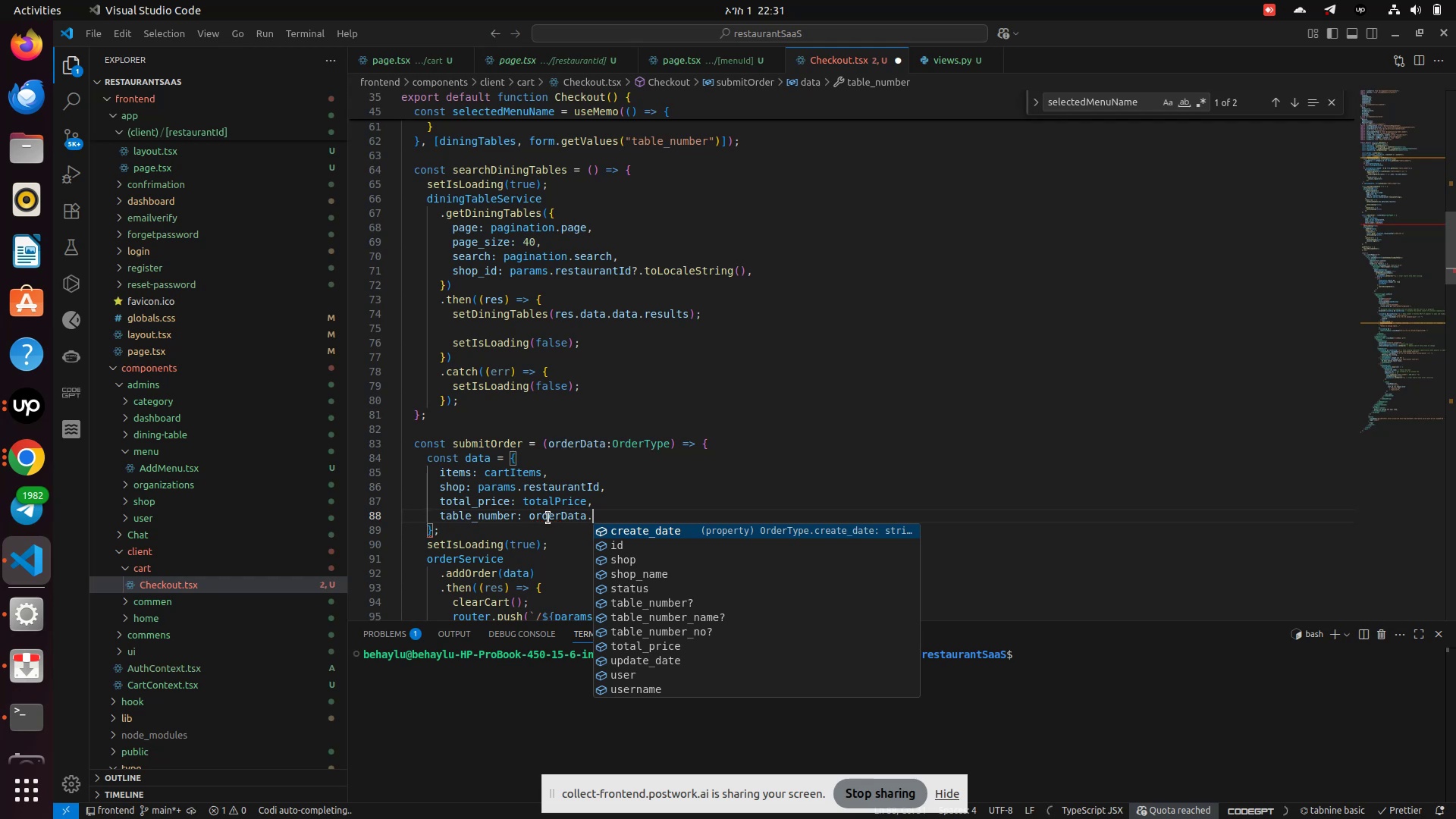 
key(T)
 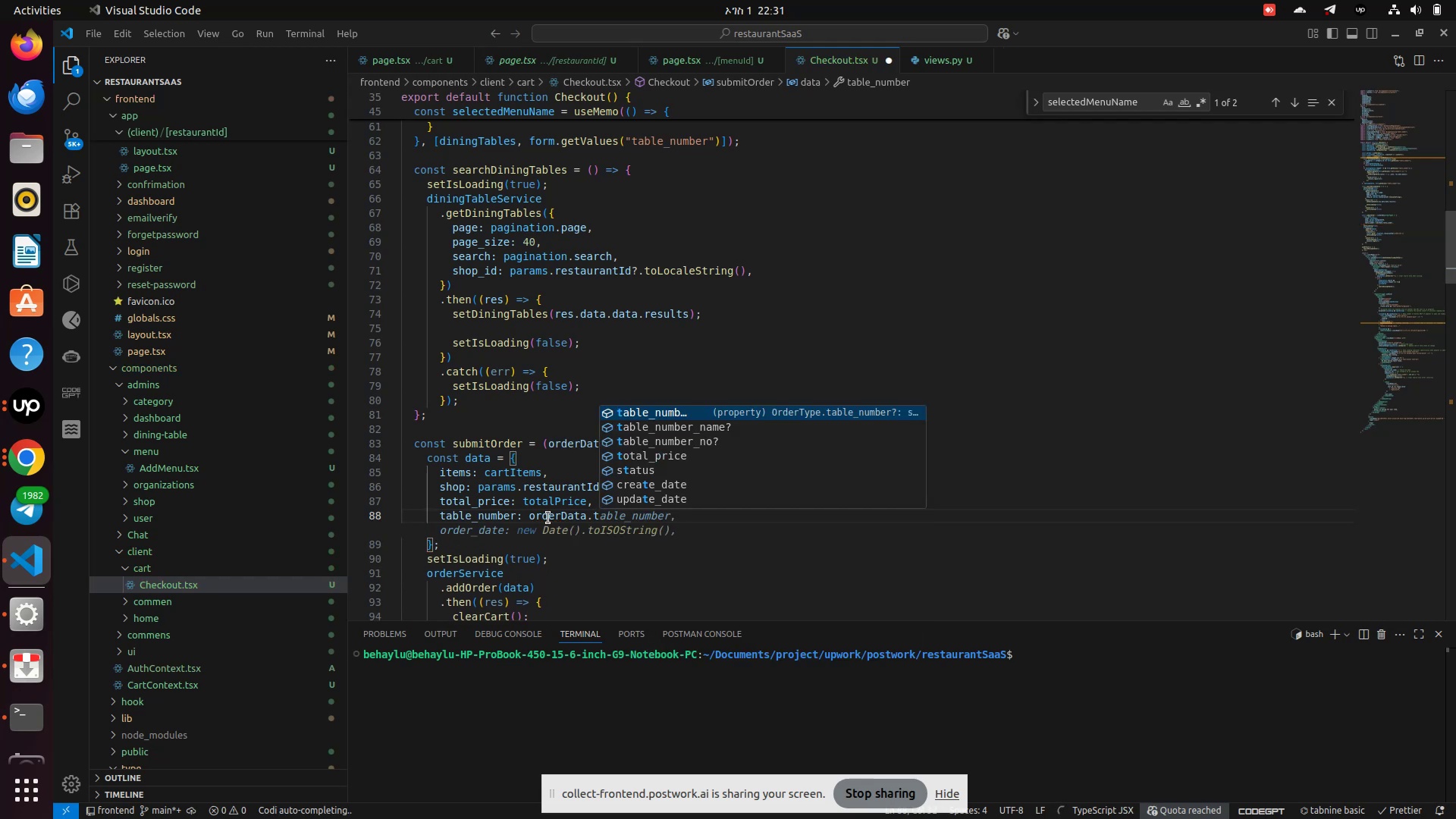 
key(Enter)
 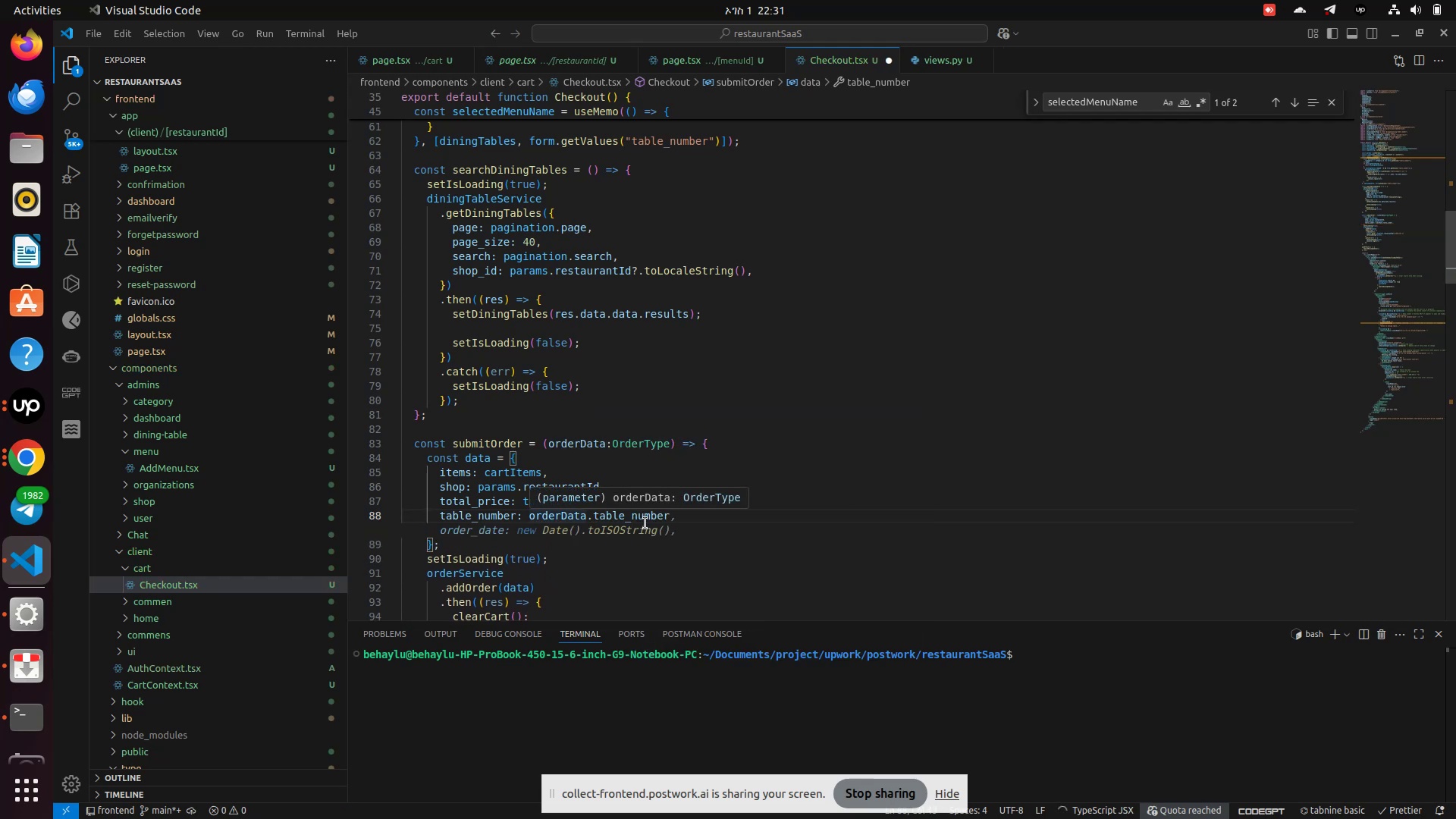 
left_click([678, 543])
 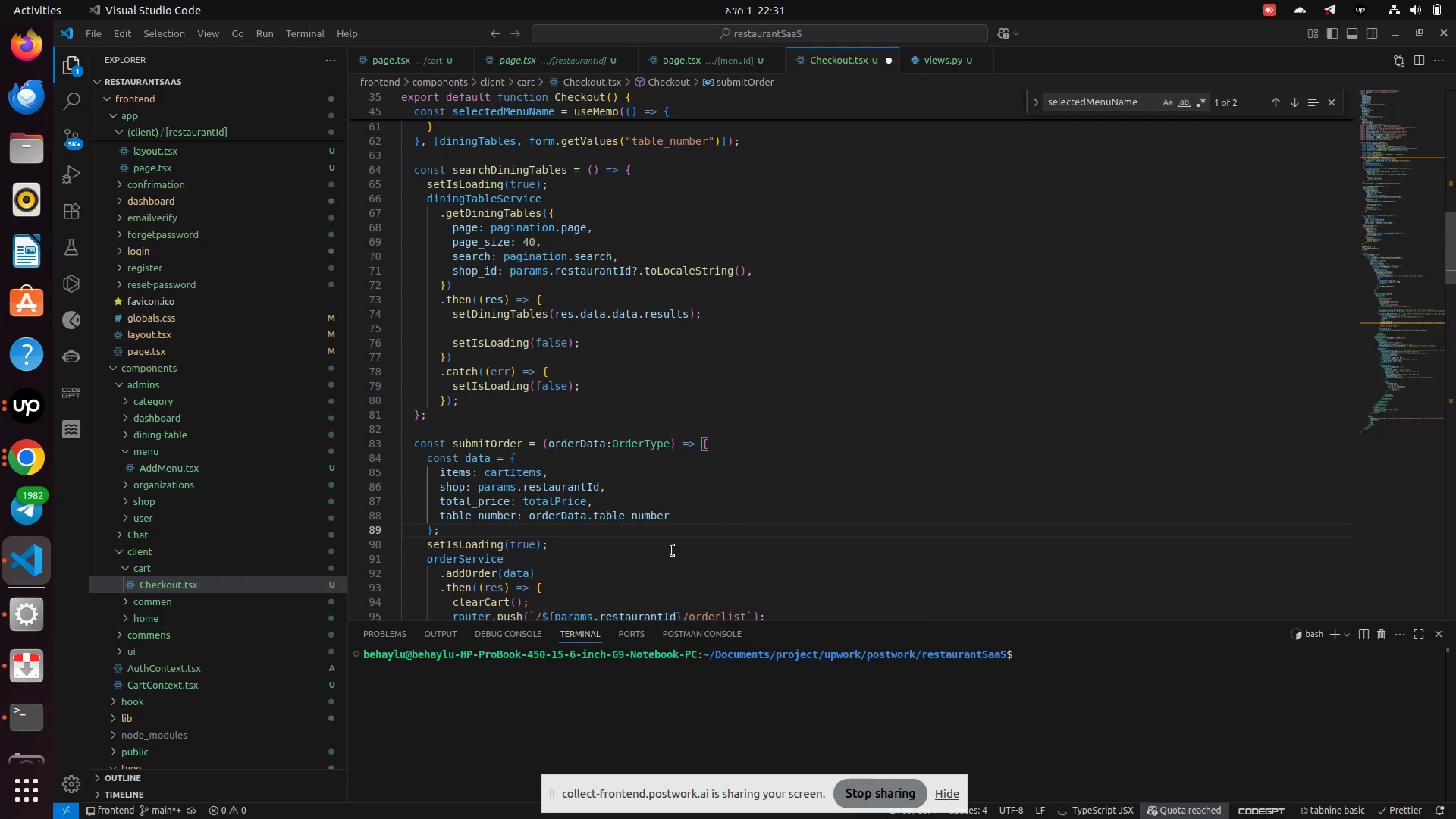 
key(Control+S)
 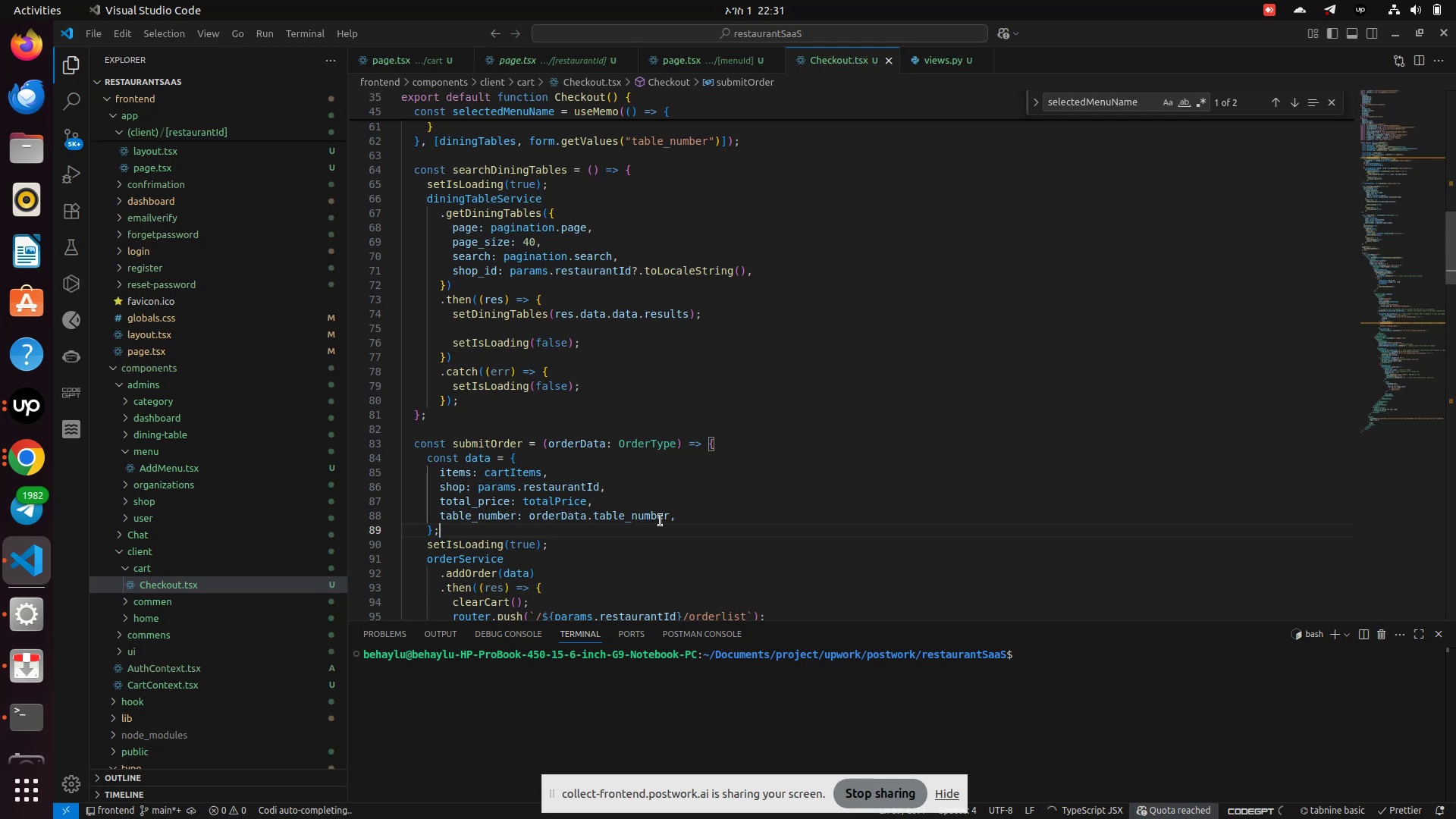 
scroll: coordinate [660, 519], scroll_direction: down, amount: 1.0
 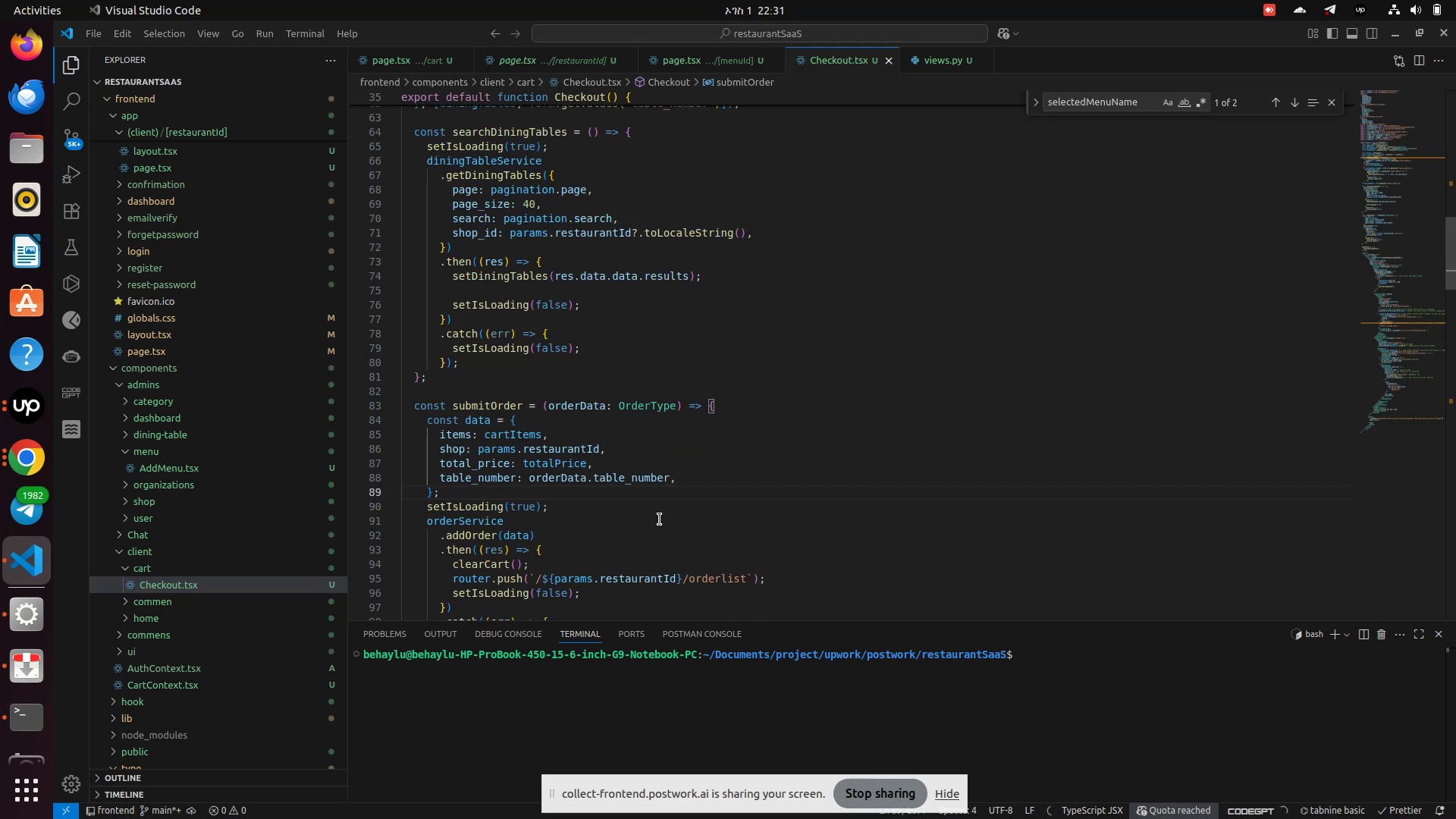 
left_click([660, 519])
 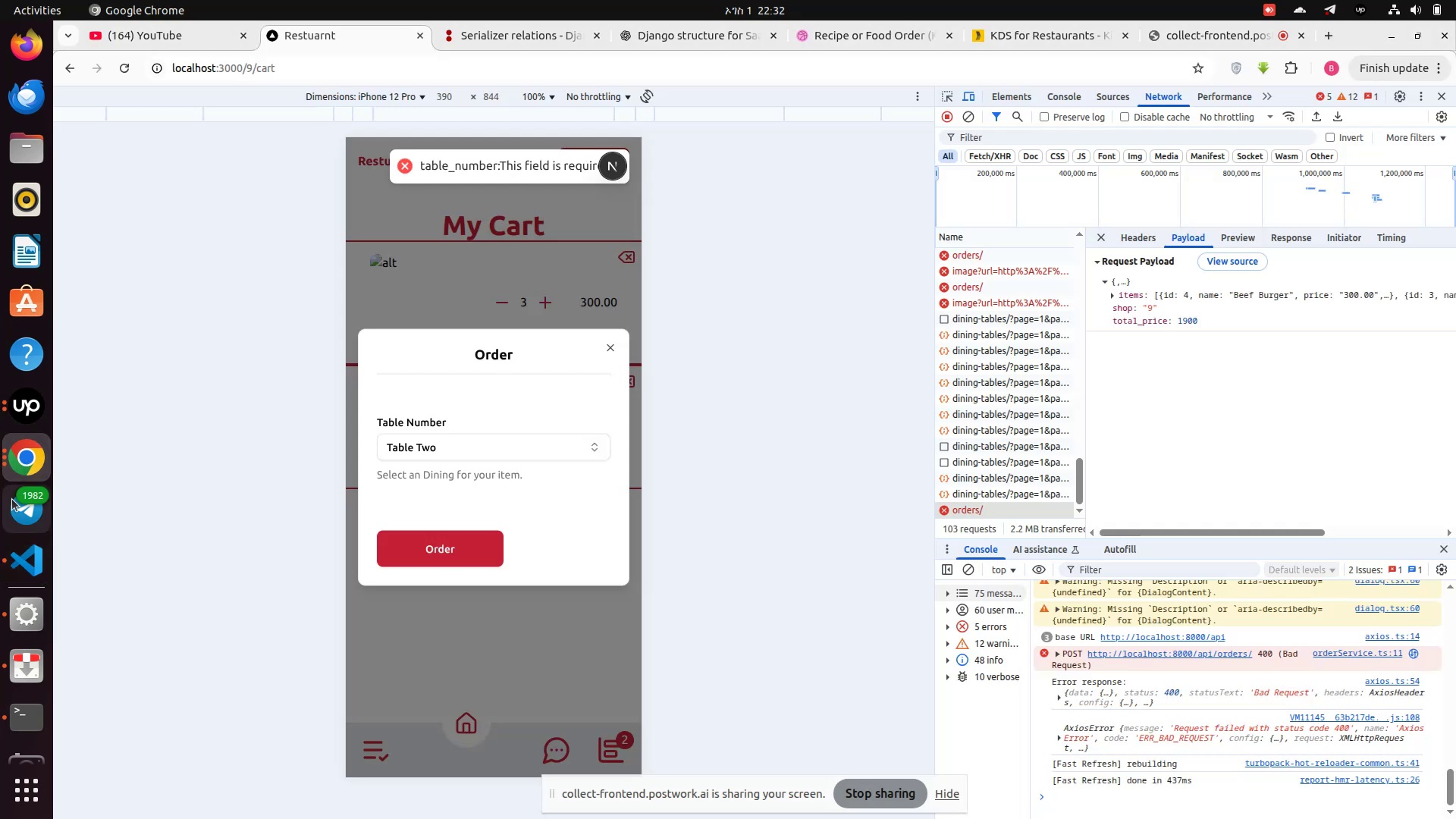 
wait(5.66)
 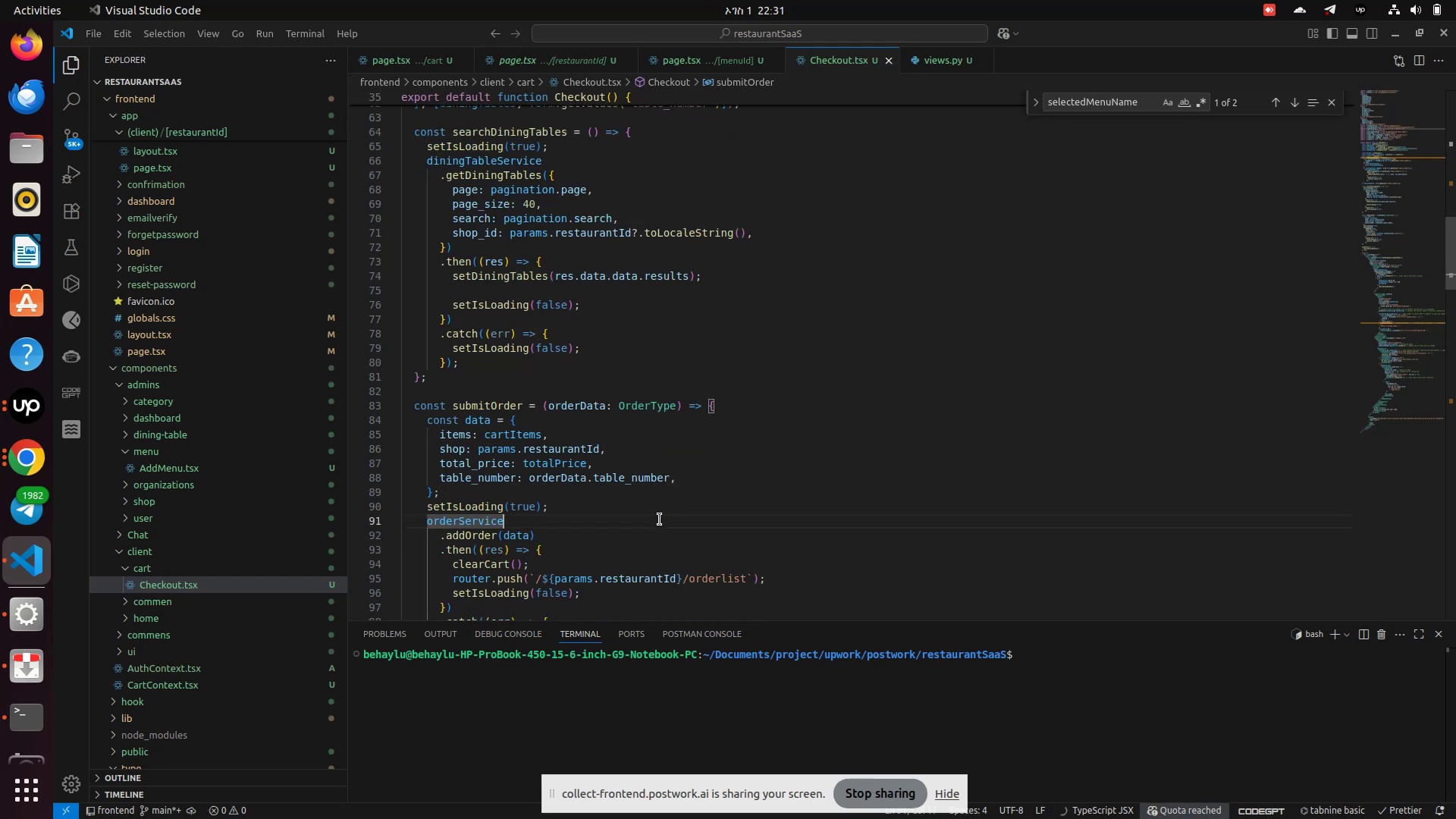 
left_click([476, 454])
 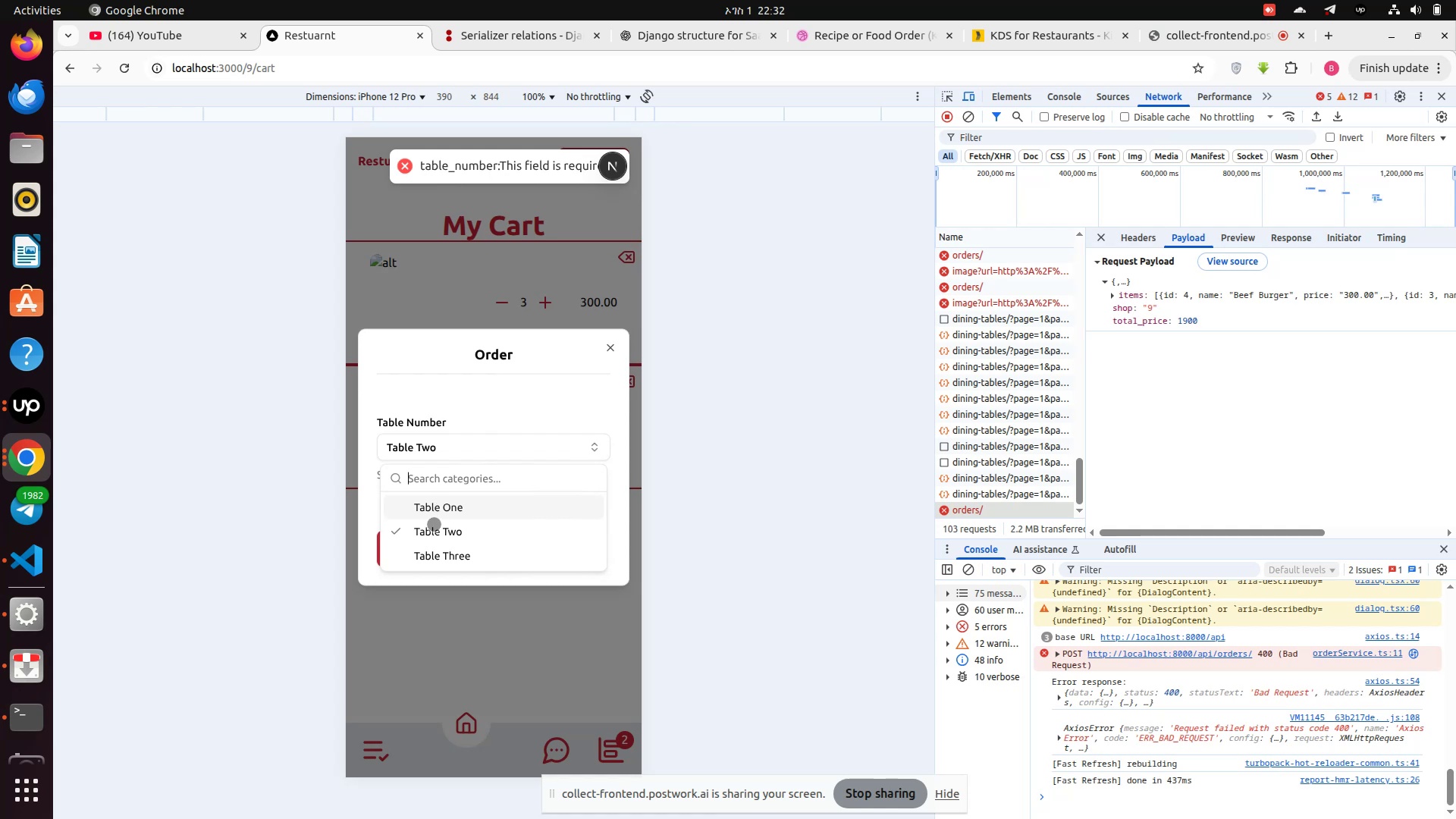 
left_click([425, 509])
 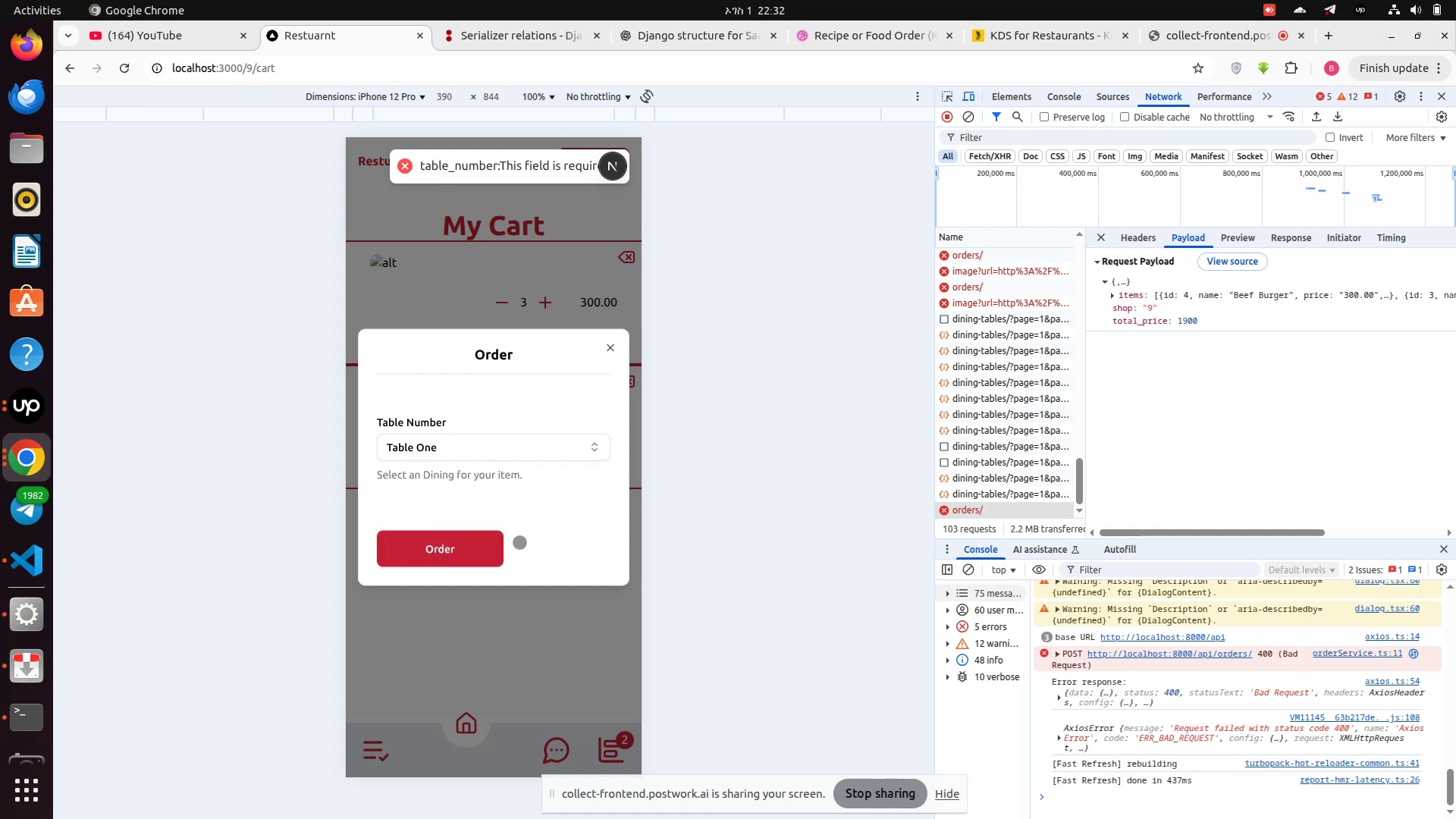 
left_click([432, 547])
 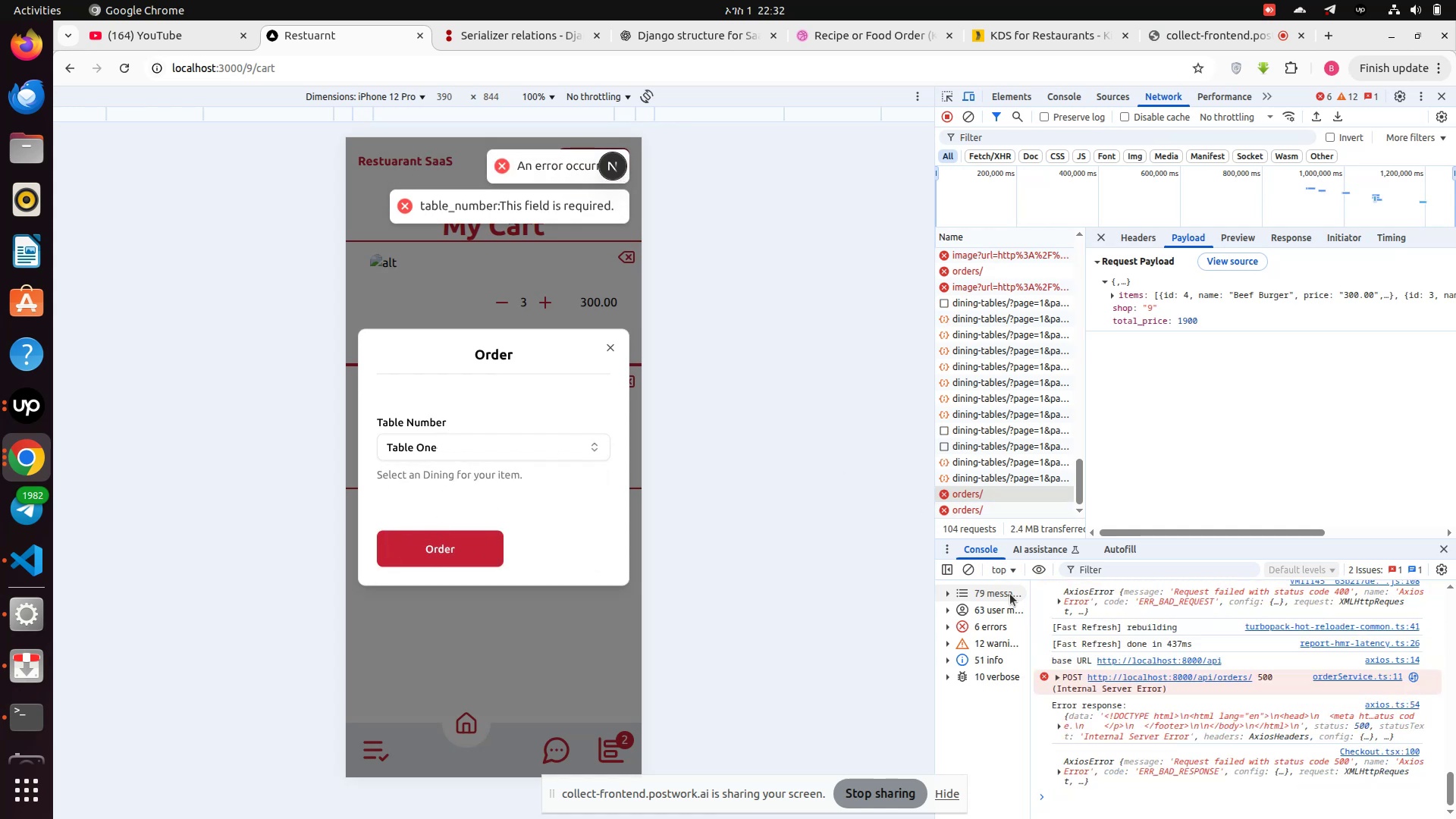 
left_click([979, 510])
 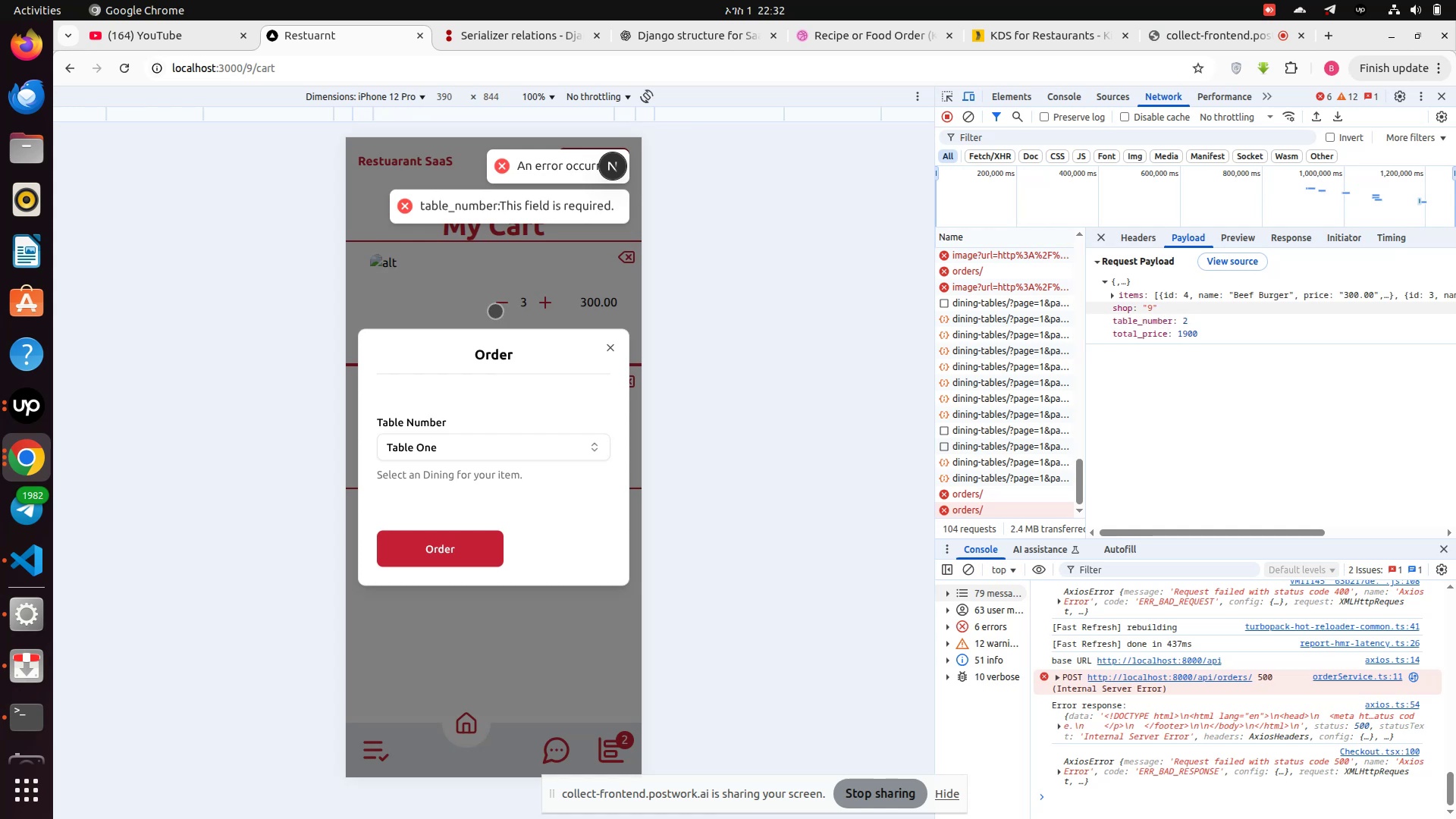 
wait(6.18)
 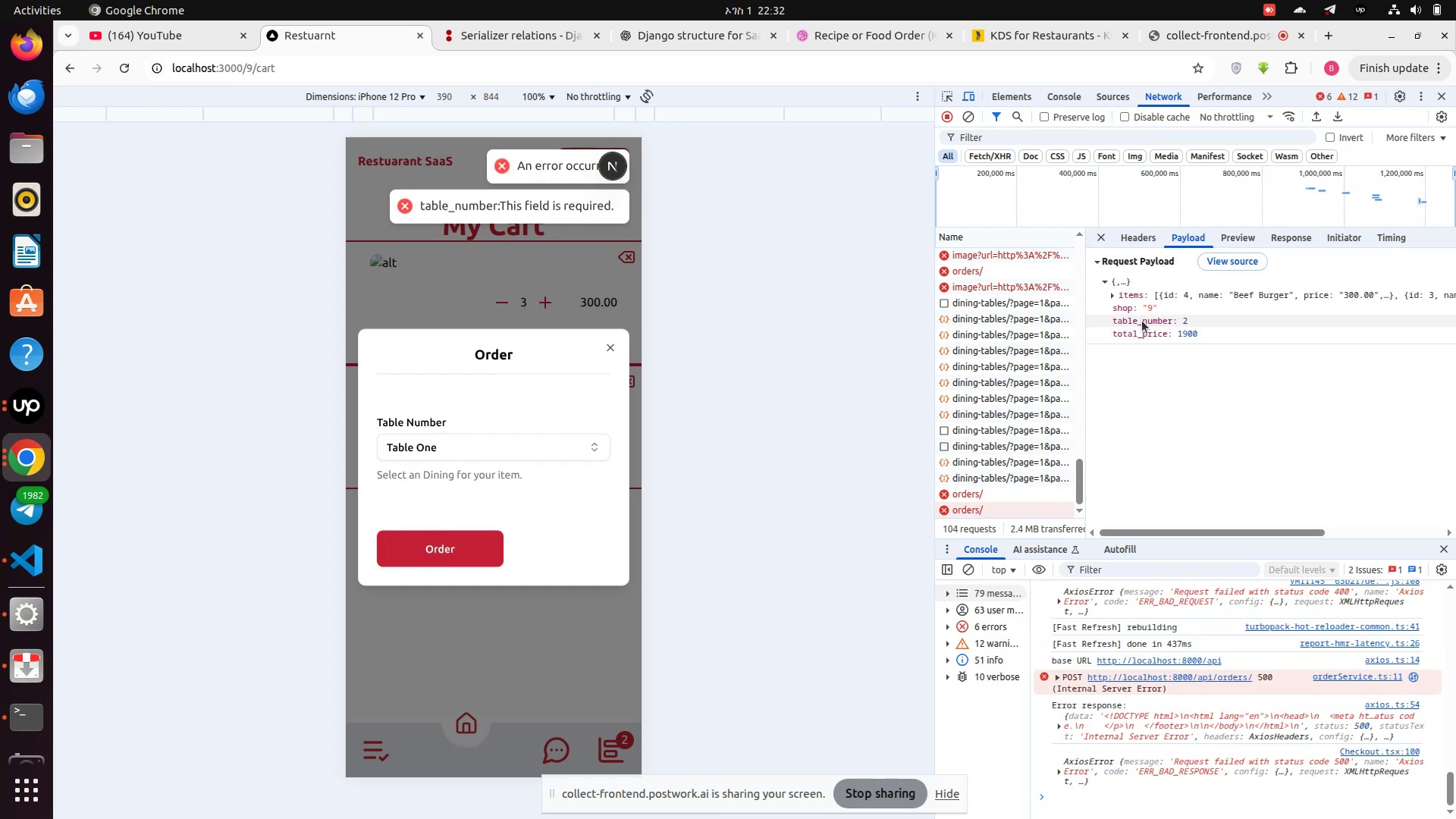 
left_click([39, 678])
 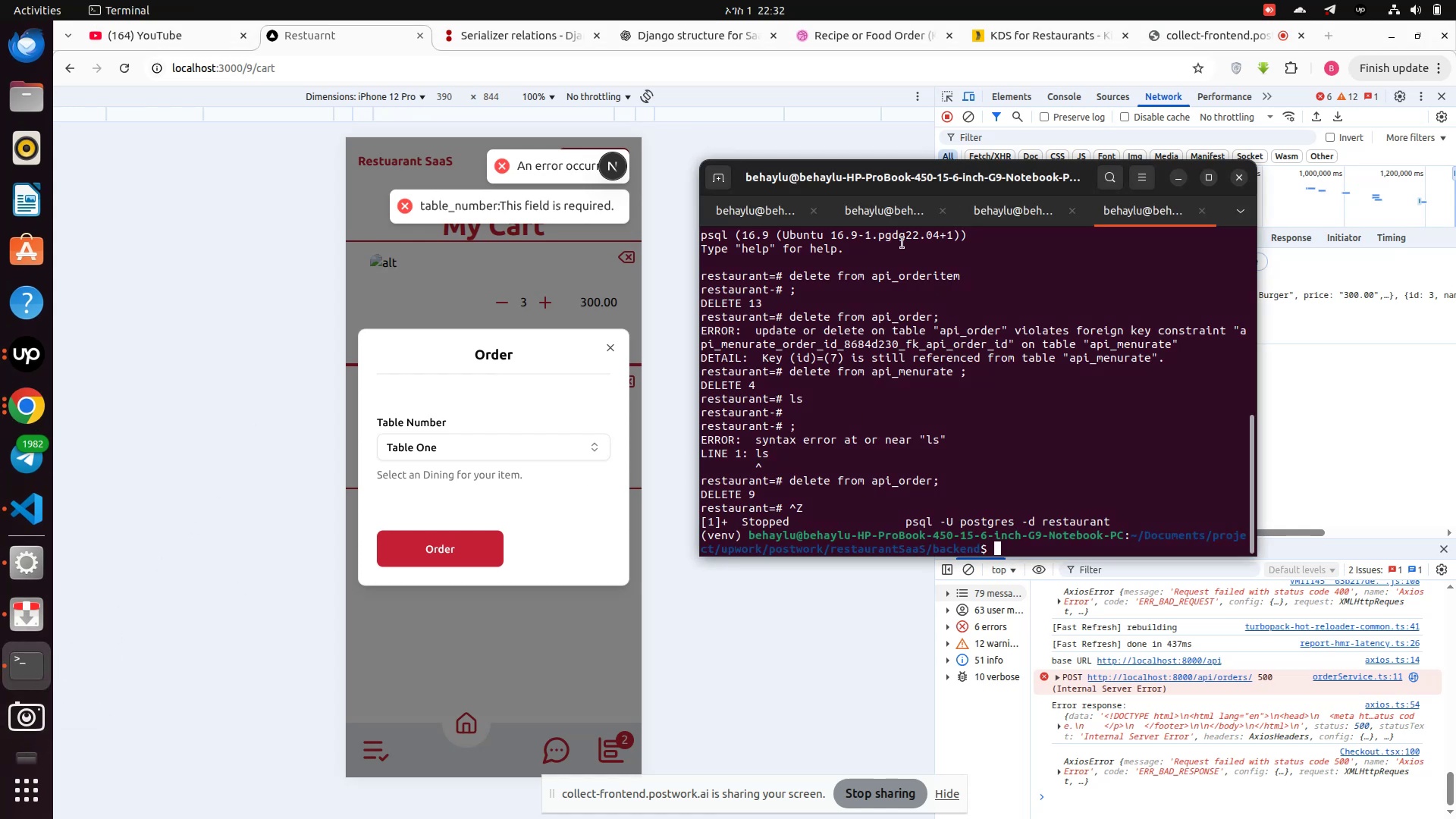 
left_click([885, 217])
 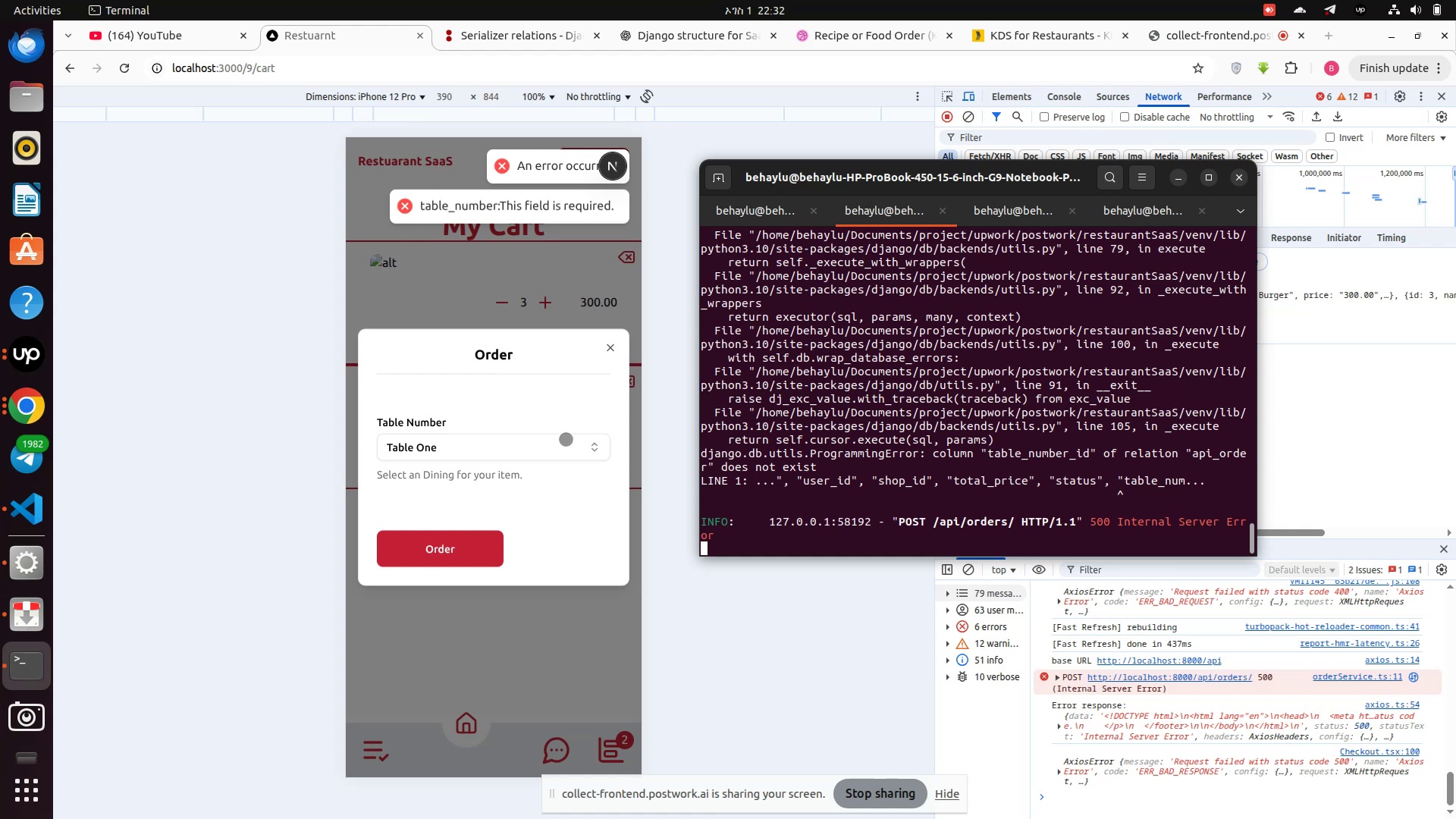 
wait(18.25)
 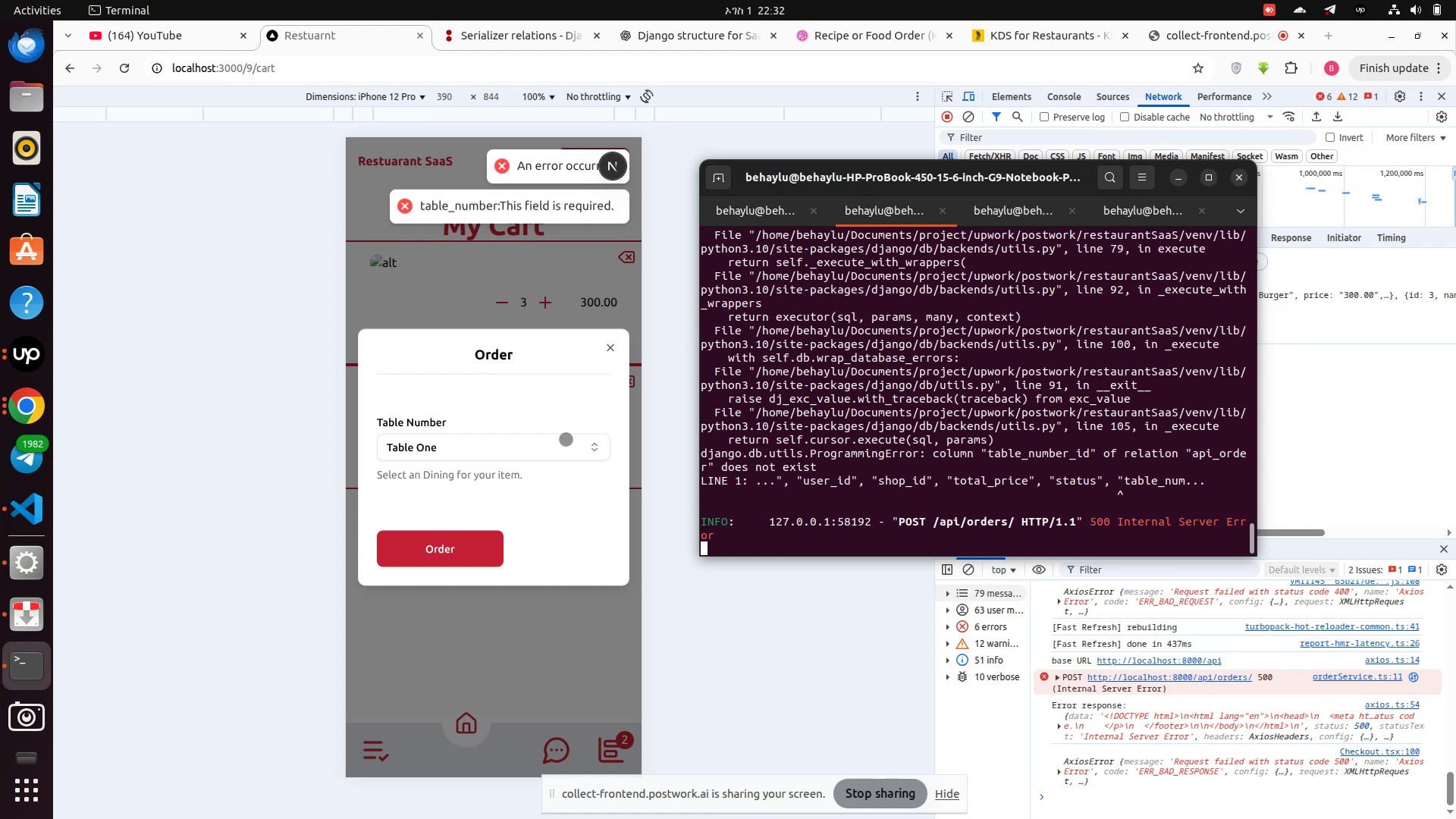 
left_click([17, 513])
 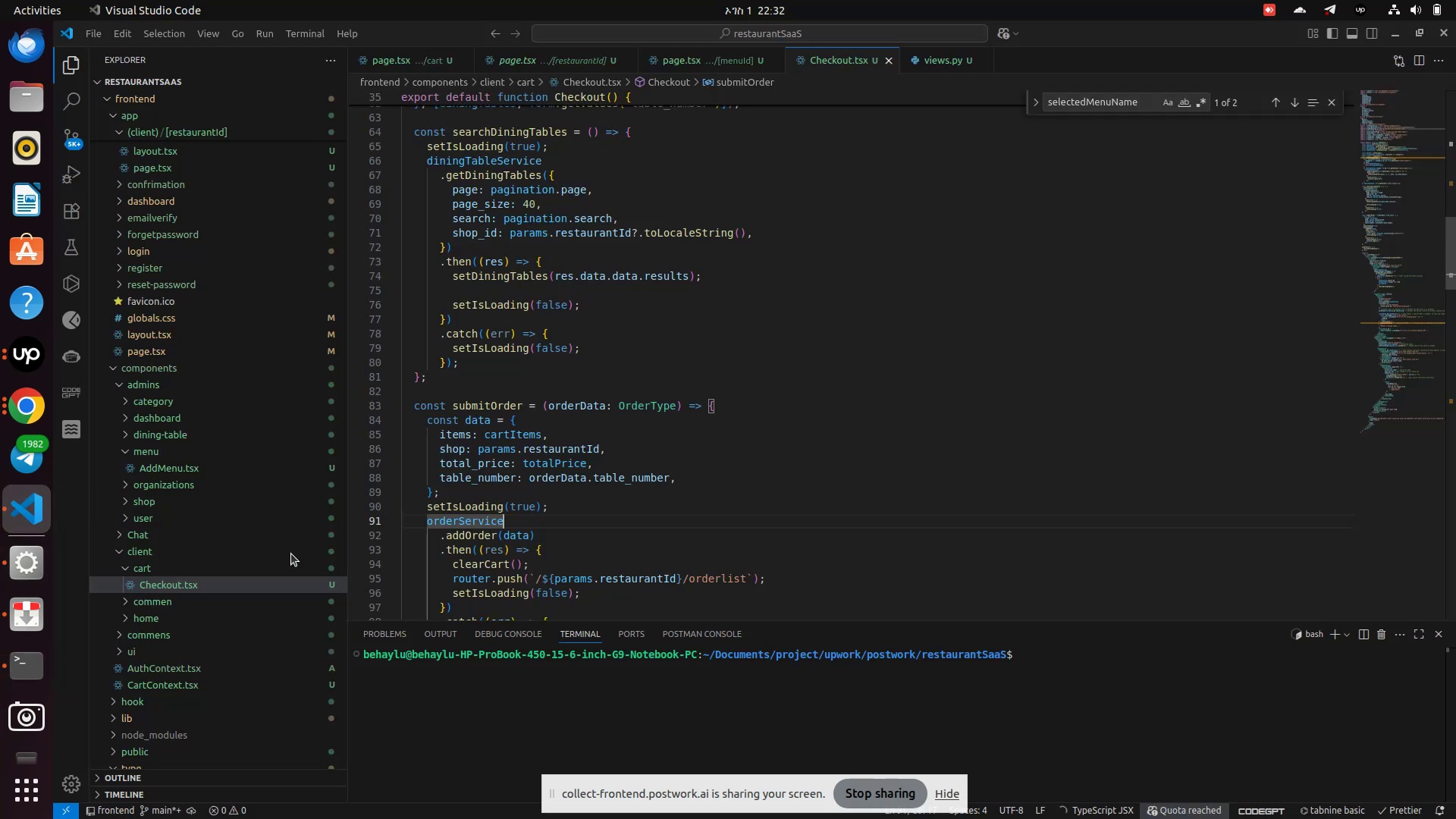 
scroll: coordinate [190, 345], scroll_direction: up, amount: 25.0
 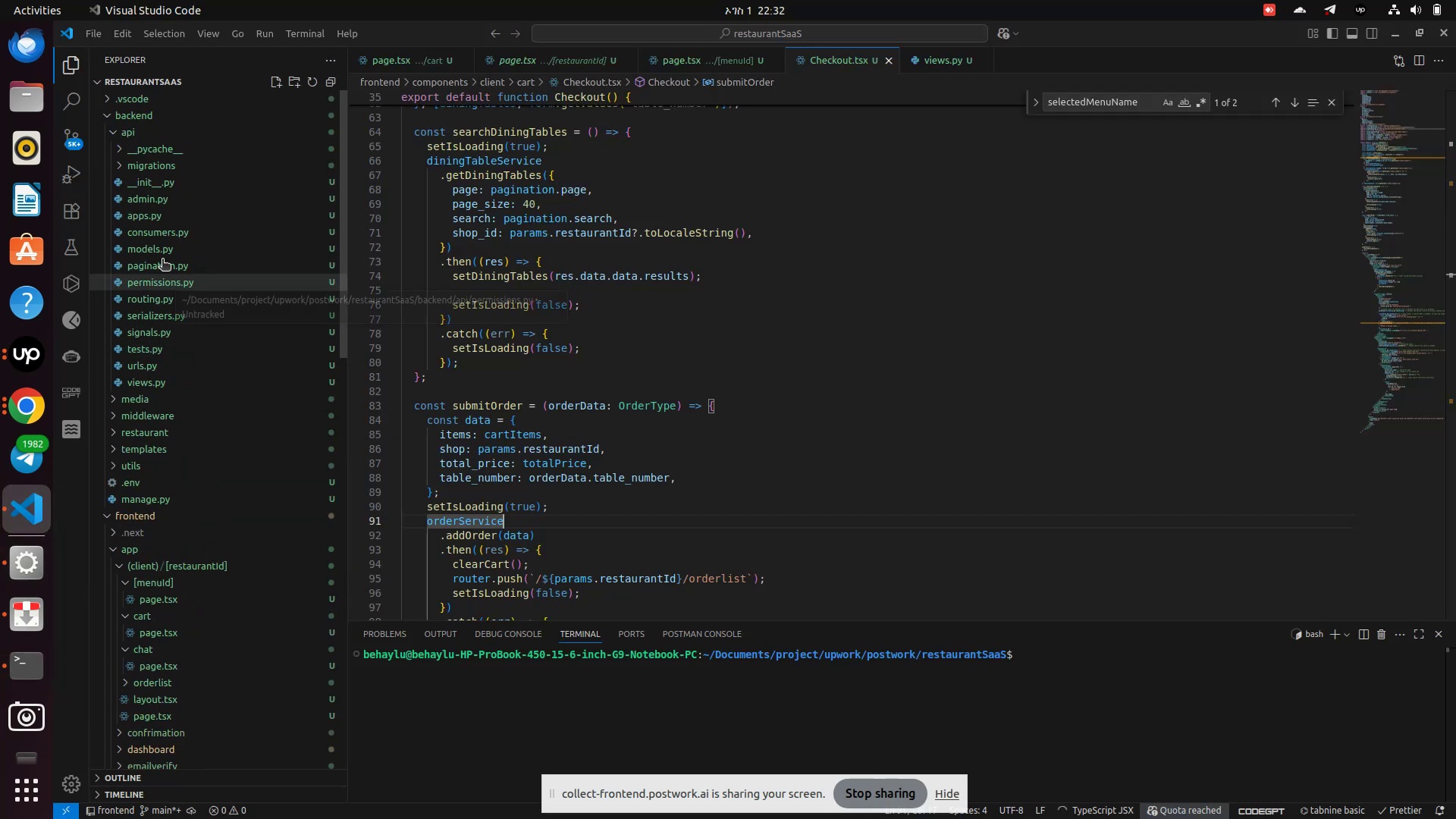 
left_click([155, 247])
 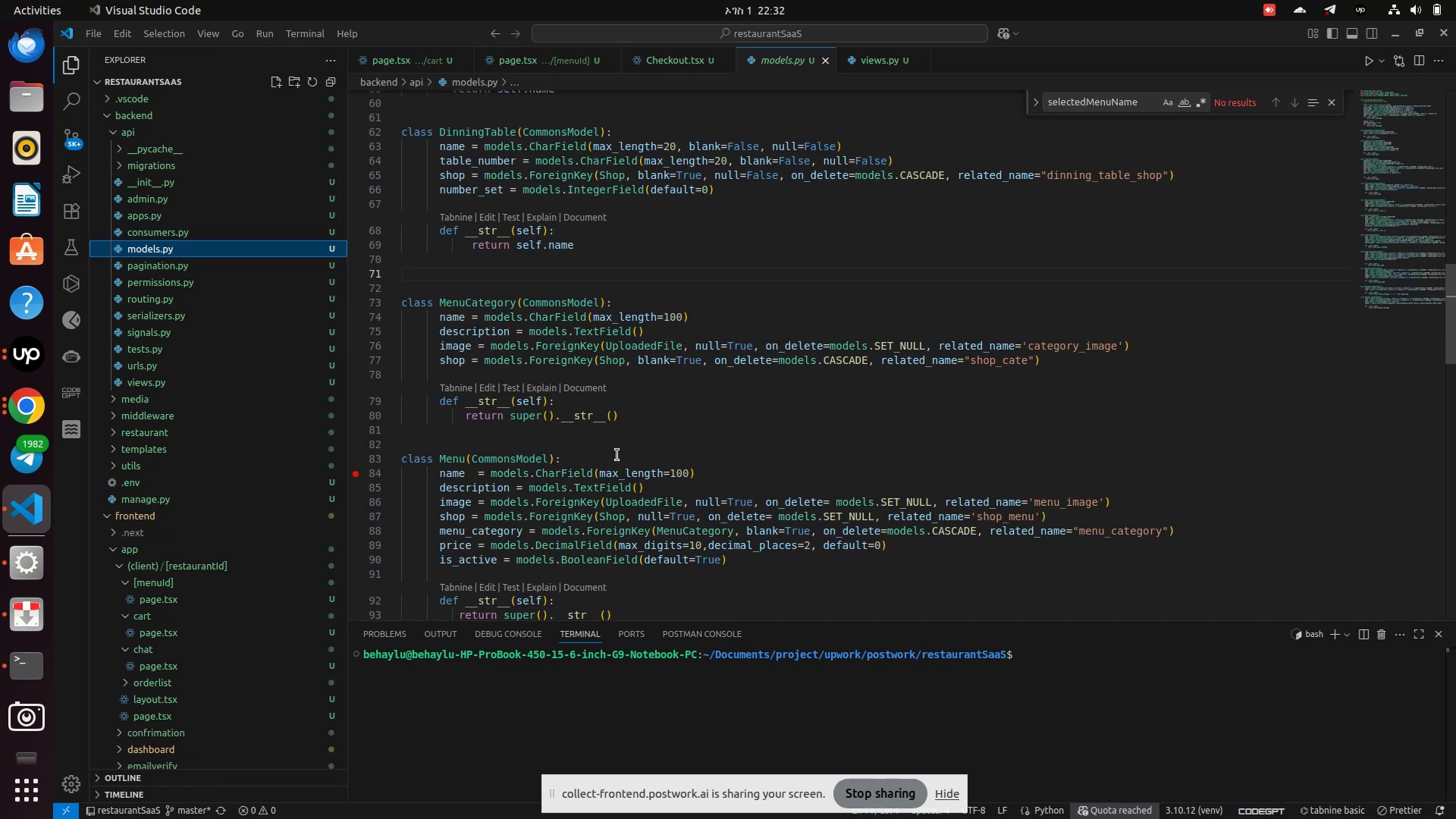 
scroll: coordinate [619, 456], scroll_direction: up, amount: 3.0
 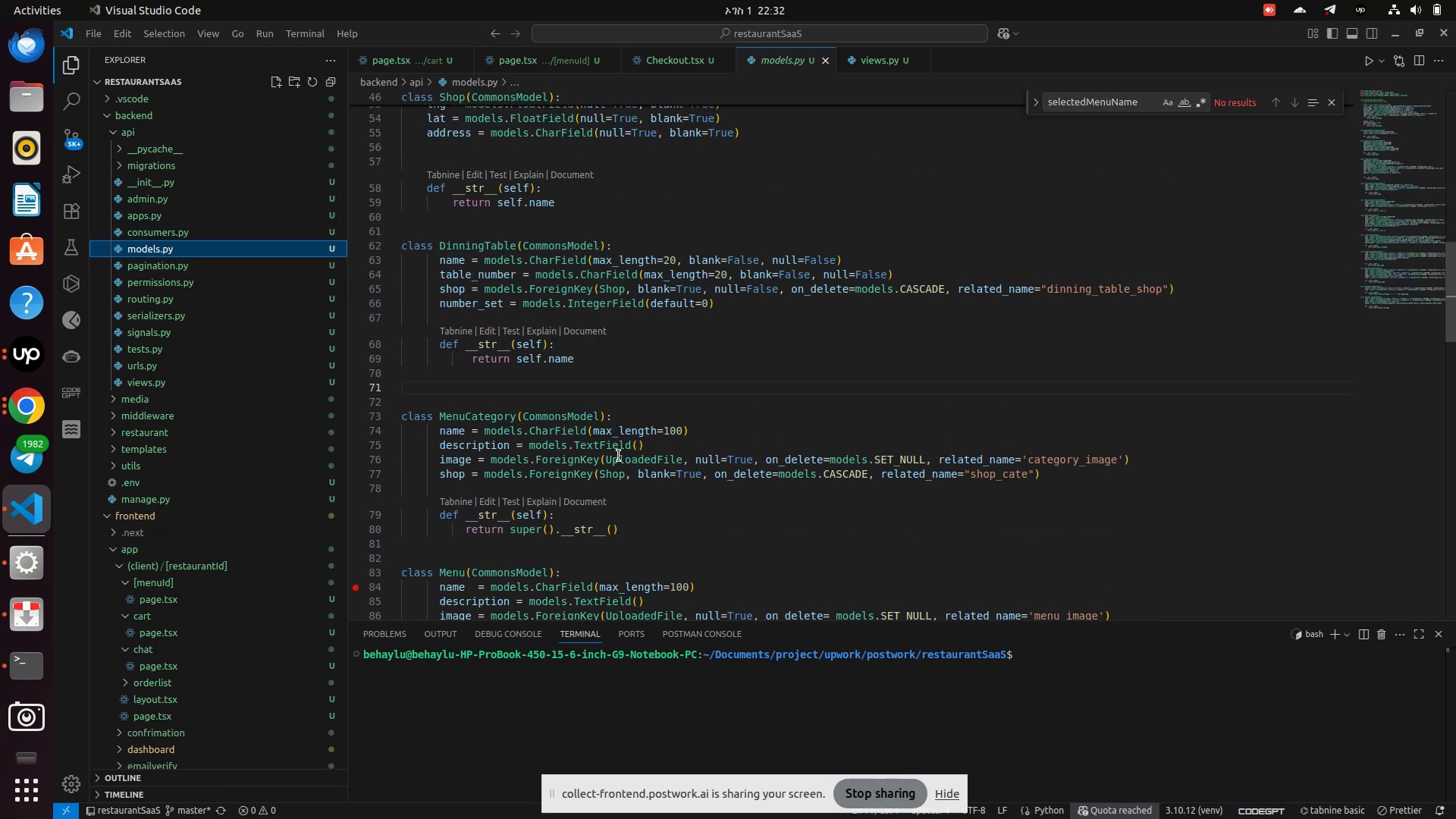 
scroll: coordinate [619, 456], scroll_direction: down, amount: 8.0
 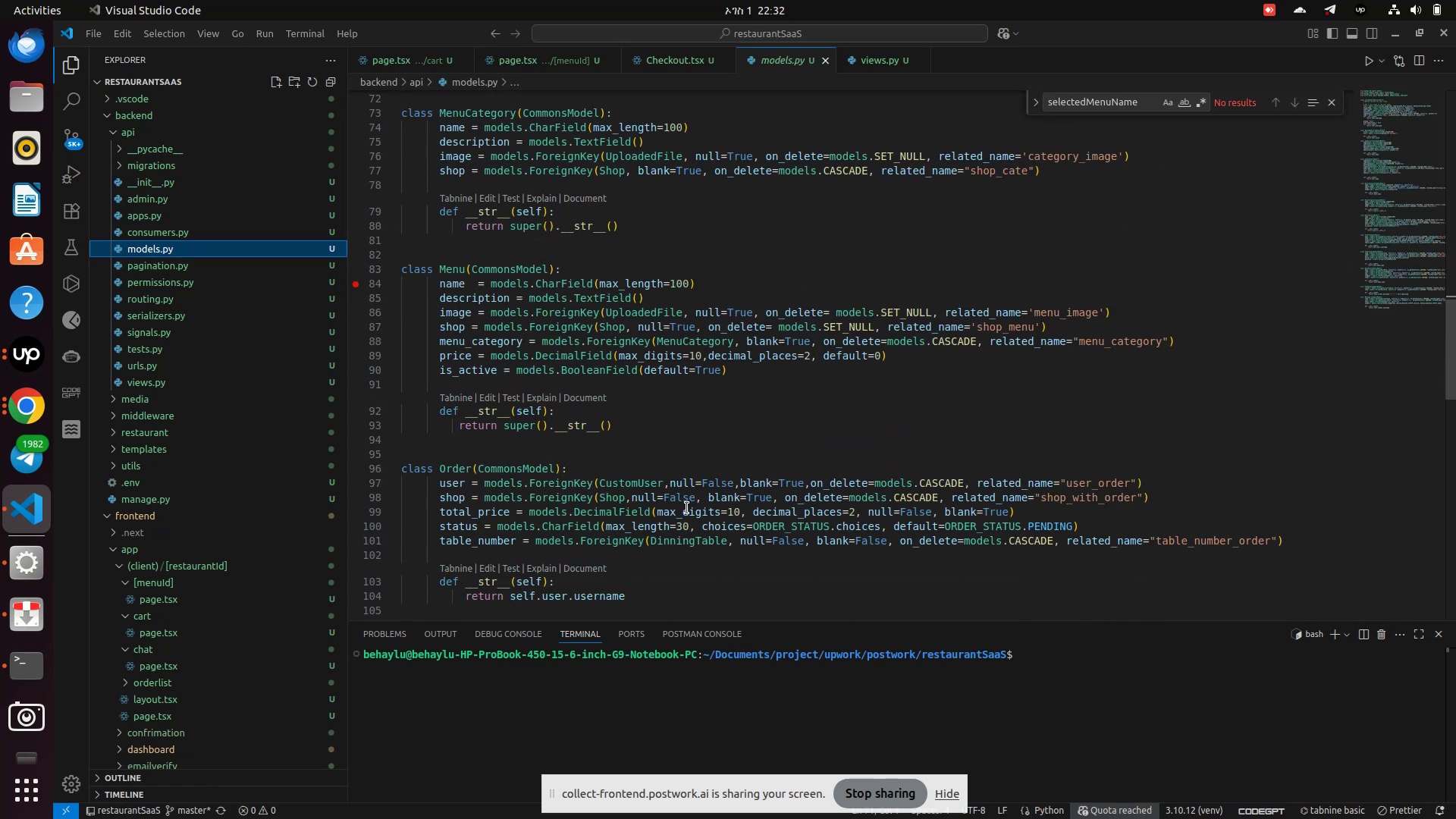 
left_click([689, 542])
 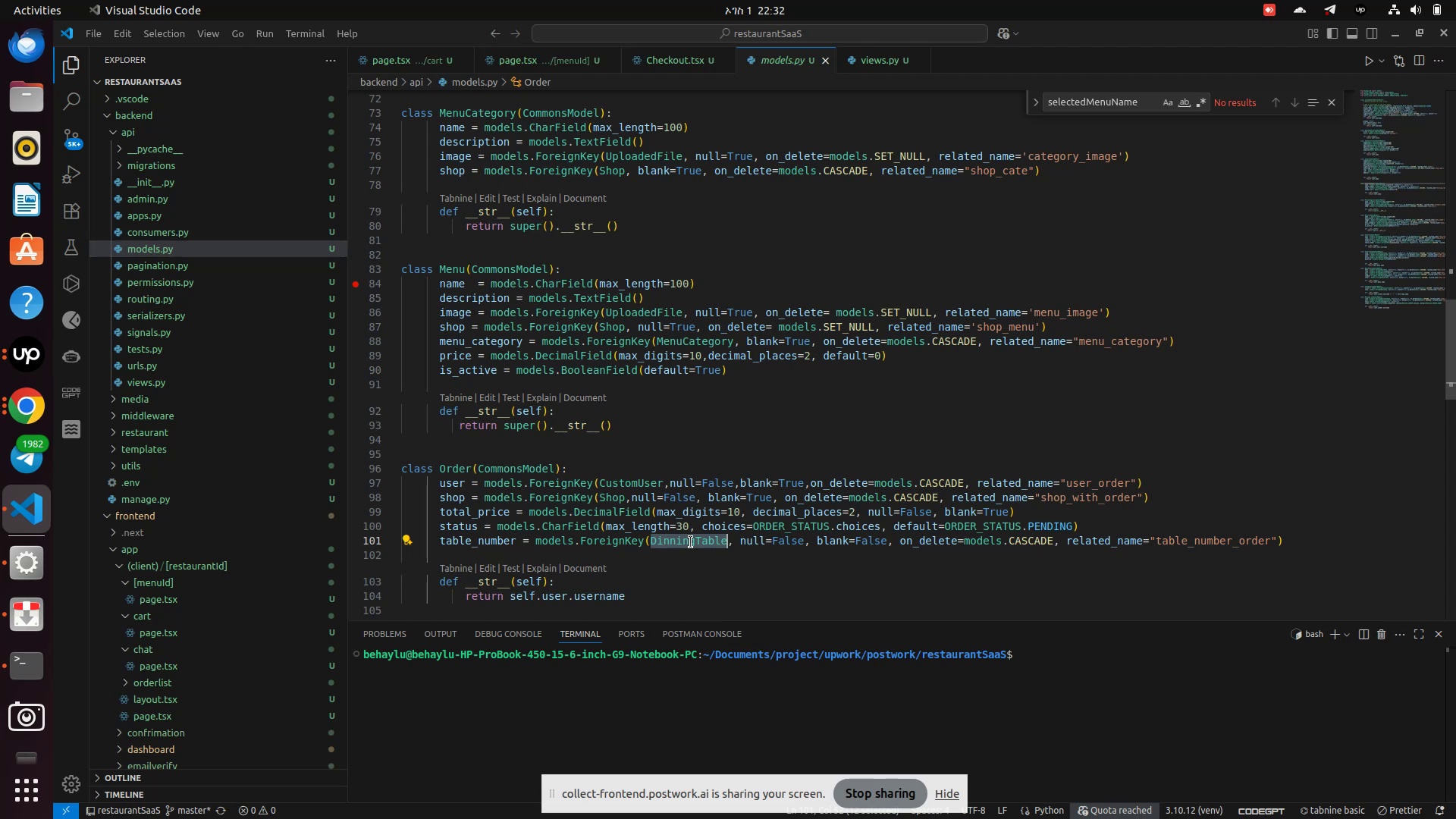 
wait(6.02)
 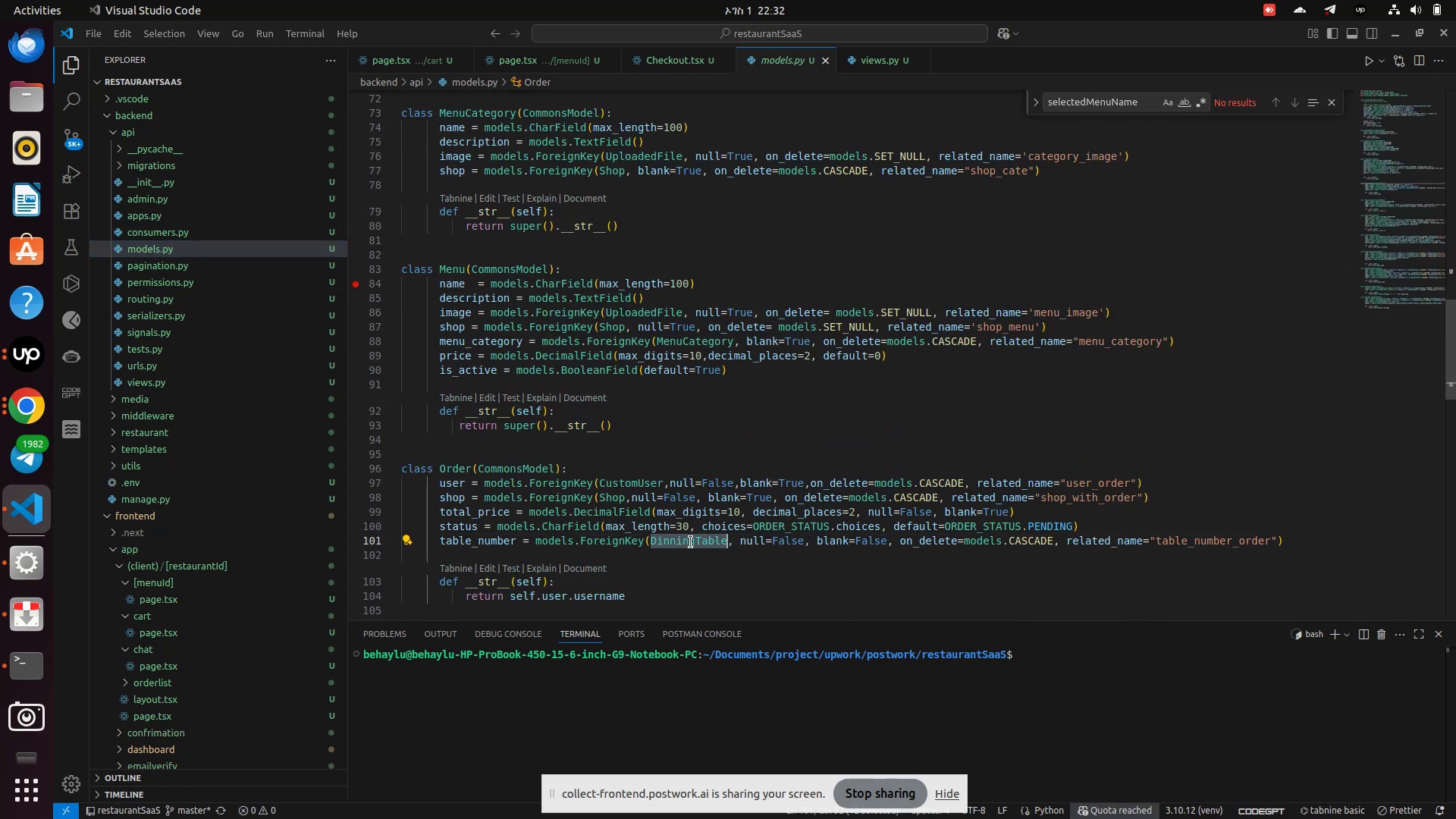 
left_click([466, 541])
 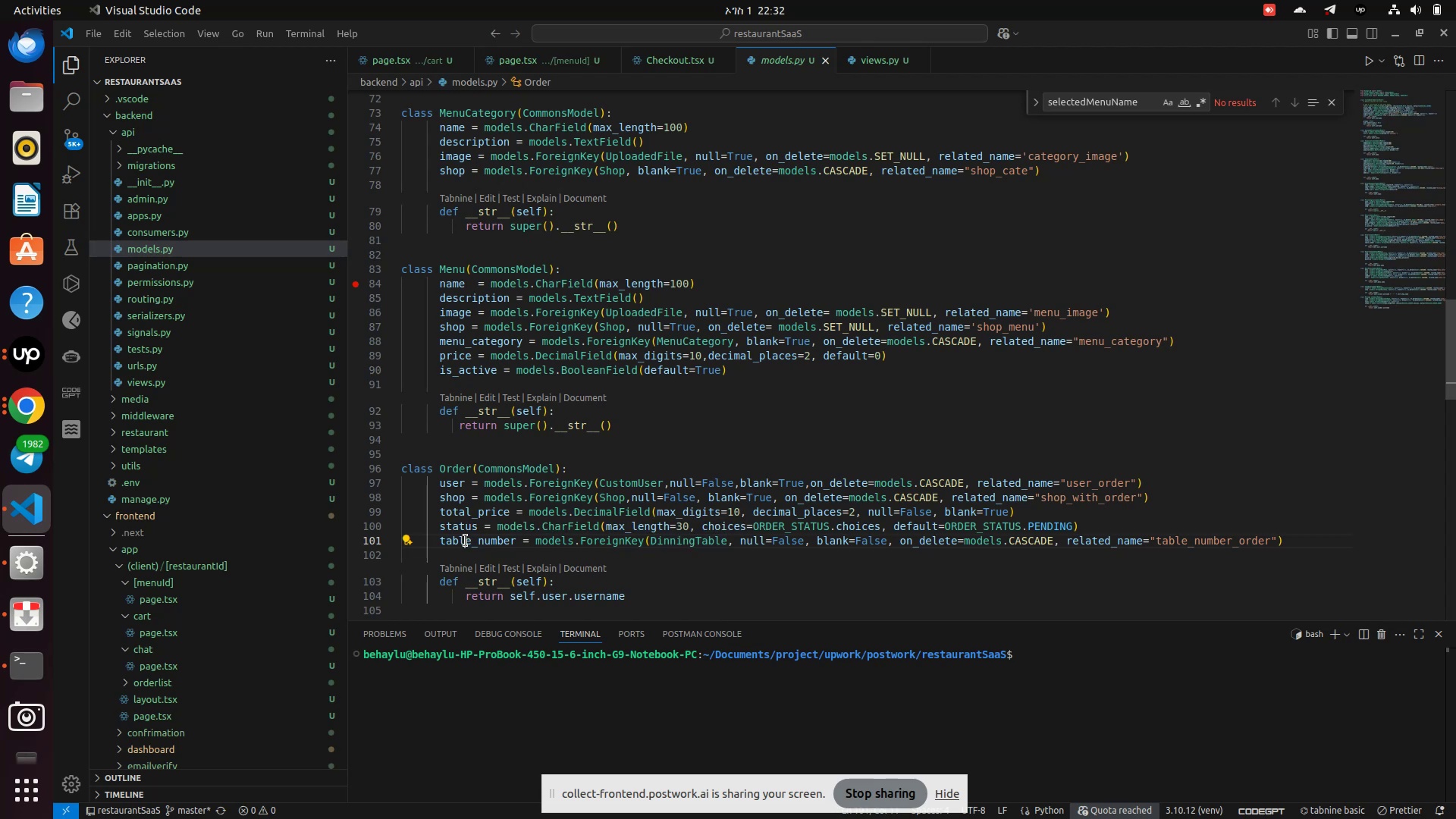 
left_click([466, 541])
 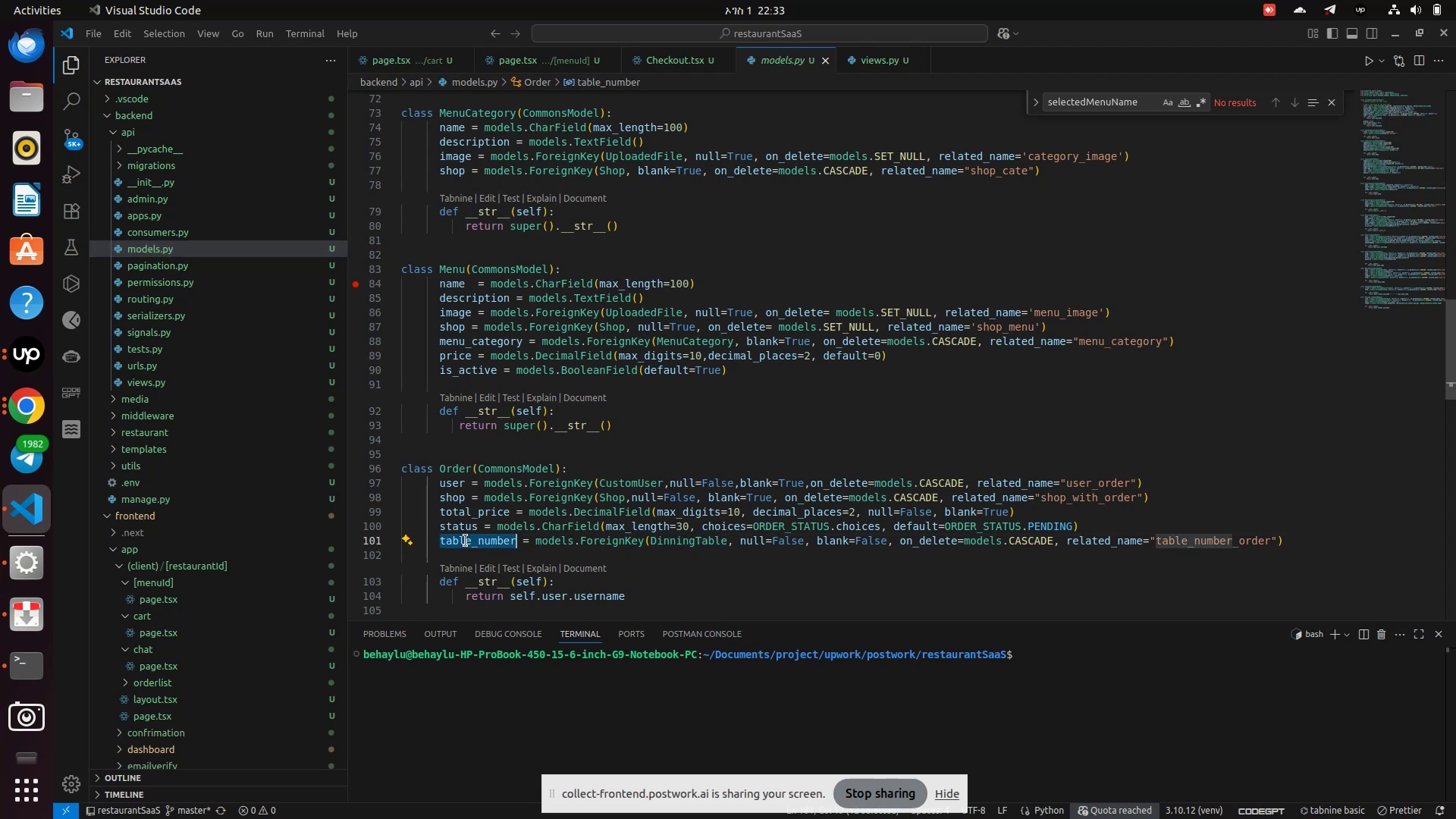 
key(Control+C)
 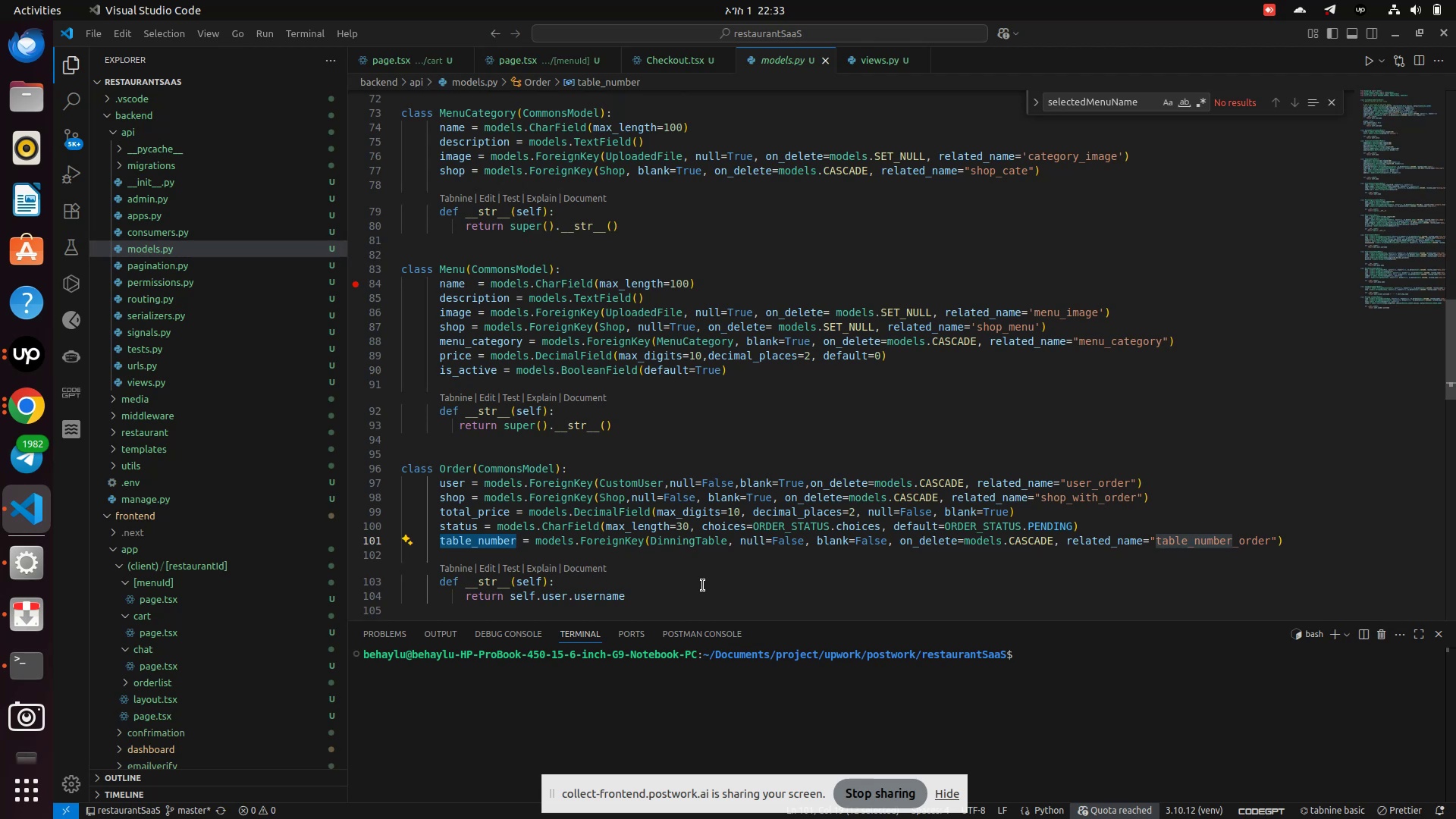 
wait(8.66)
 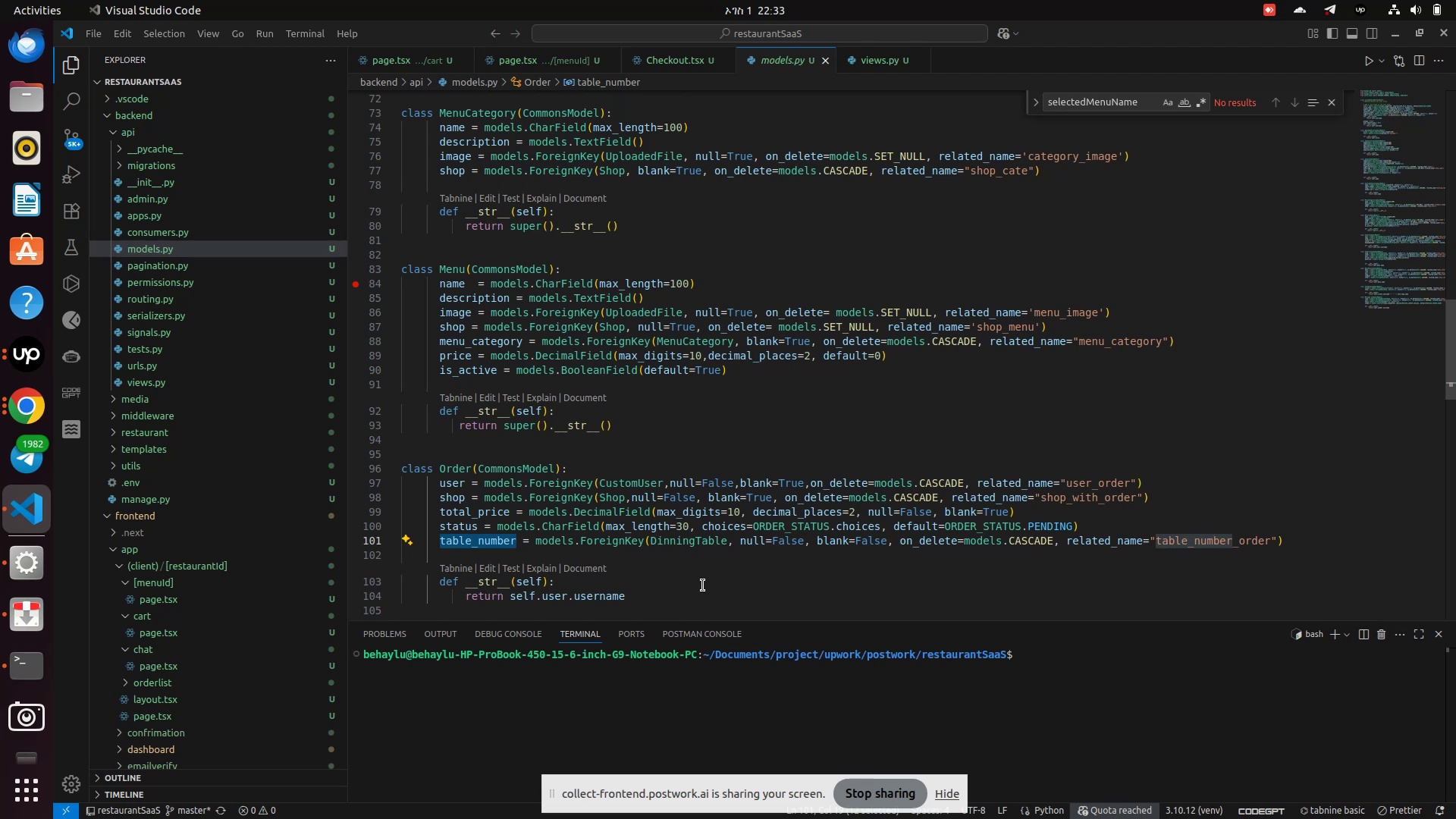 
double_click([683, 541])
 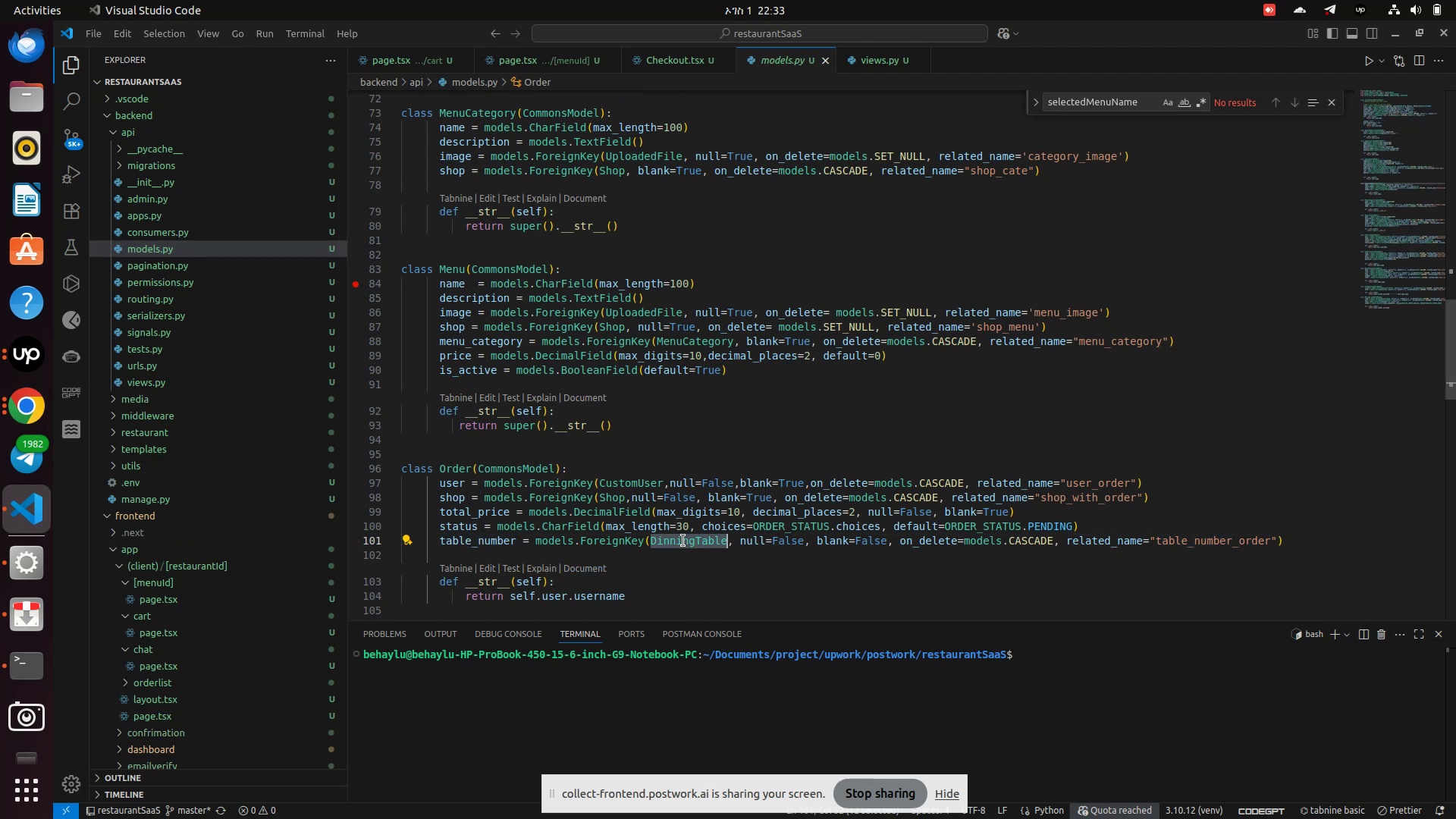 
key(Control+F)
 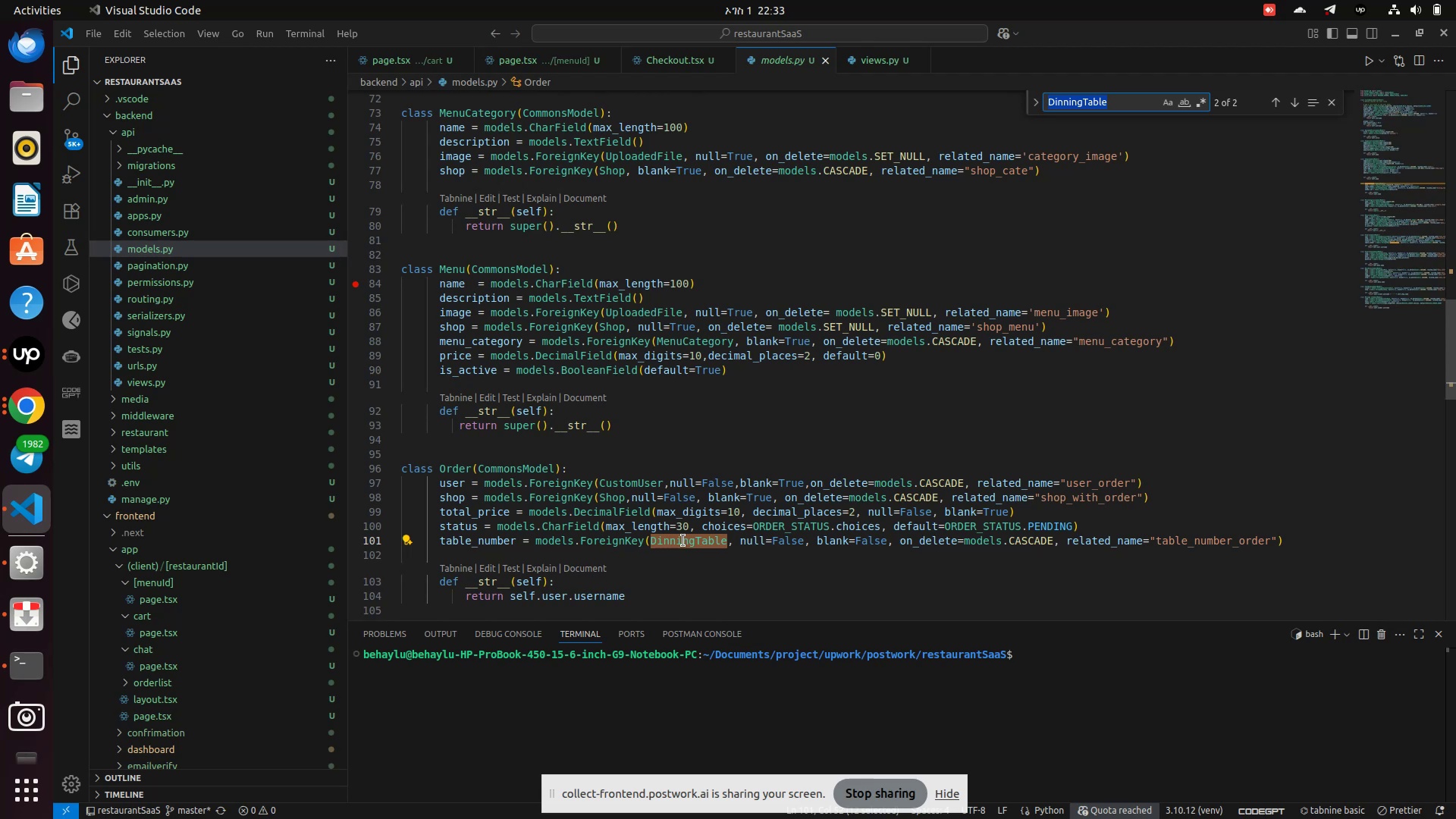 
key(Enter)
 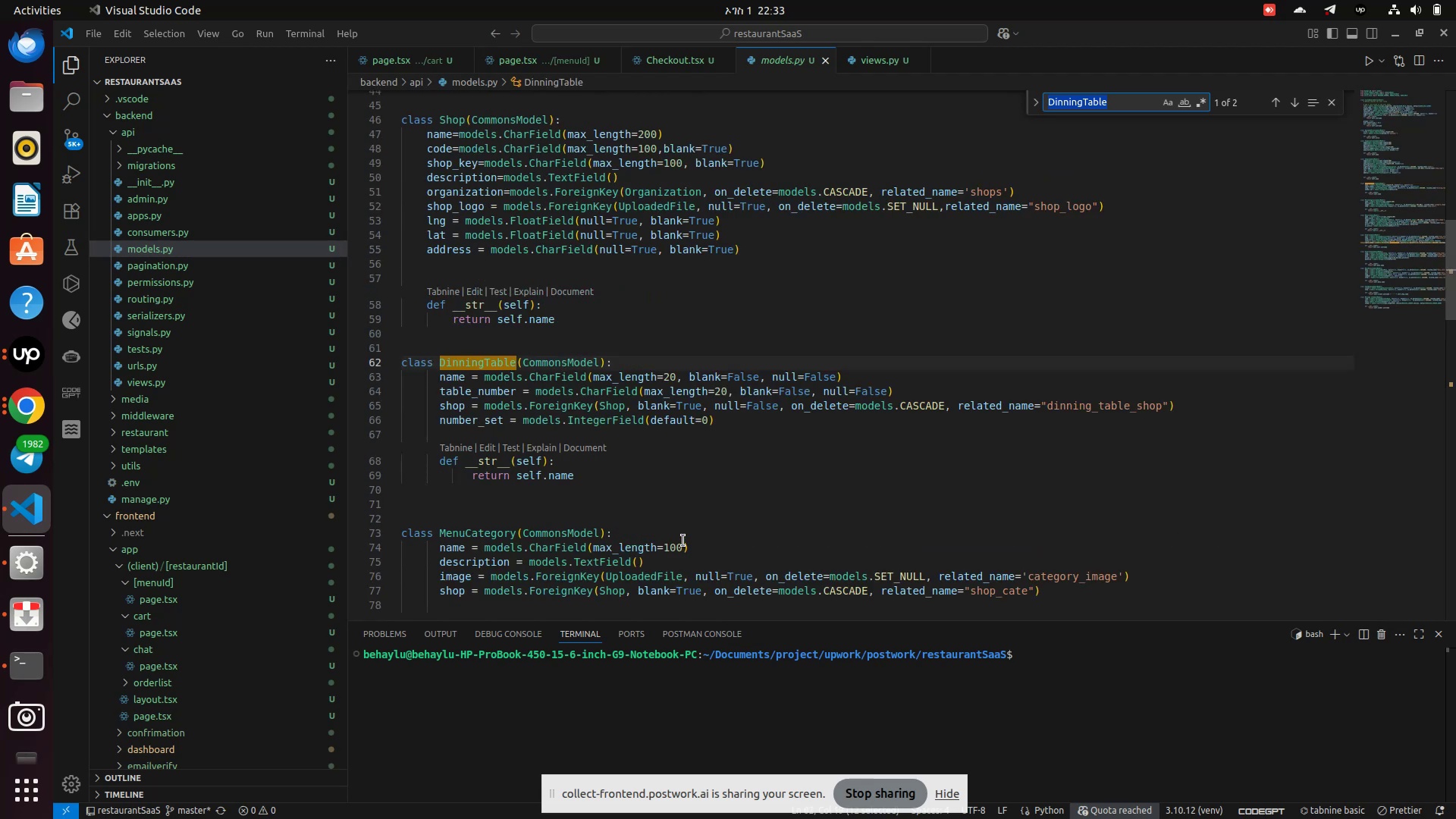 
key(Enter)
 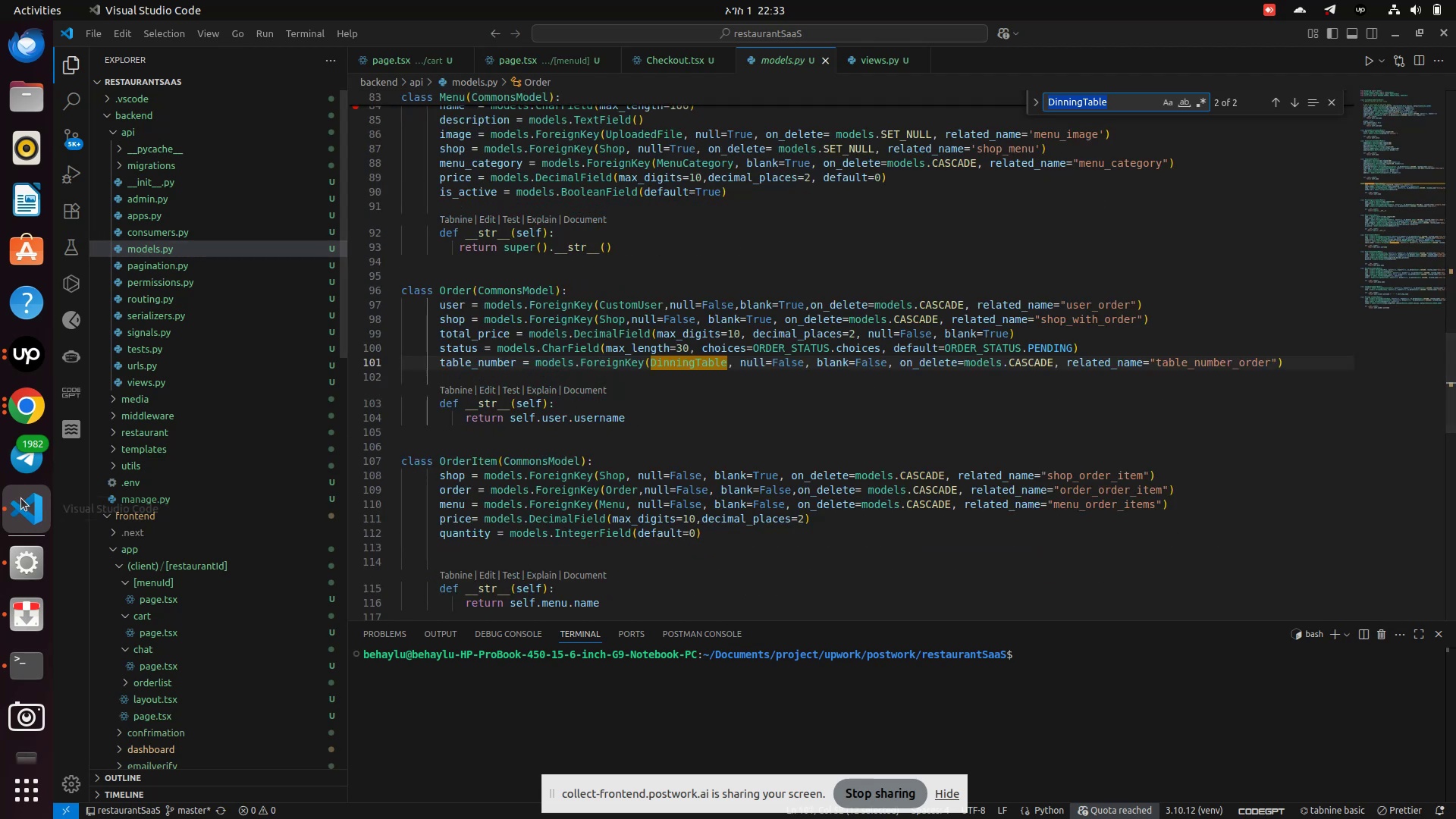 
left_click([21, 406])
 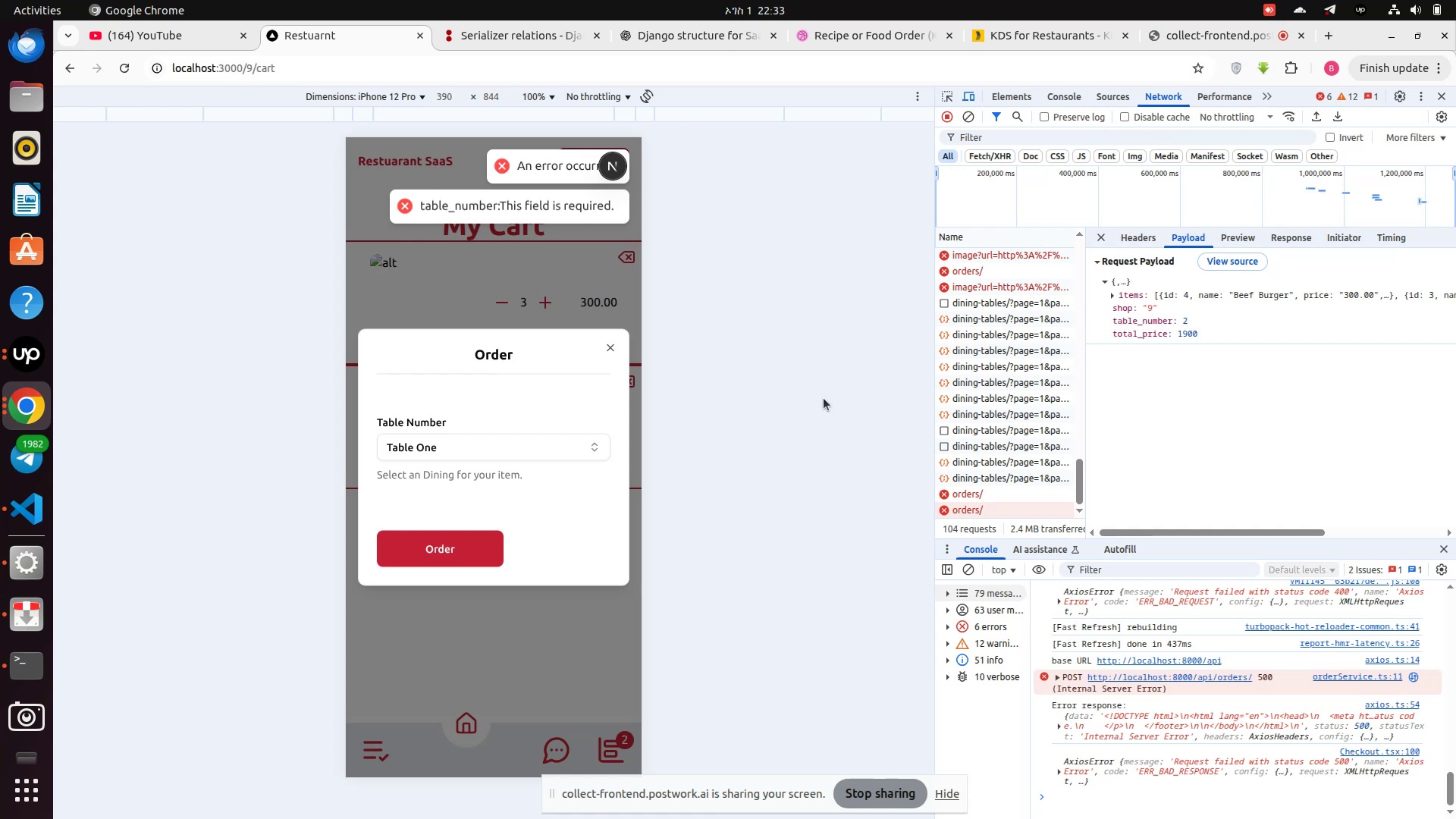 
wait(13.31)
 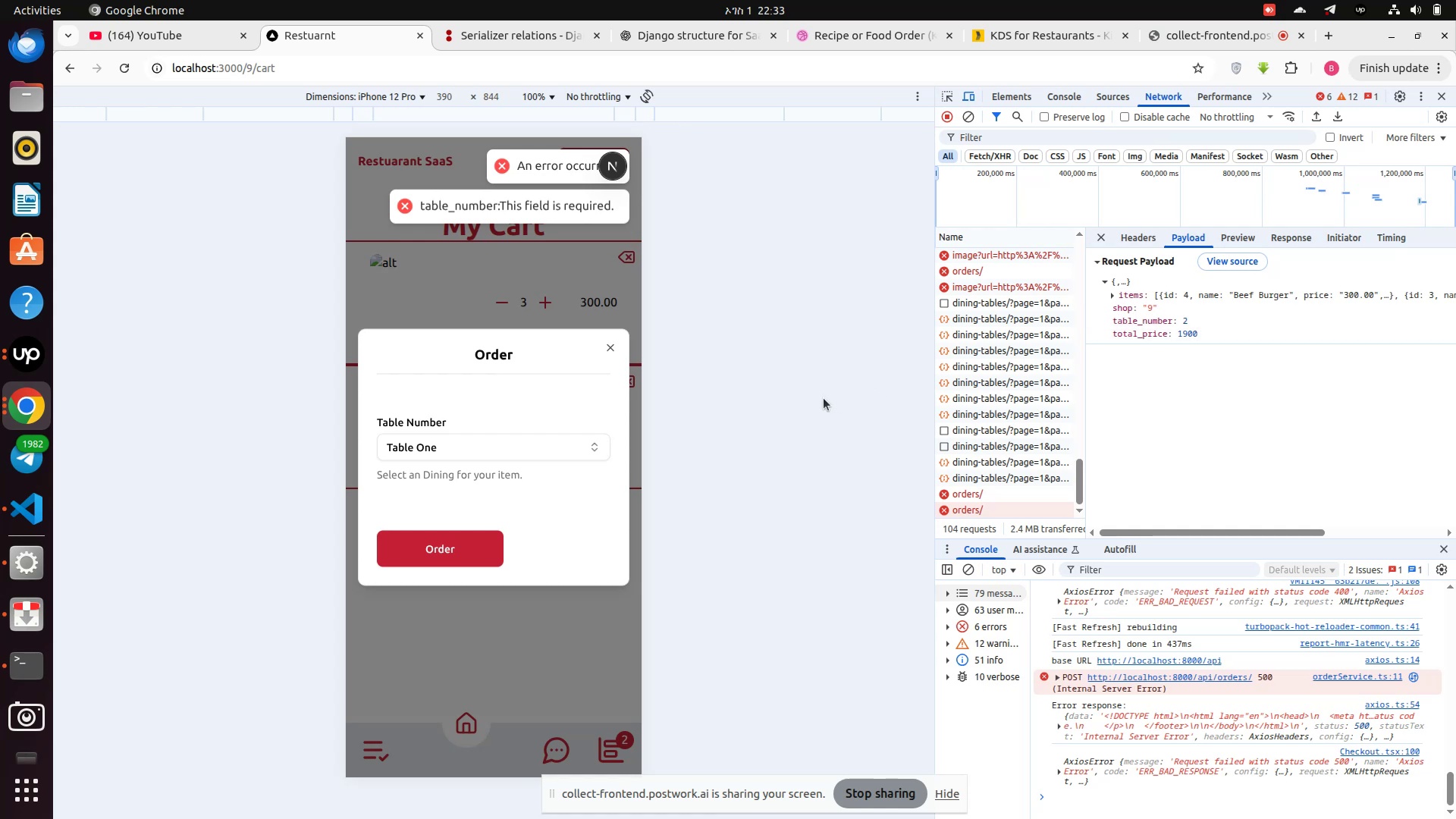 
left_click([975, 416])
 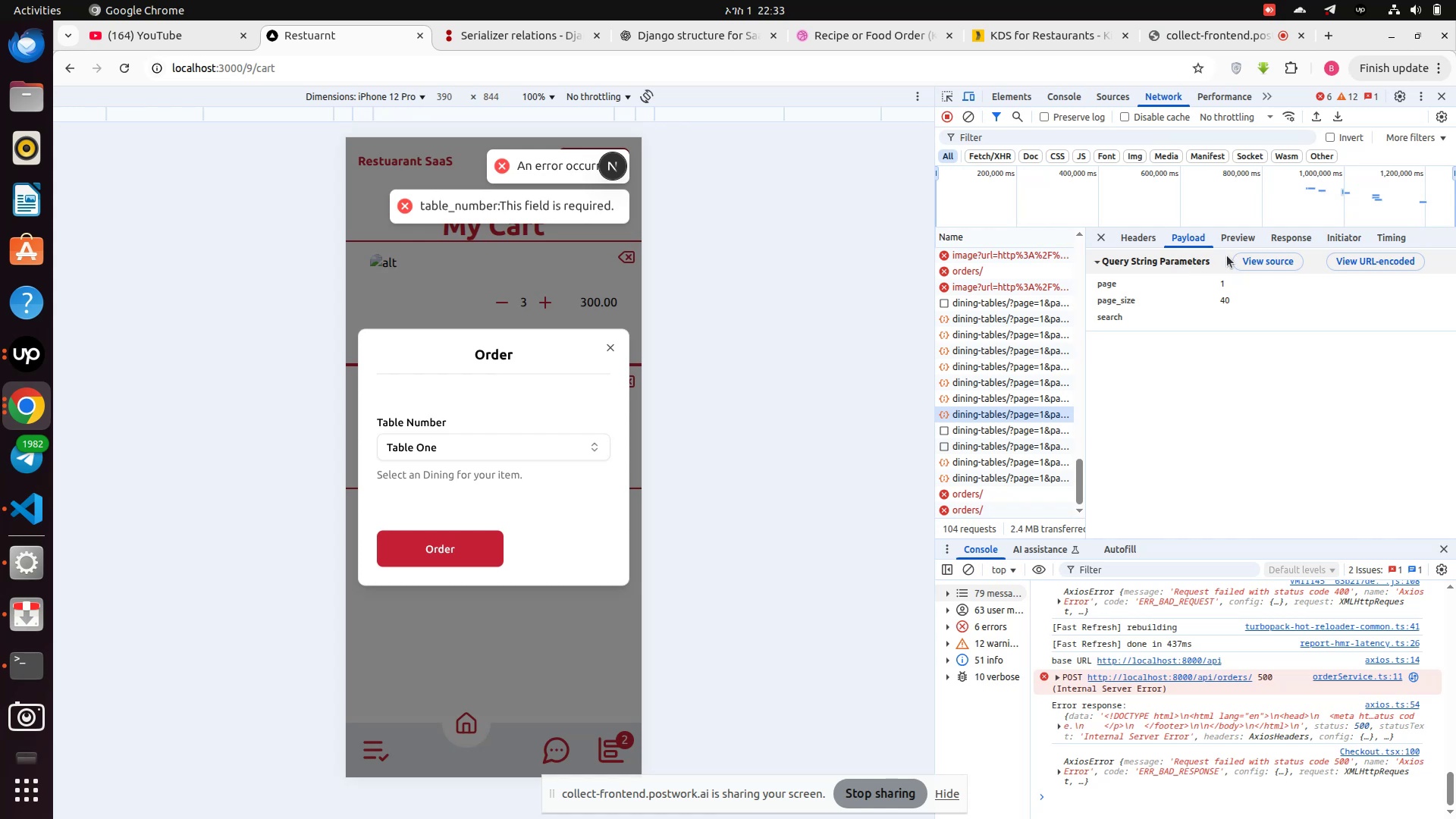 
left_click([1284, 241])
 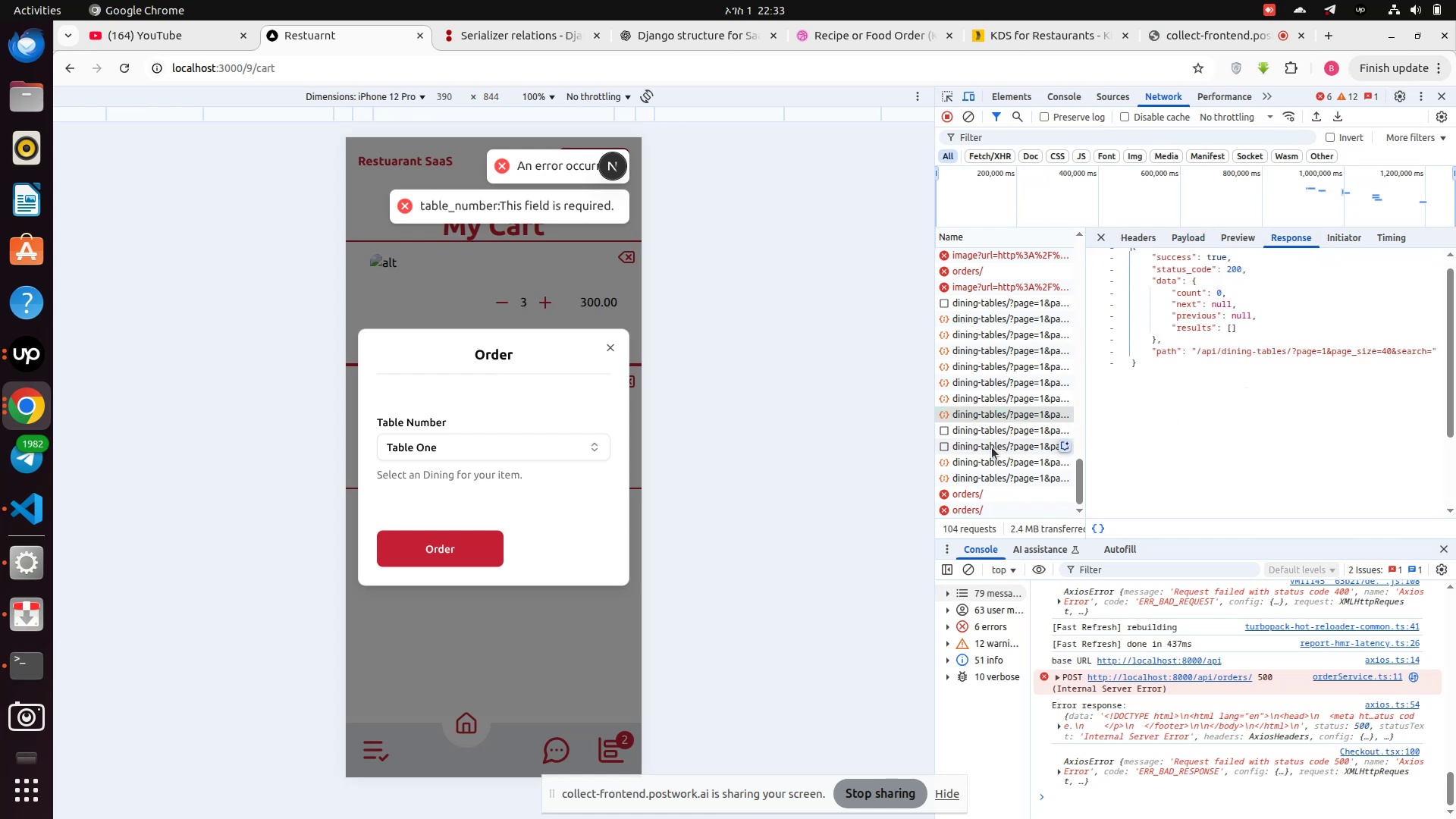 
left_click([965, 468])
 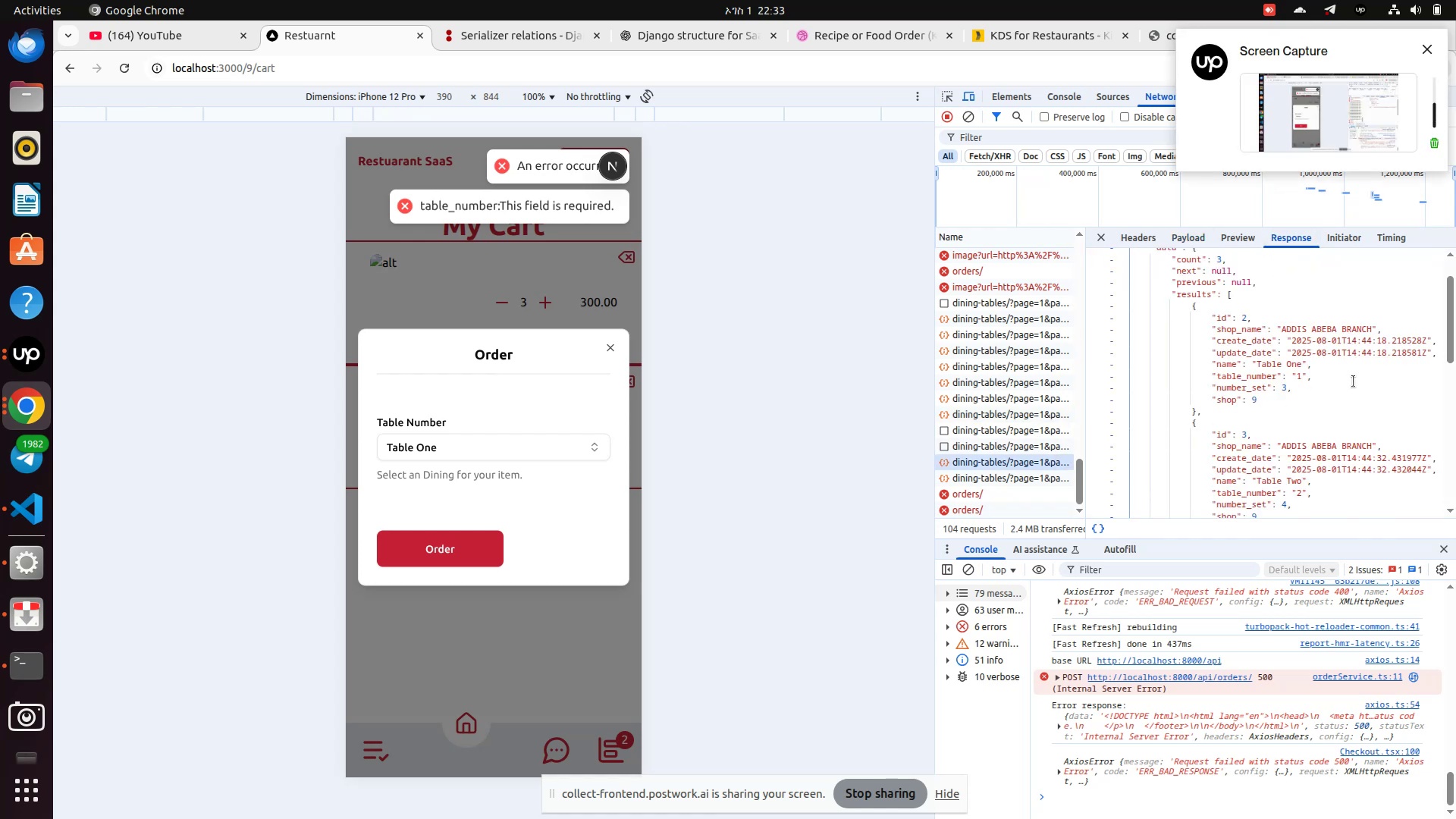 
wait(6.95)
 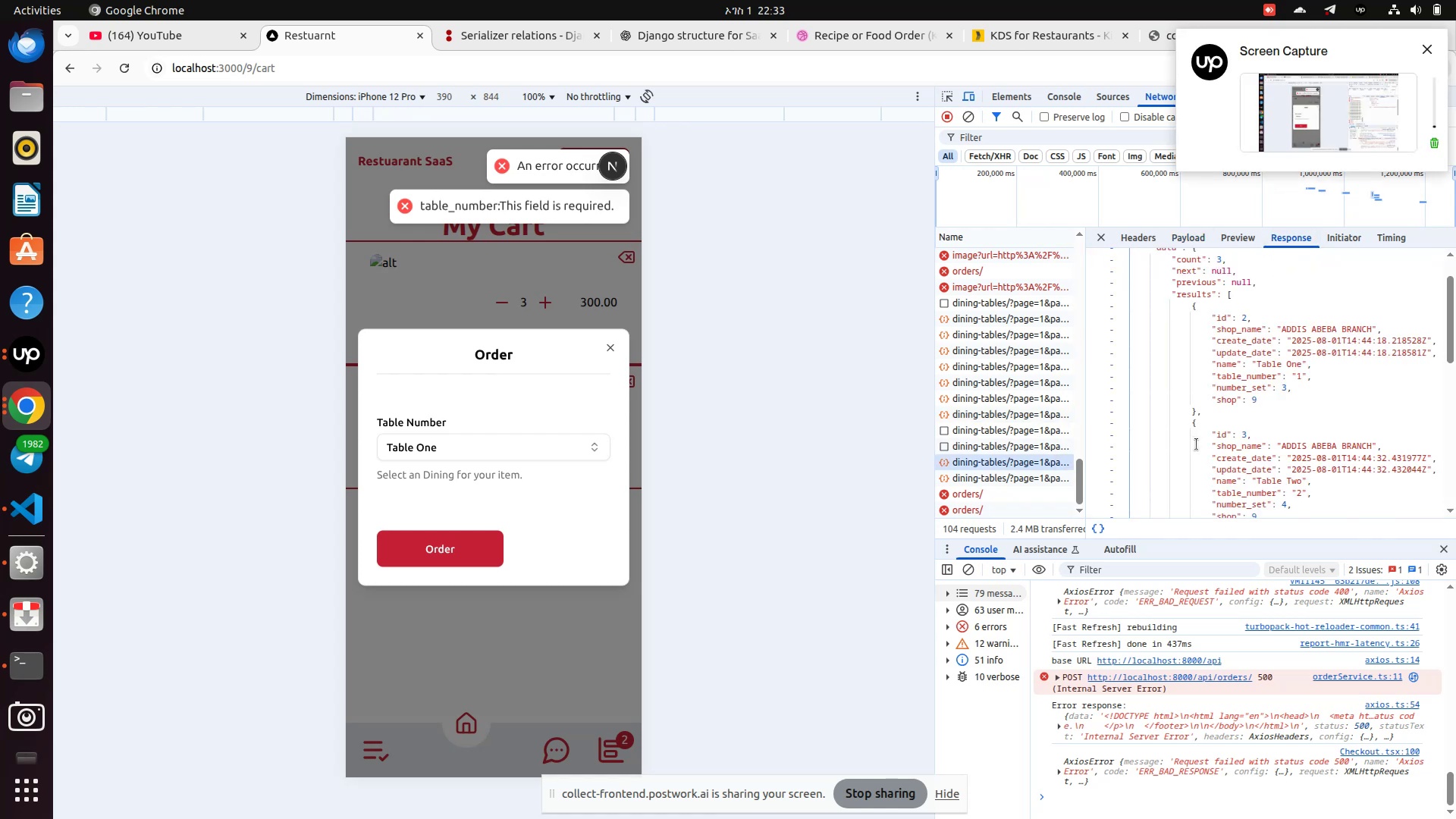 
scroll: coordinate [1354, 381], scroll_direction: down, amount: 1.0
 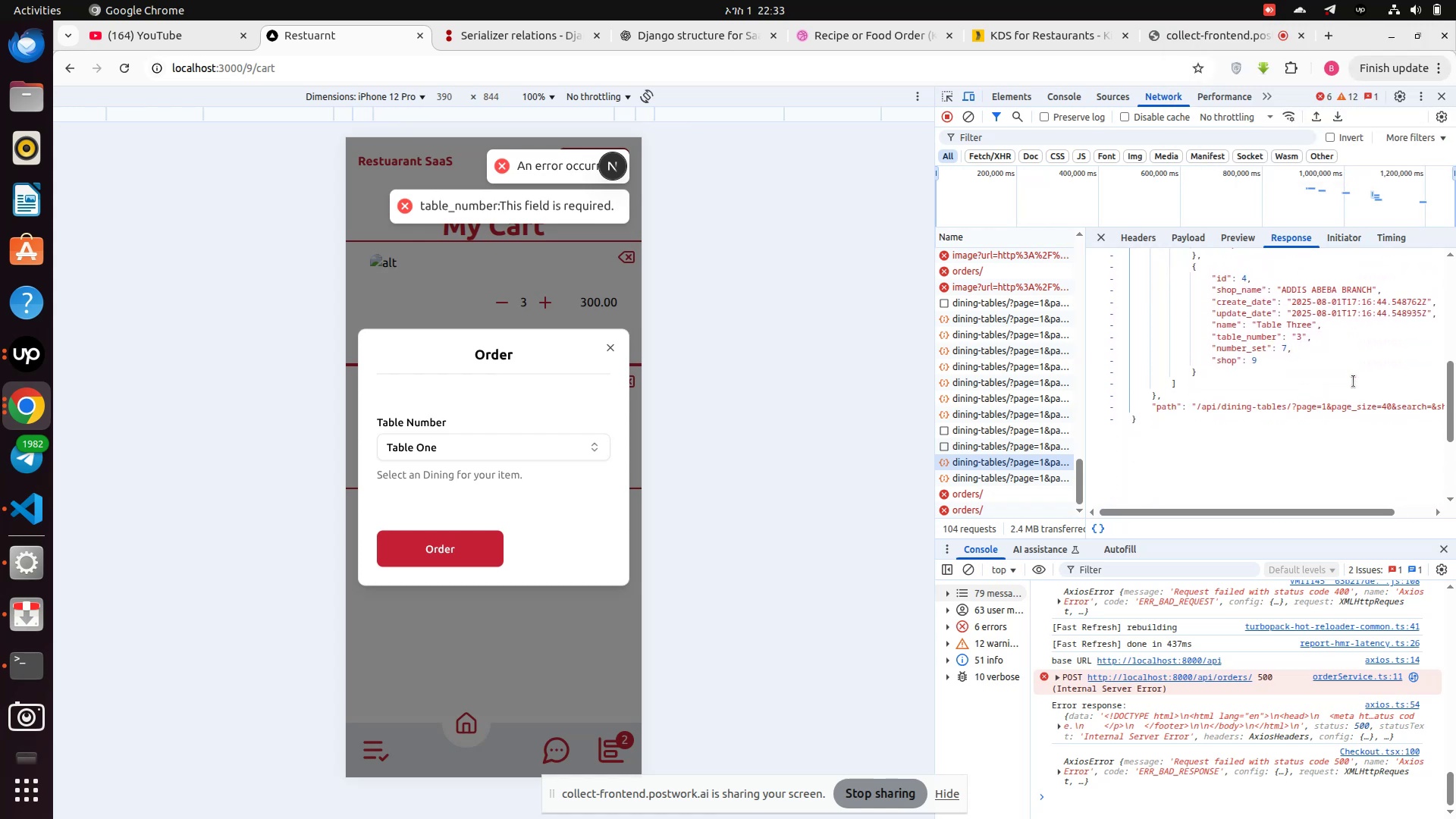 
scroll: coordinate [1354, 381], scroll_direction: up, amount: 4.0
 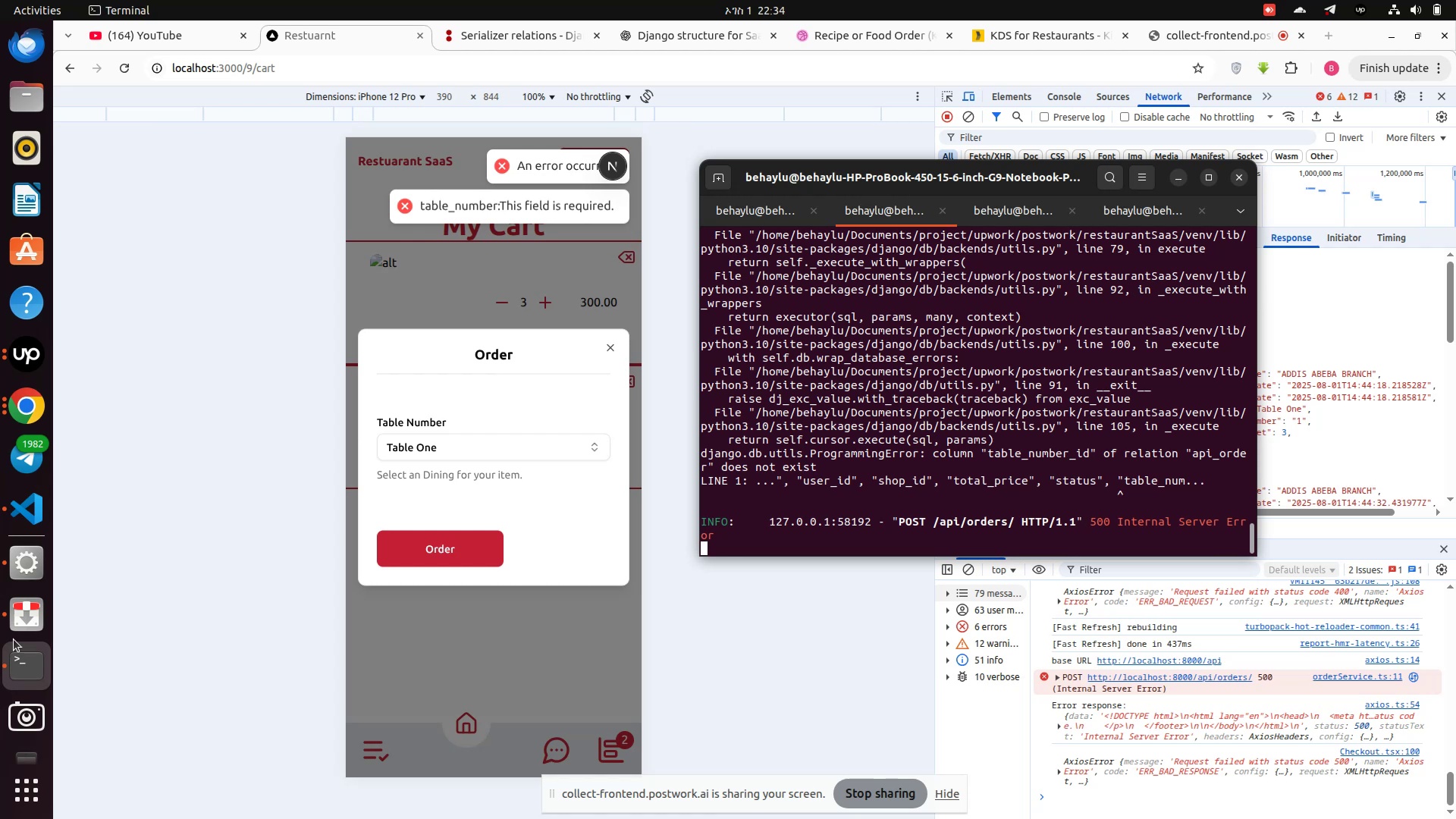 
wait(19.37)
 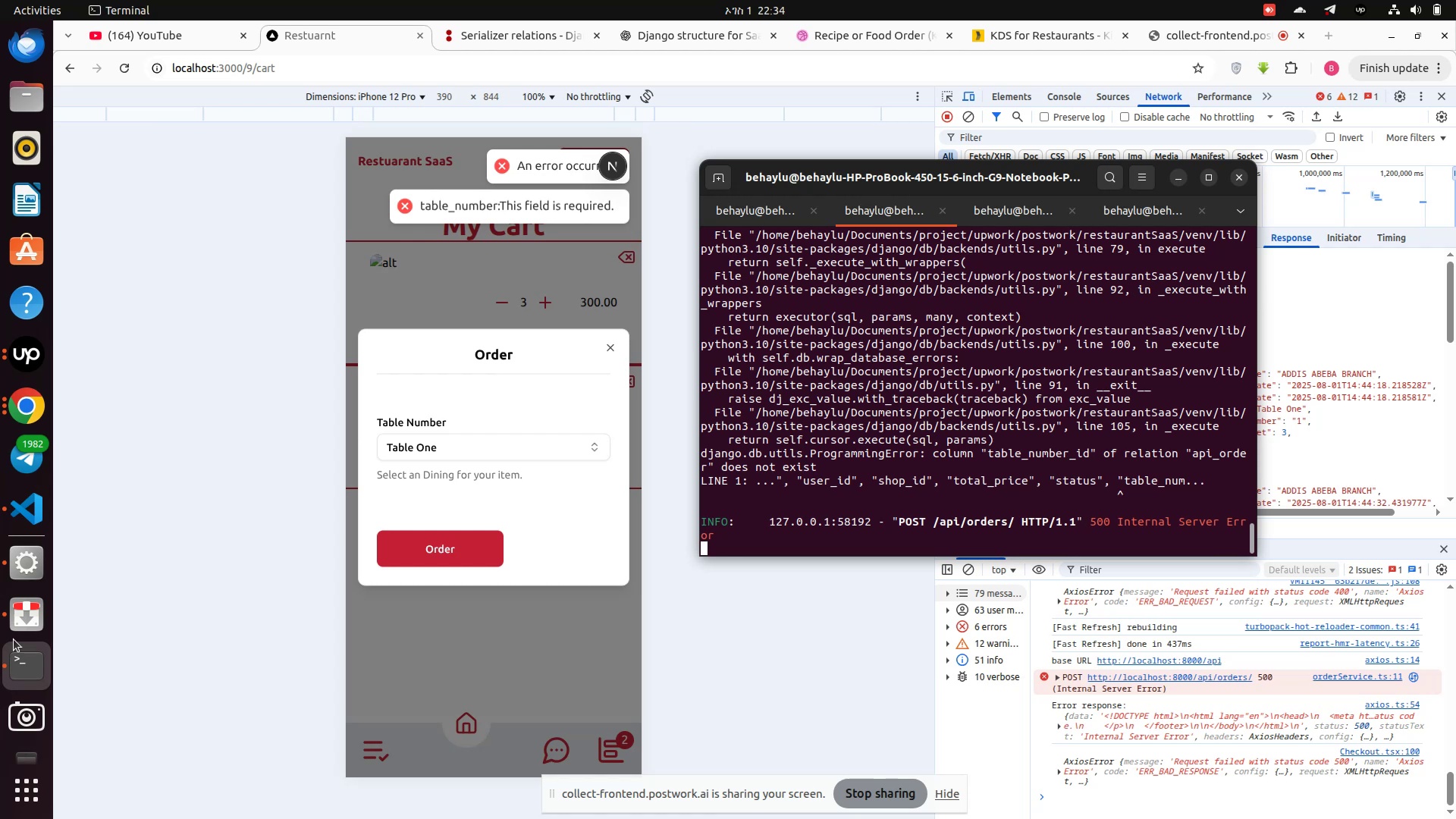 
left_click([33, 512])
 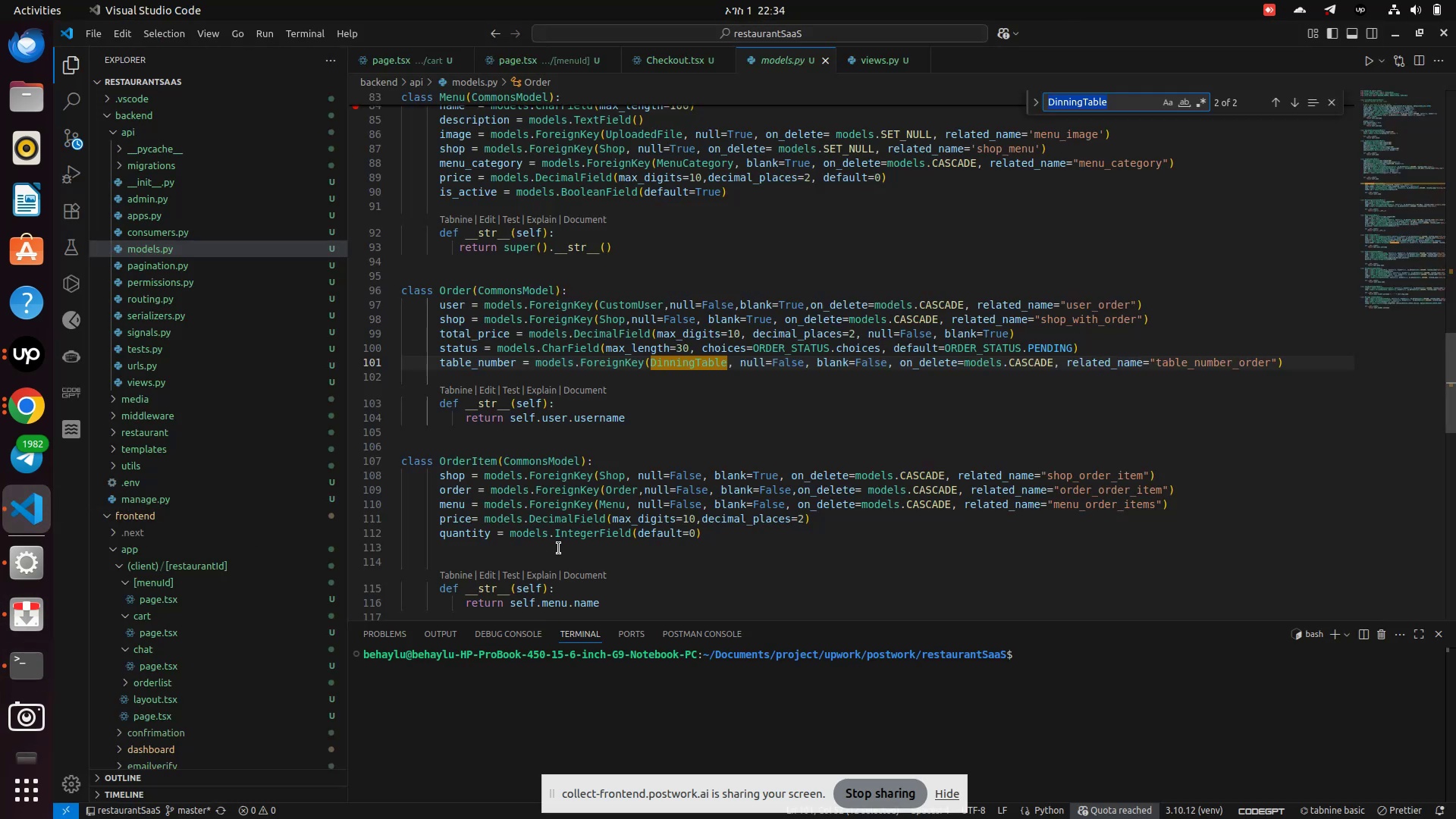 
key(Enter)
 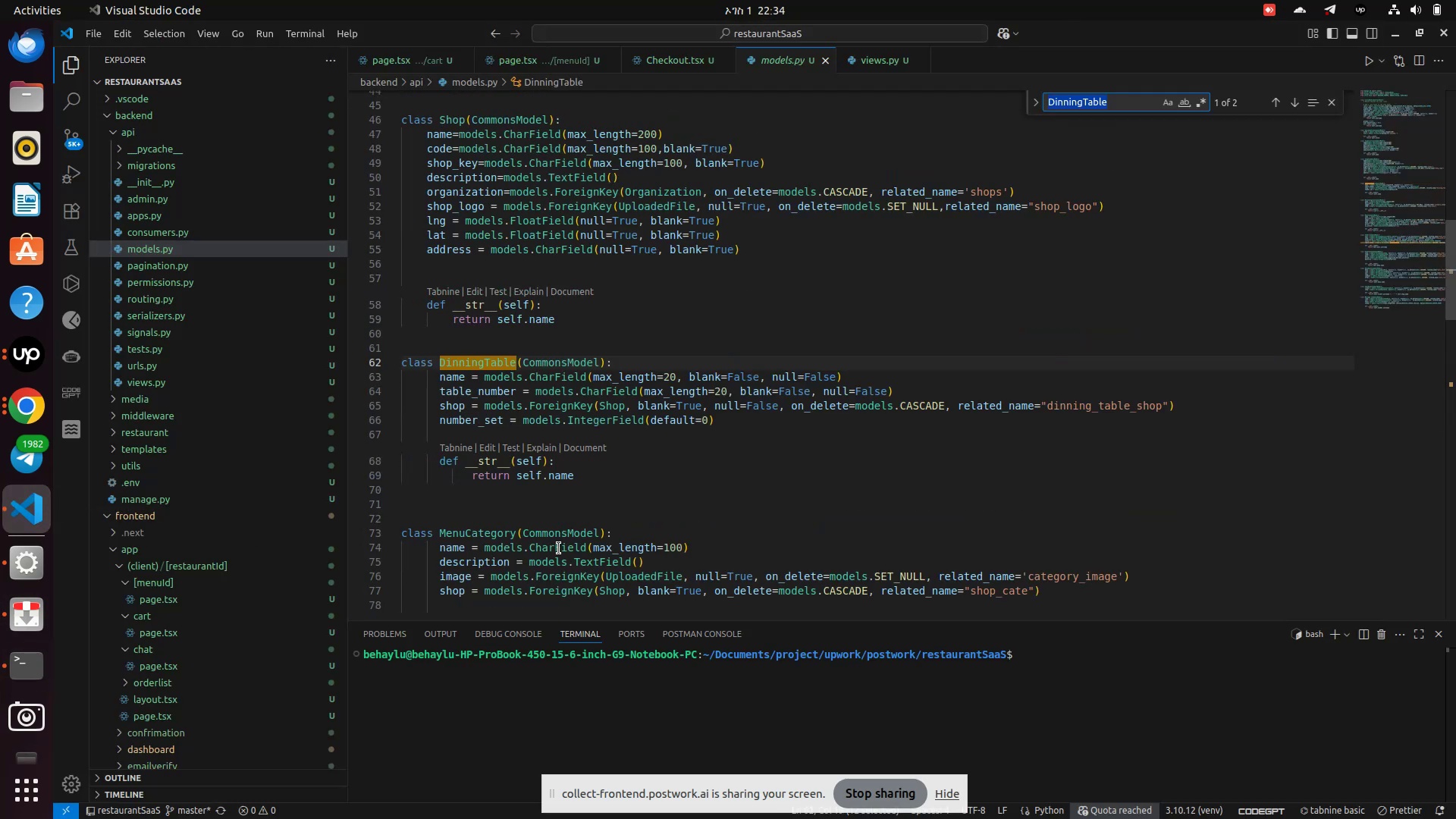 
key(Enter)
 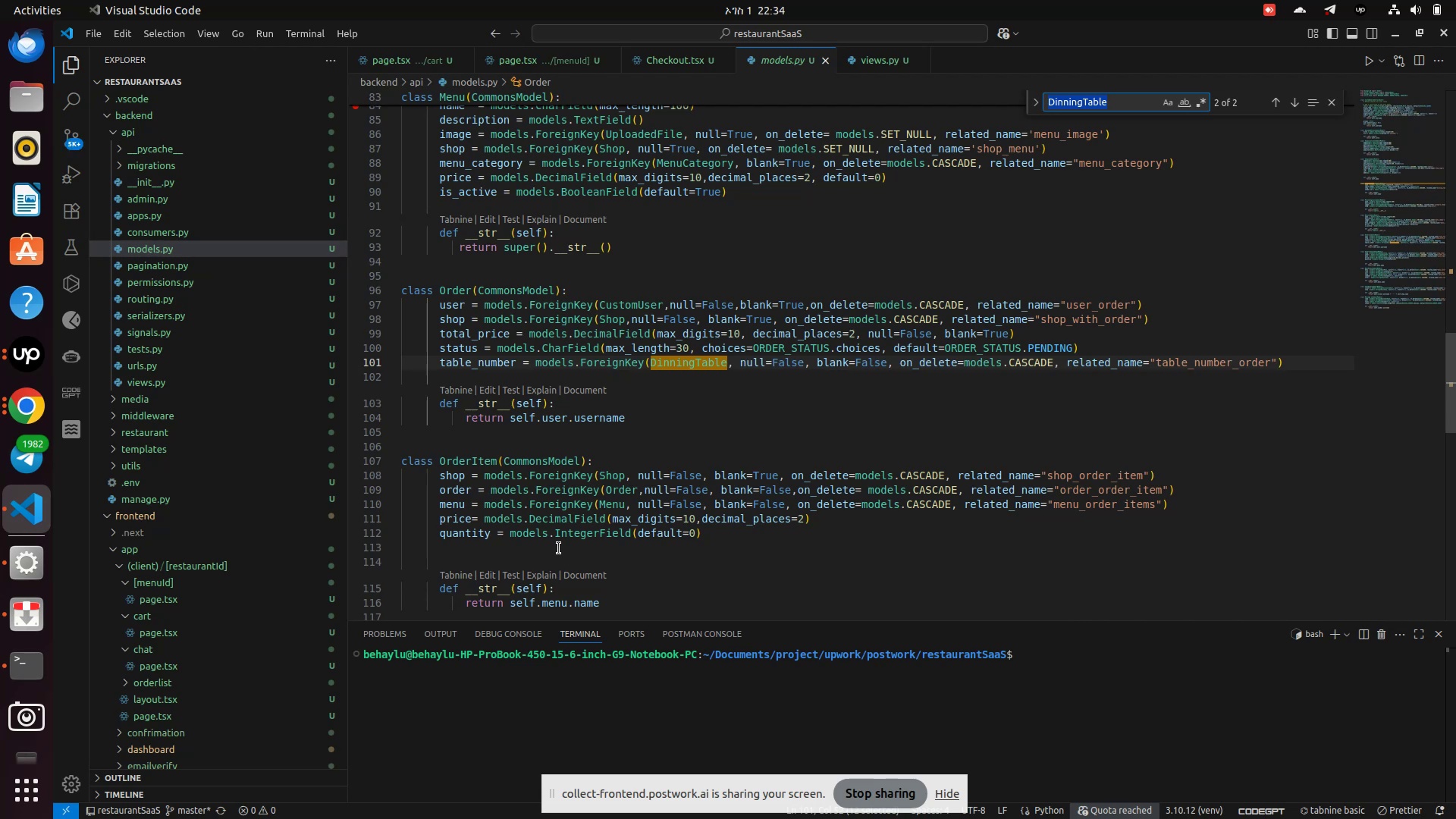 
wait(12.41)
 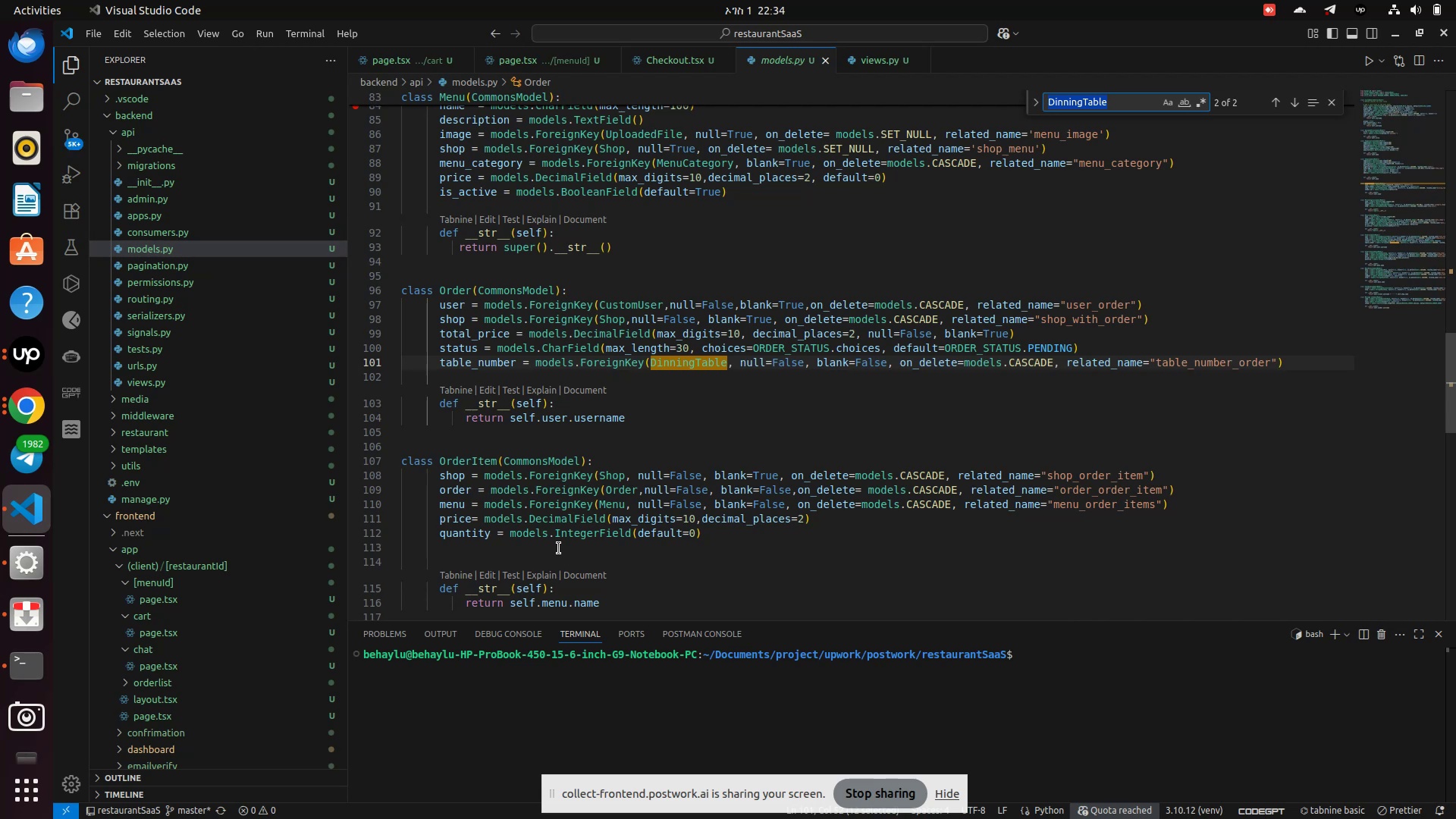 
scroll: coordinate [665, 425], scroll_direction: up, amount: 2.0
 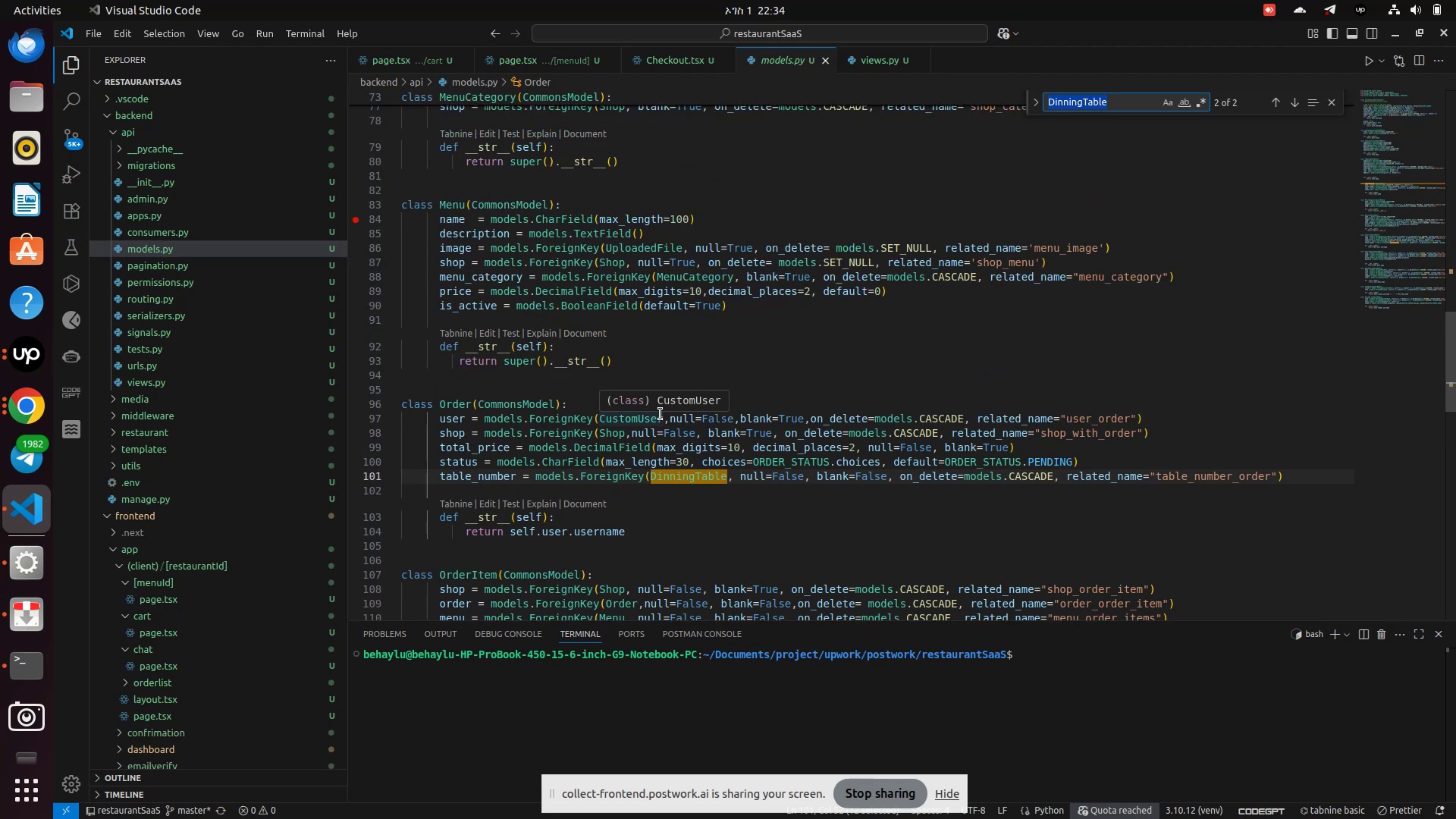 
wait(7.28)
 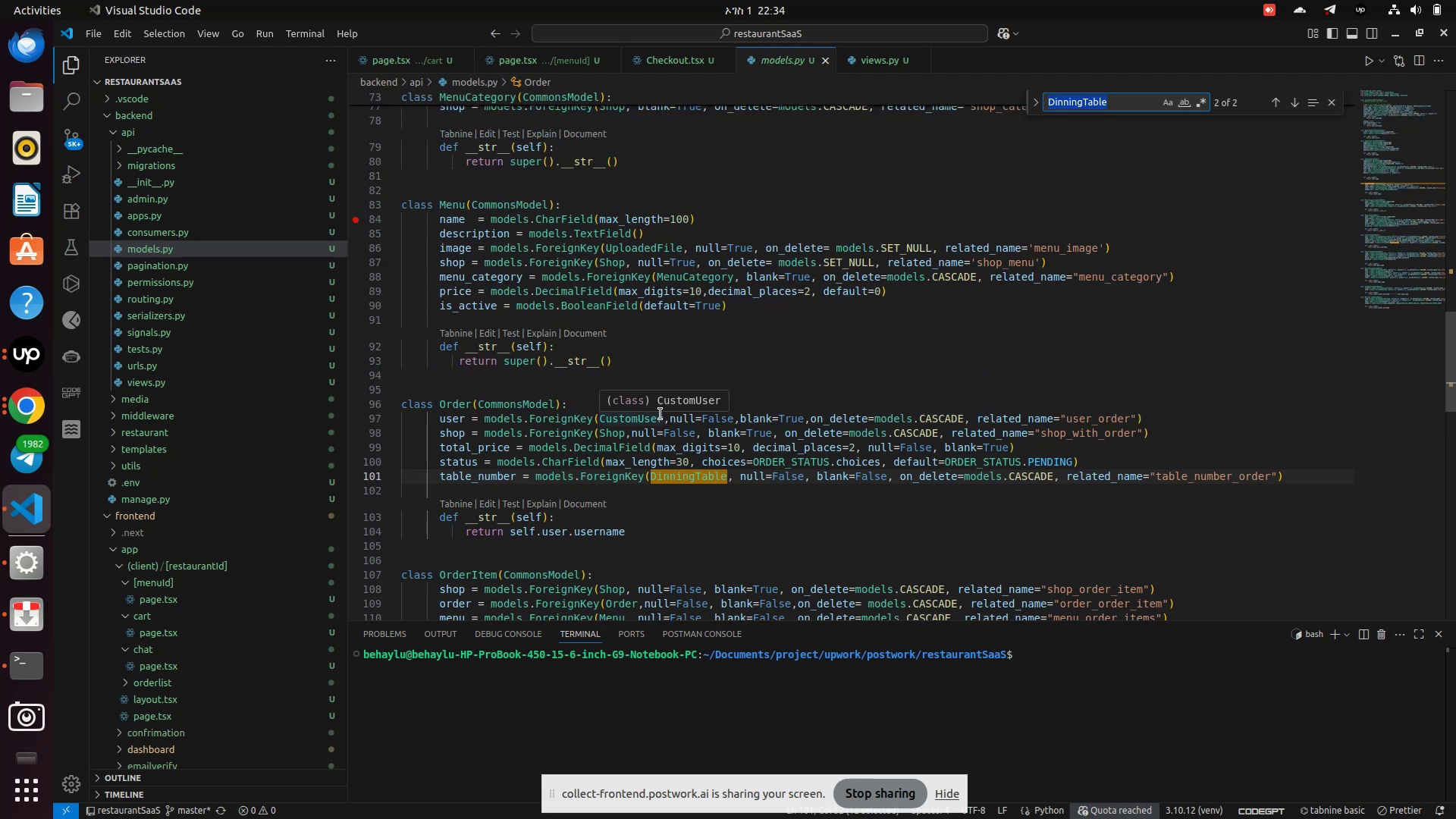 
left_click([628, 483])
 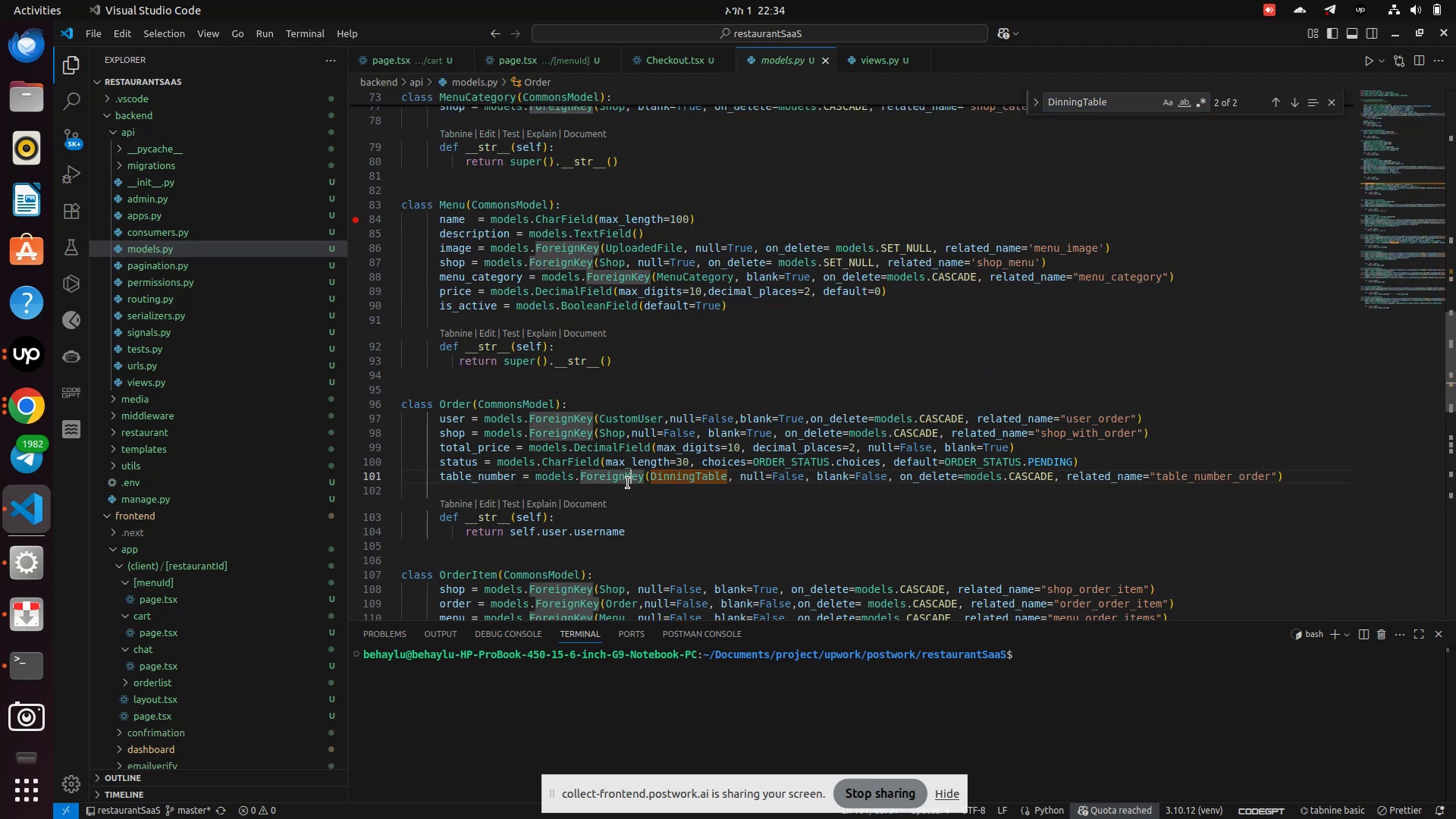 
left_click([628, 483])
 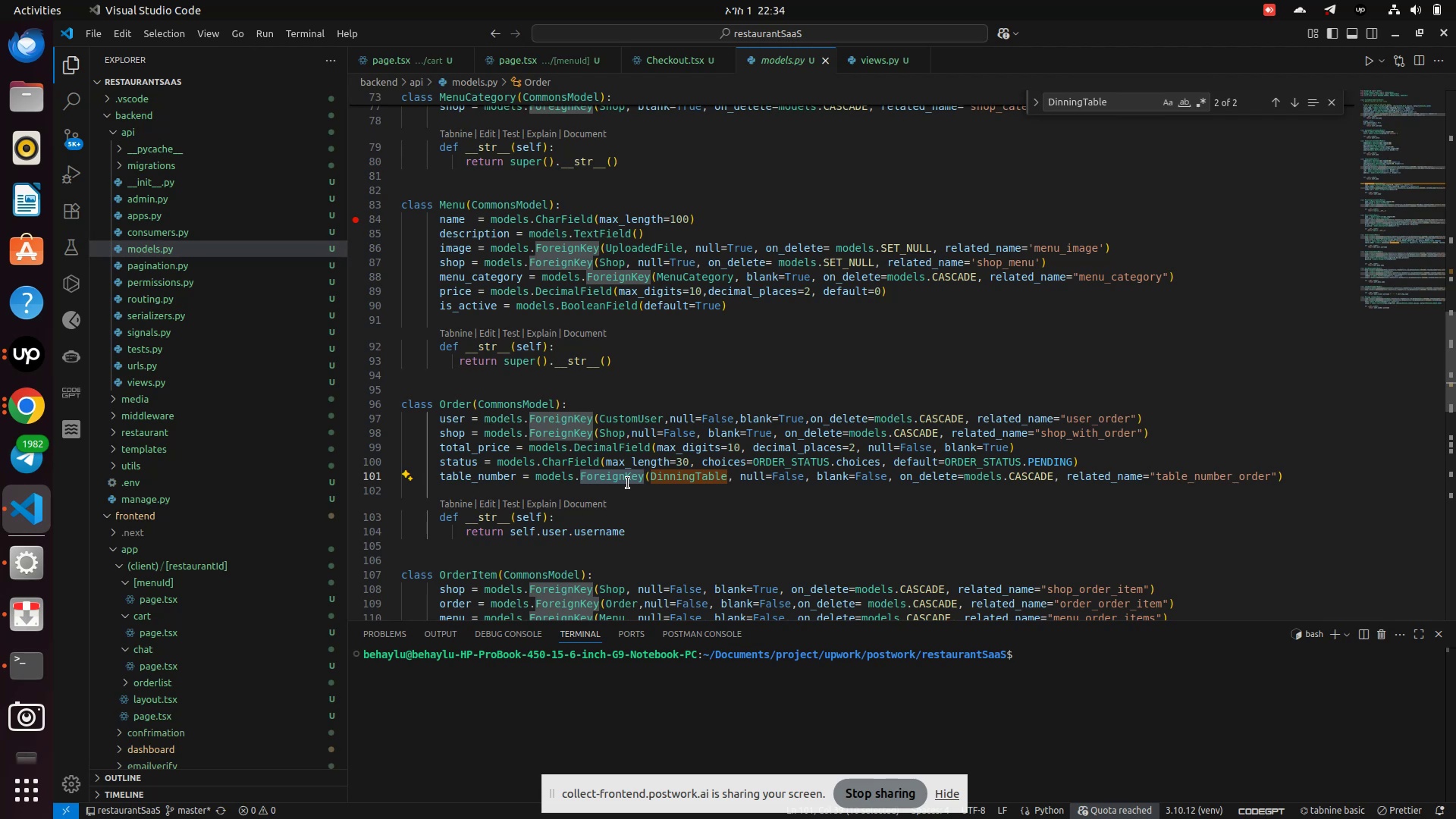 
scroll: coordinate [628, 481], scroll_direction: up, amount: 10.0
 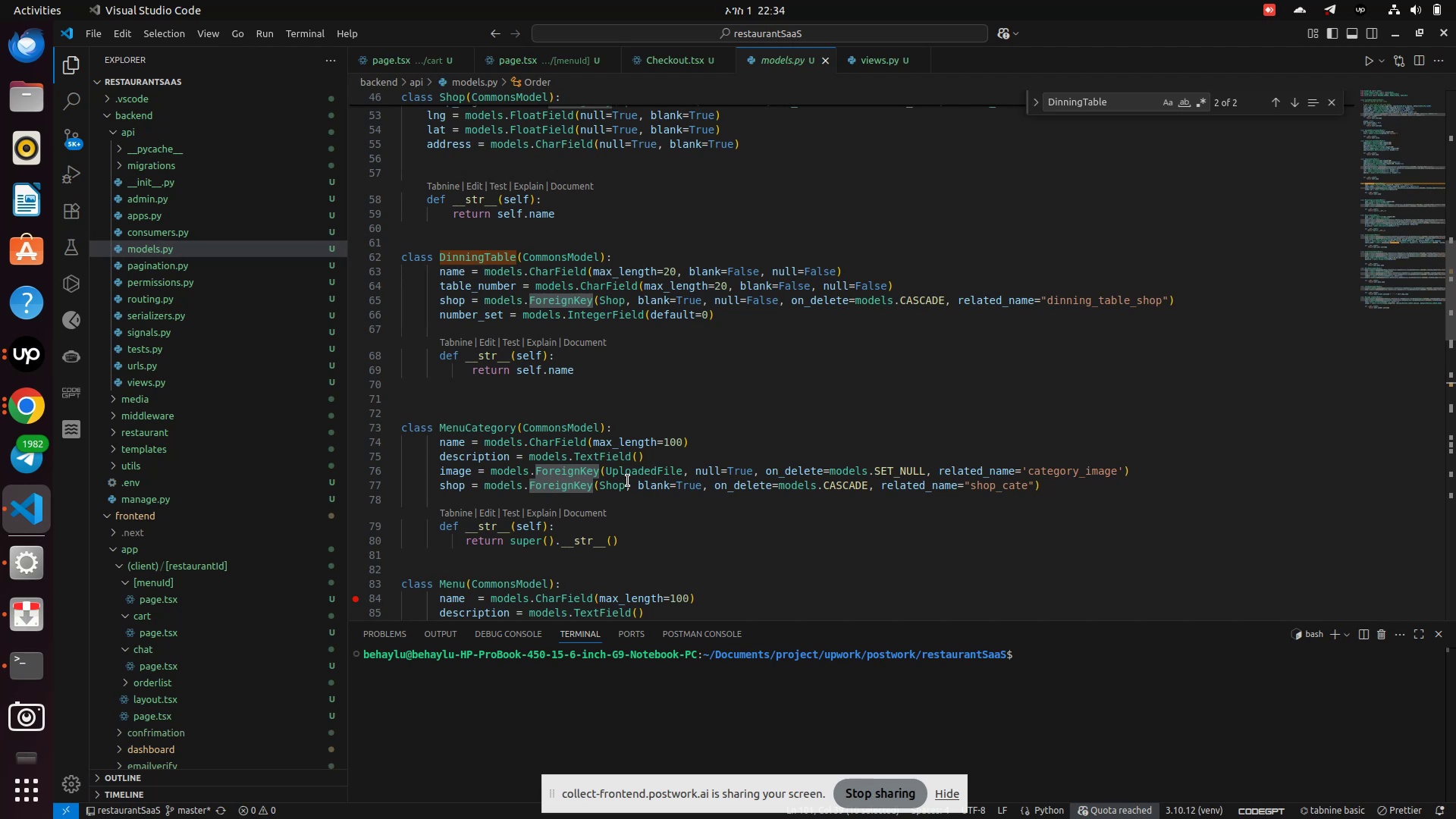 
wait(7.68)
 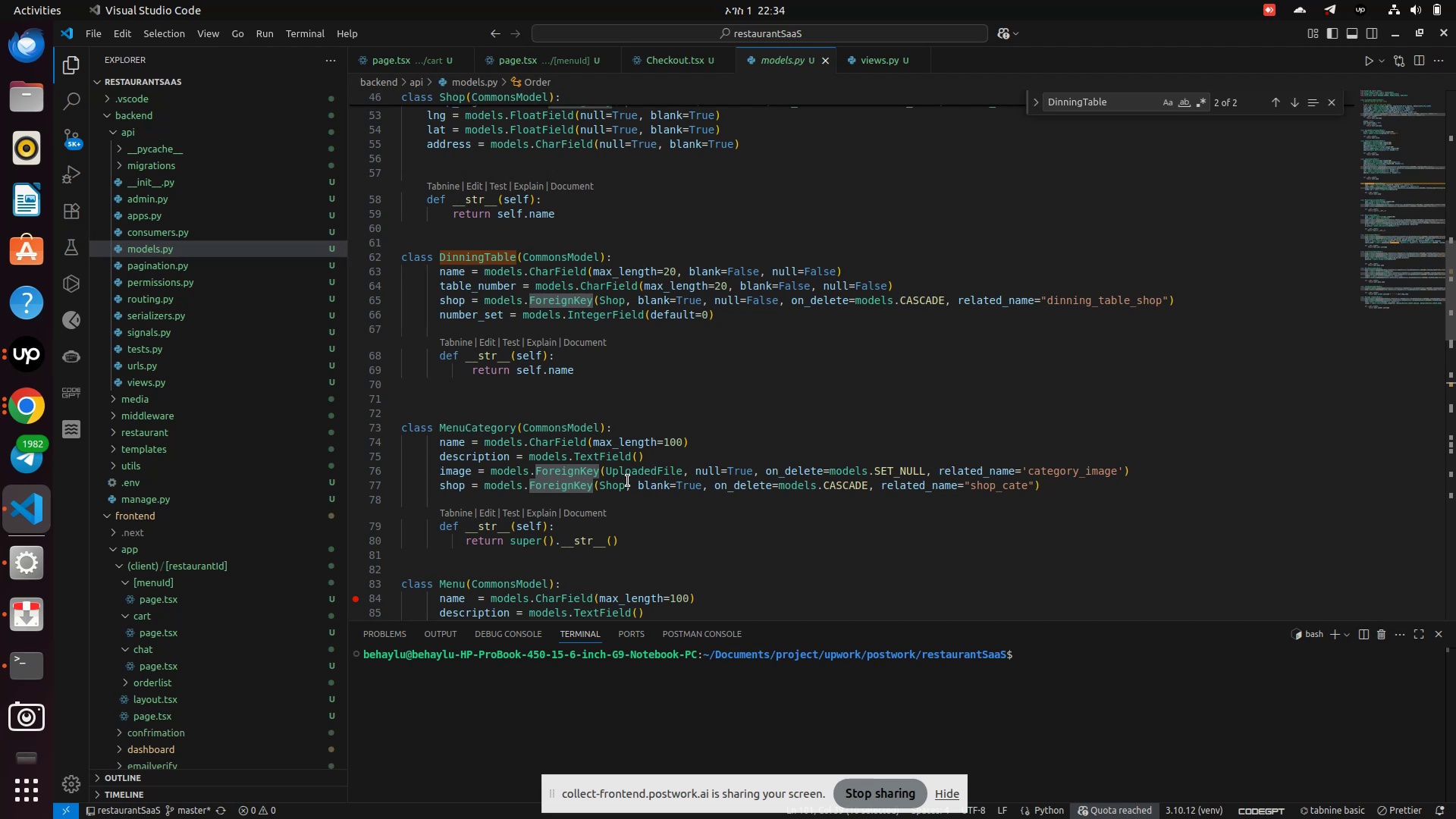 
scroll: coordinate [628, 481], scroll_direction: down, amount: 4.0
 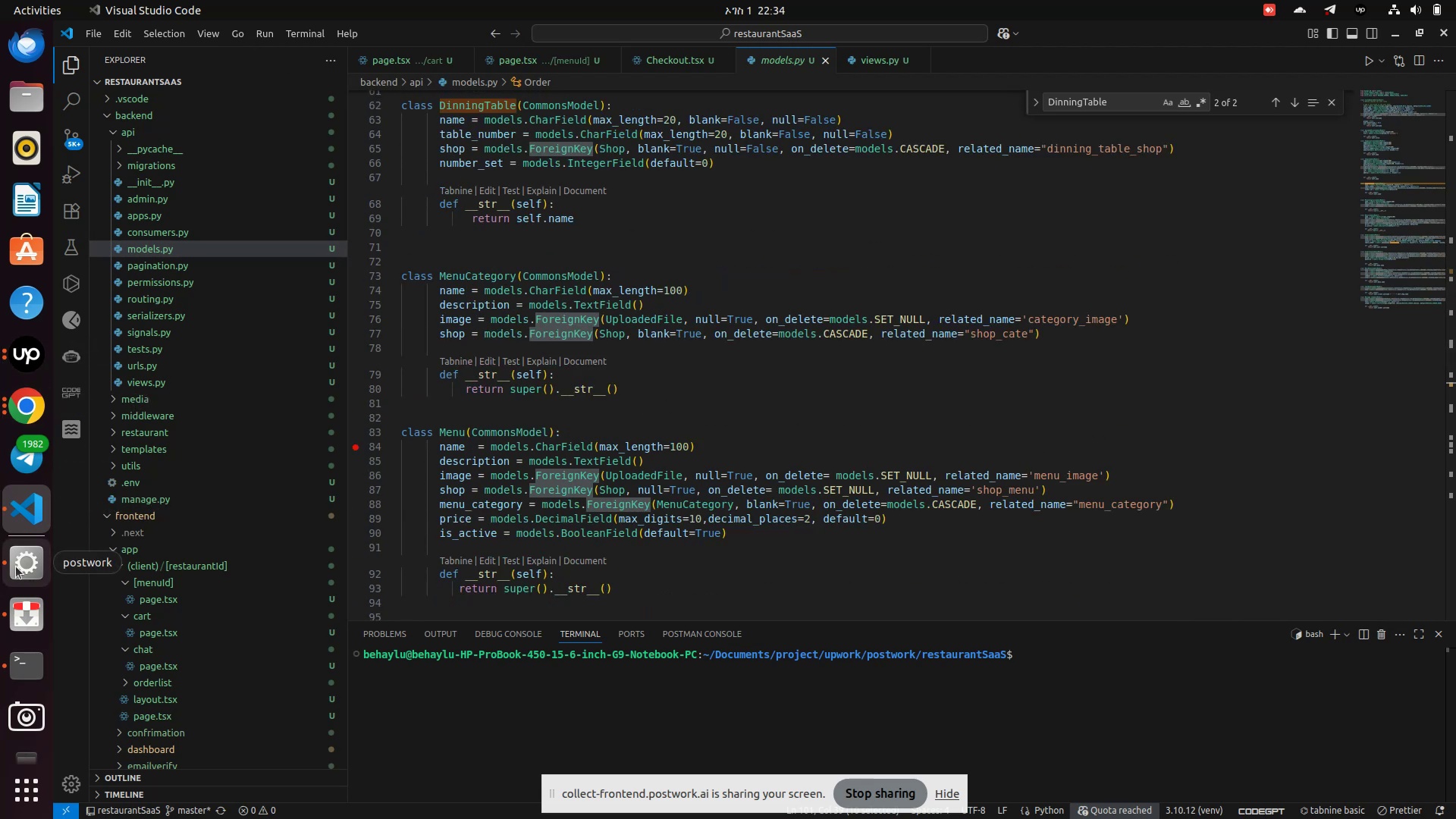 
left_click([30, 652])
 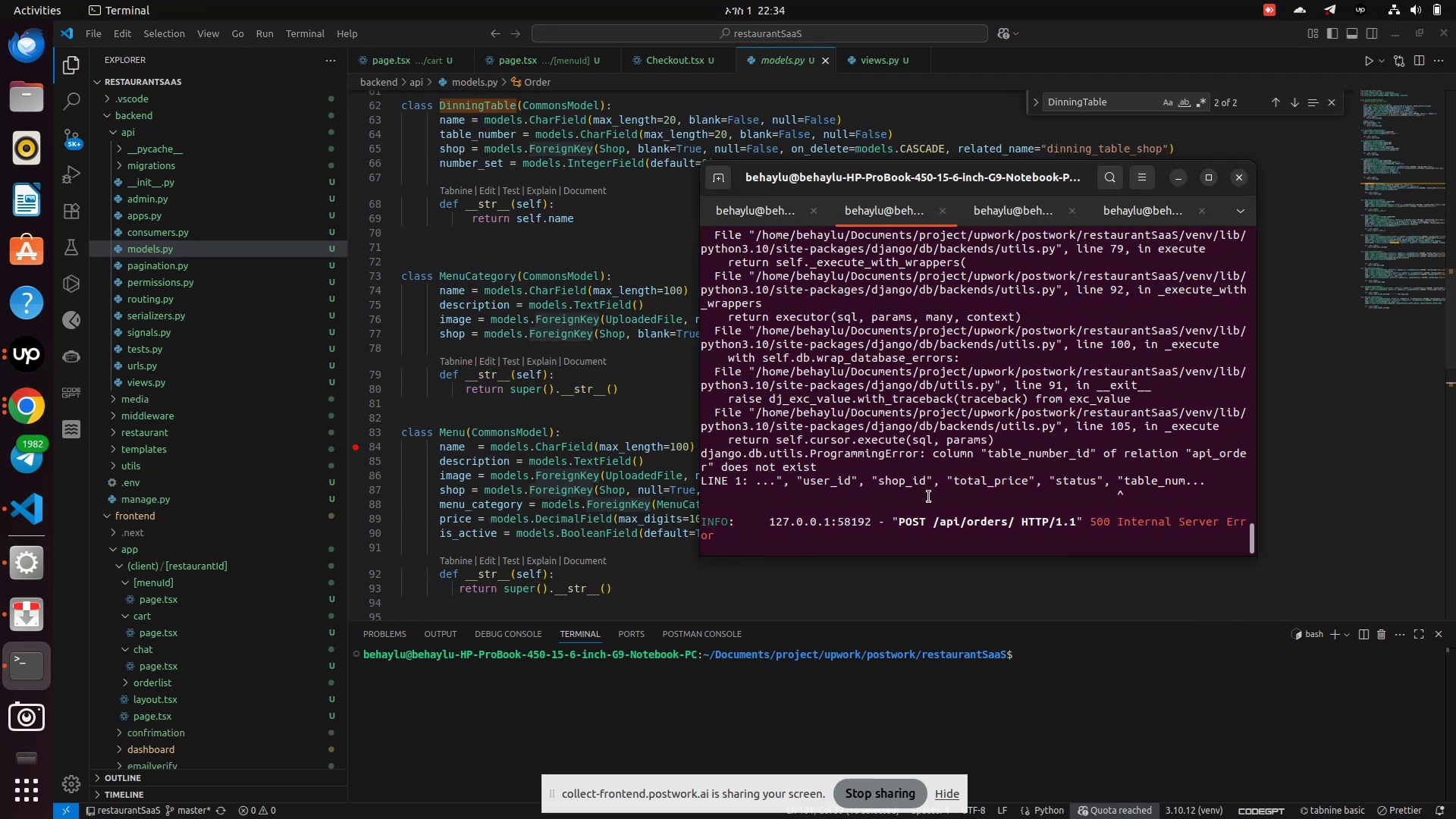 
scroll: coordinate [890, 450], scroll_direction: up, amount: 33.0
 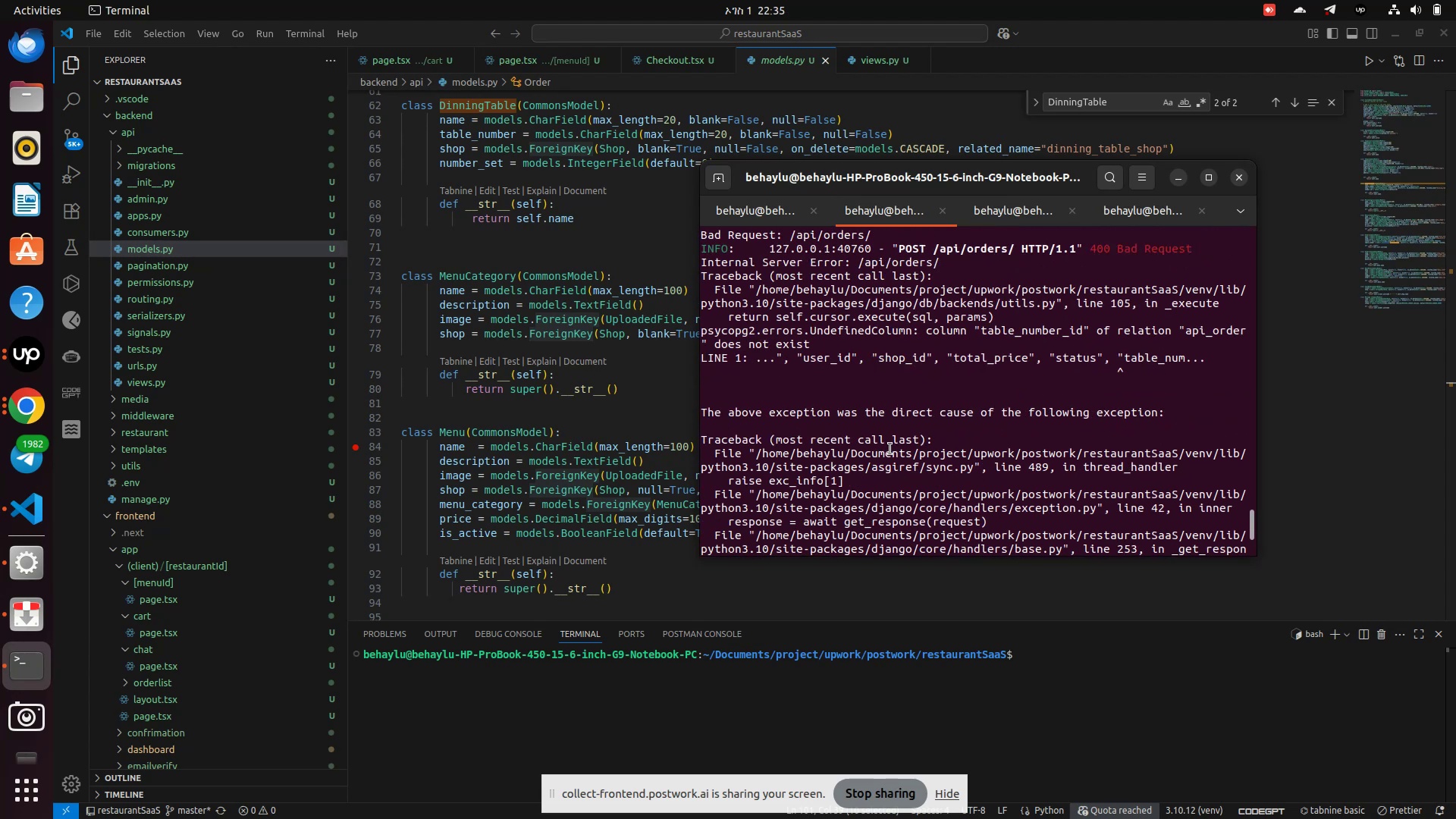 
wait(9.57)
 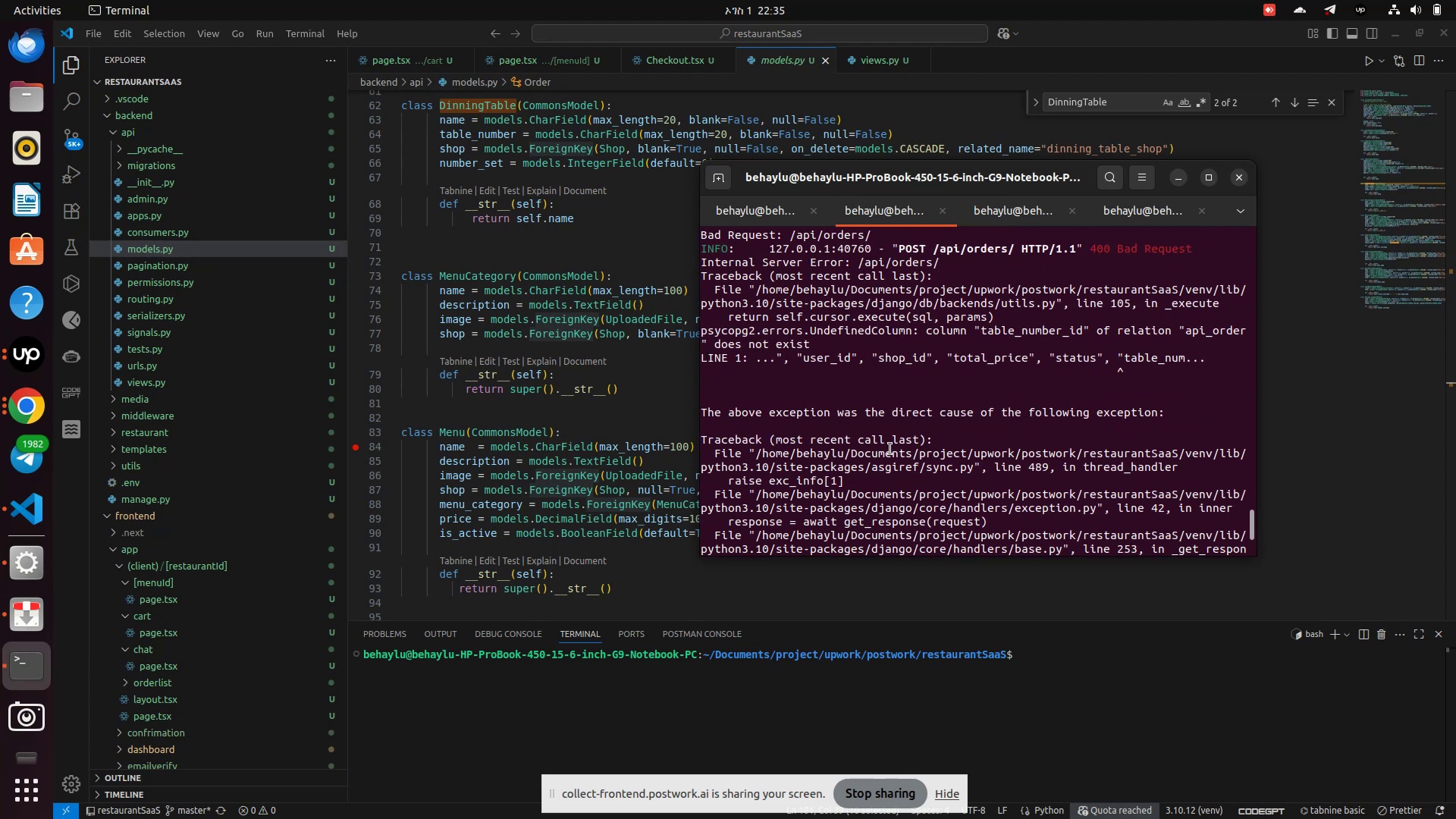 
scroll: coordinate [890, 449], scroll_direction: down, amount: 4.0
 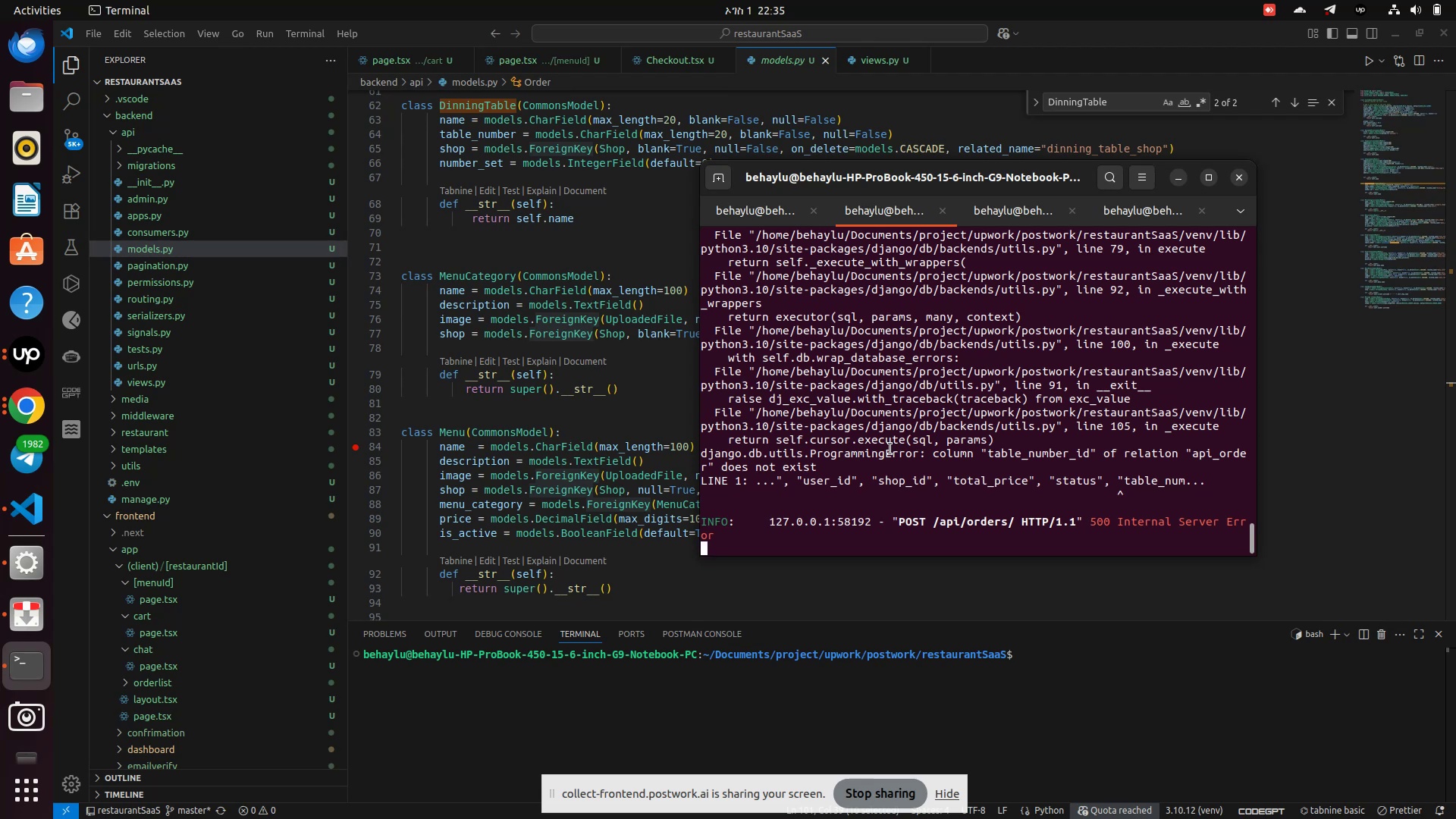 
wait(20.4)
 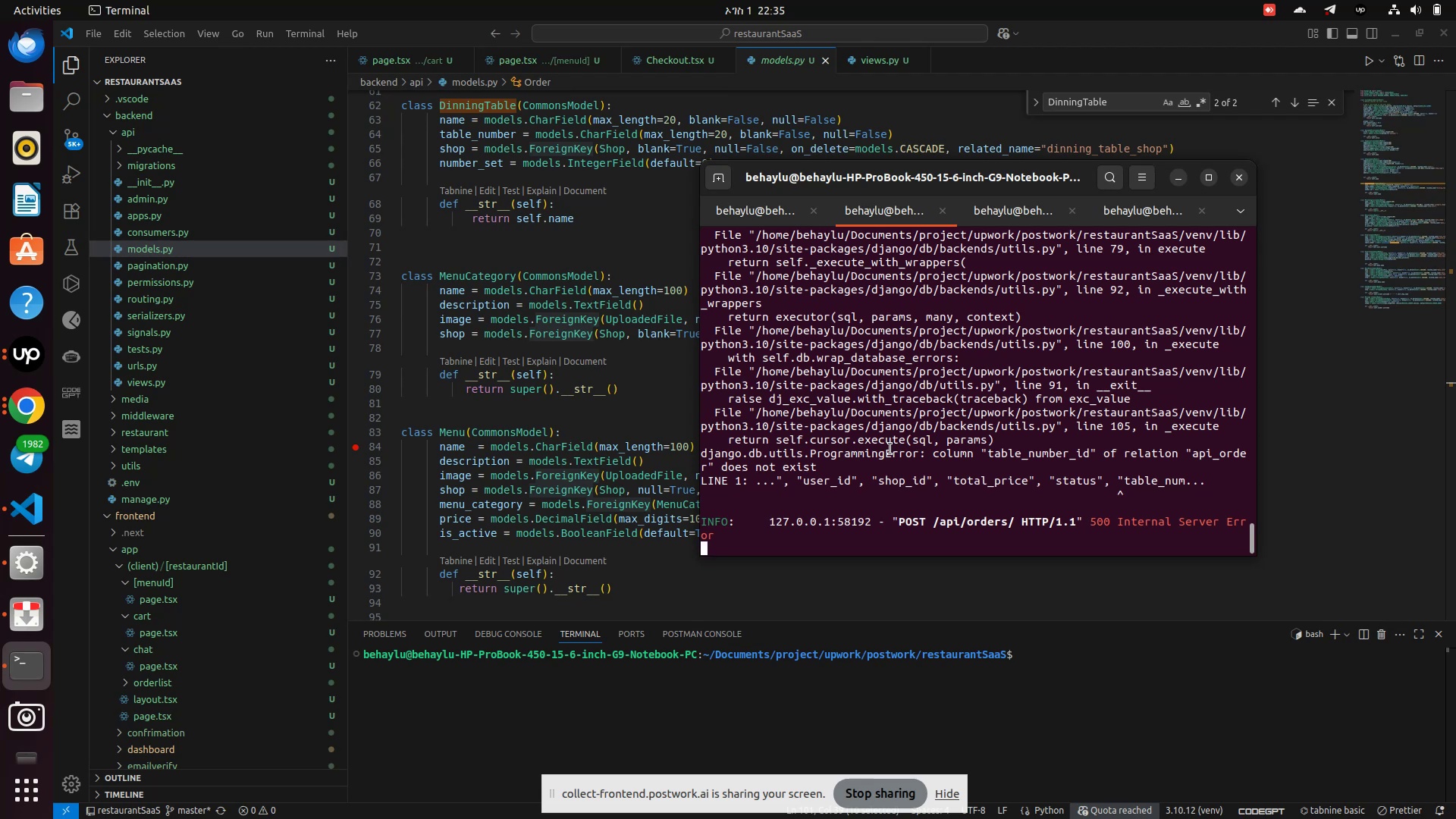 
left_click([26, 679])
 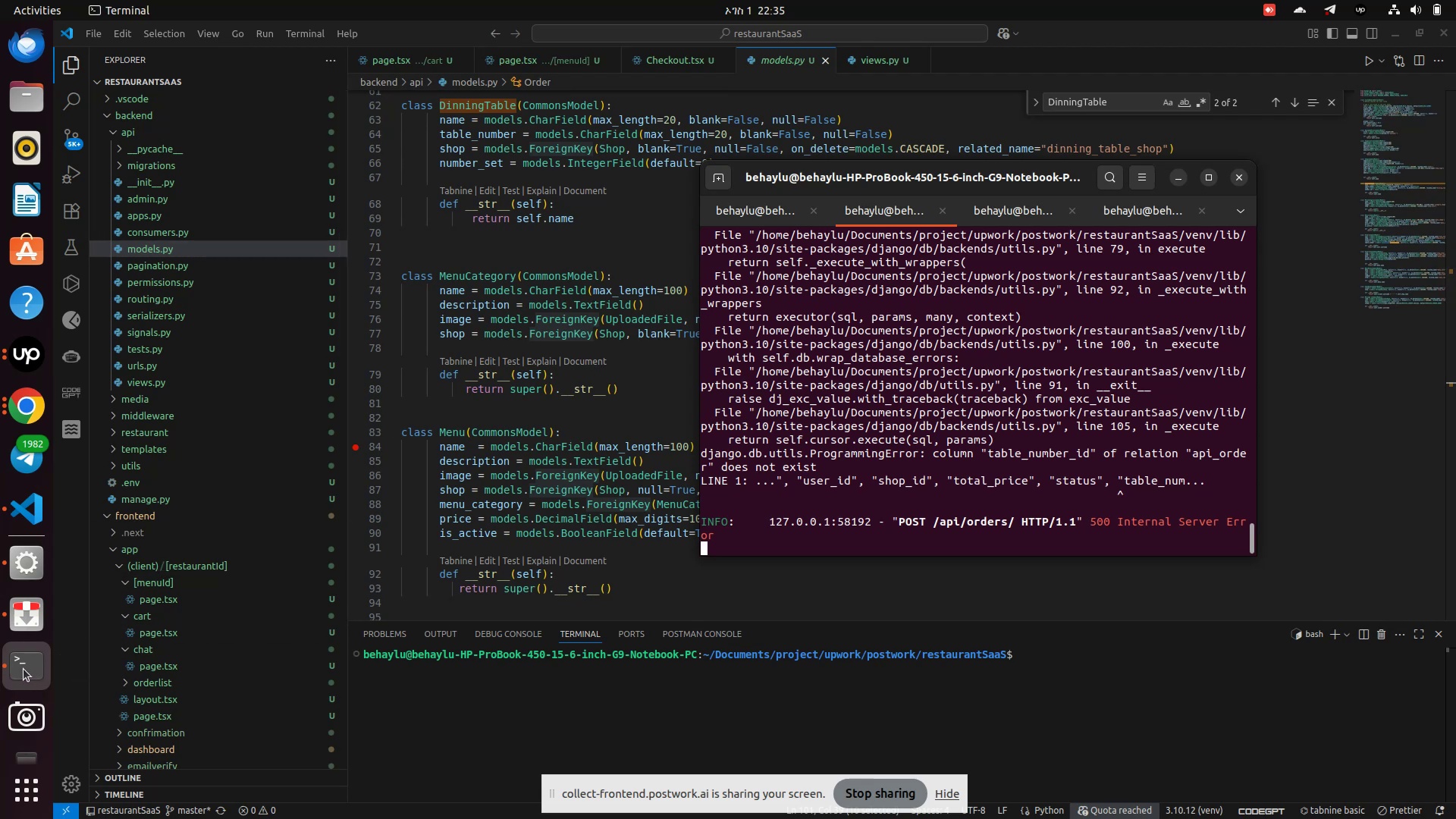 
left_click([24, 669])
 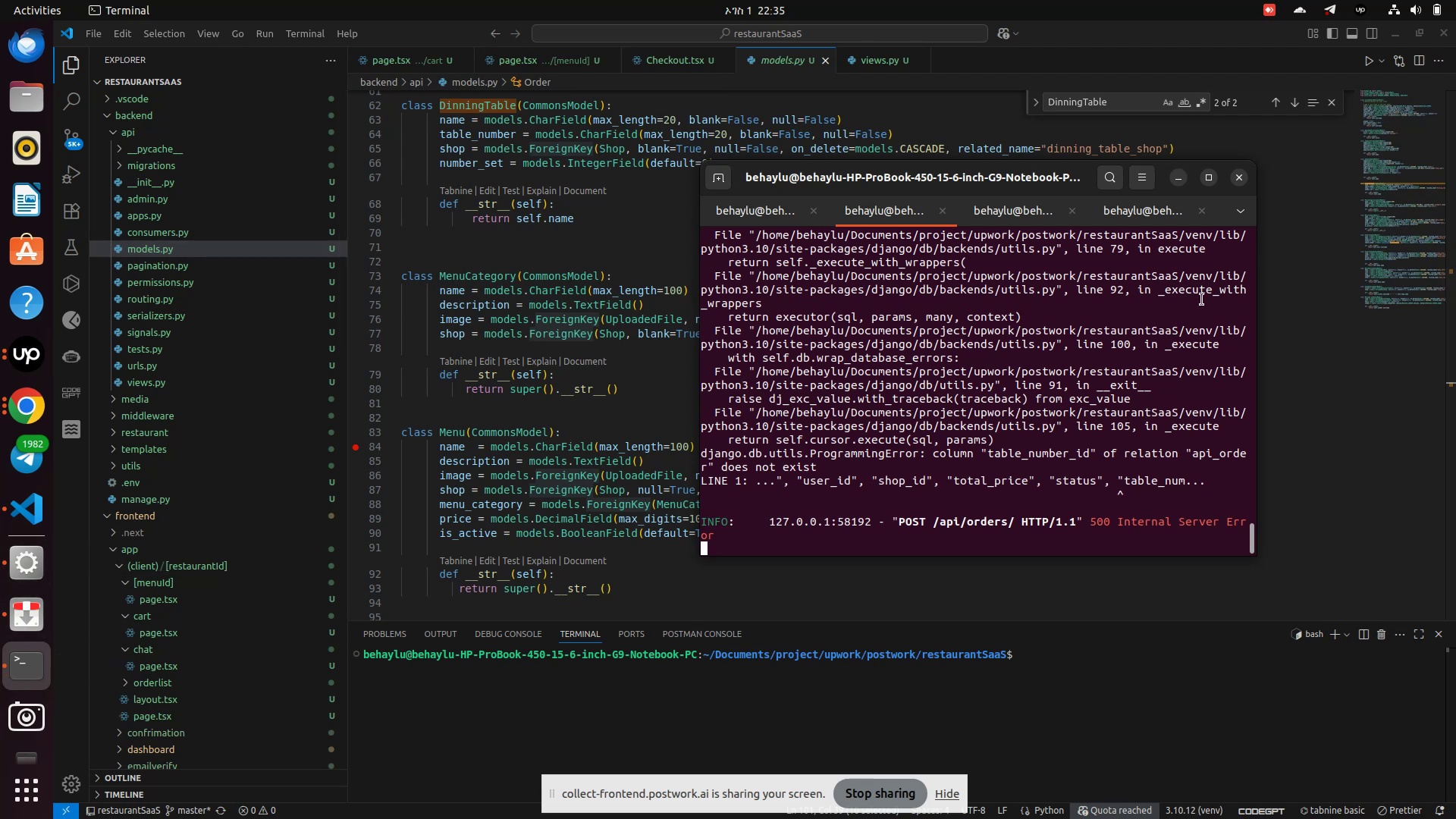 
left_click([1129, 218])
 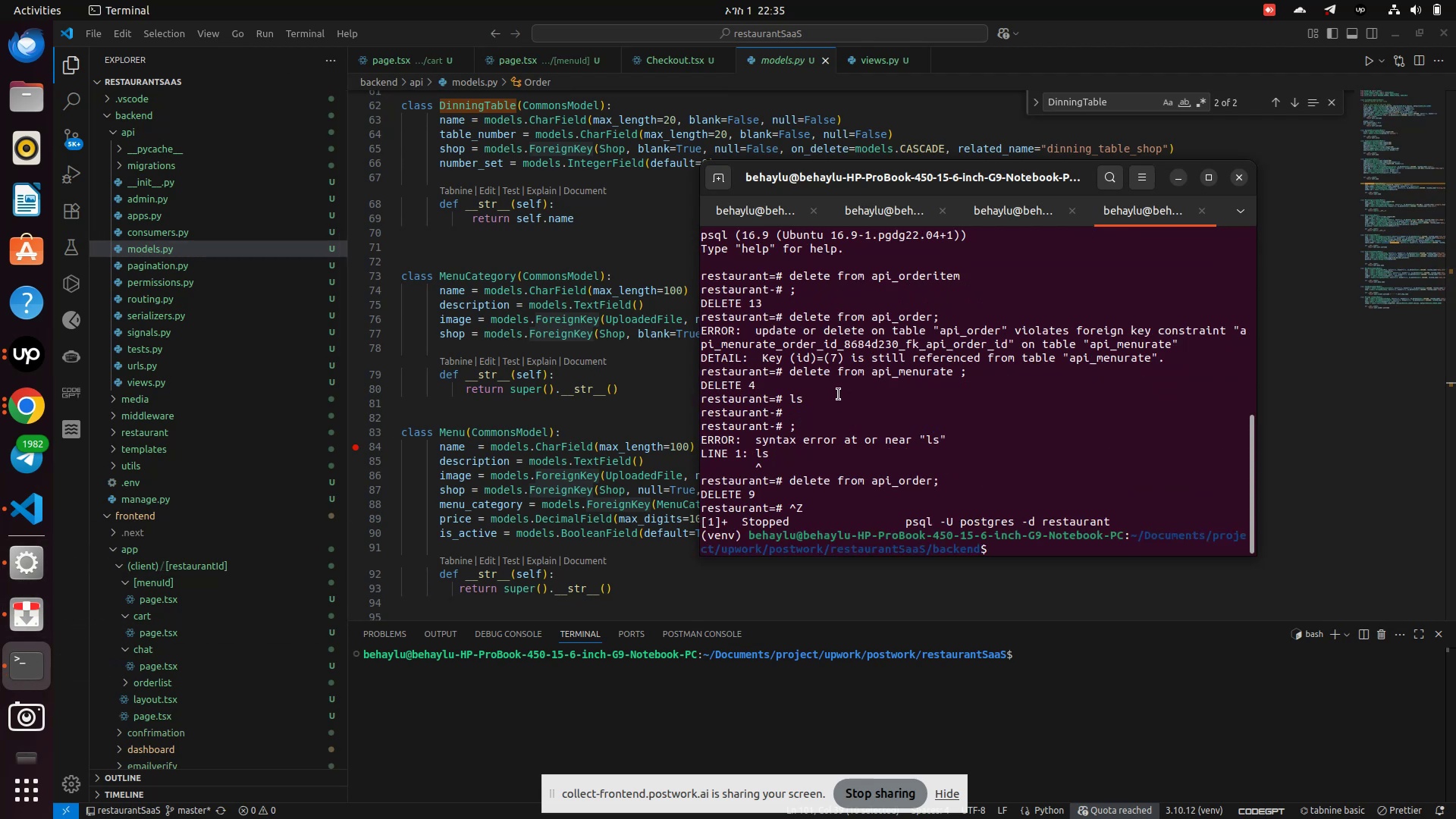 
key(ArrowUp)
 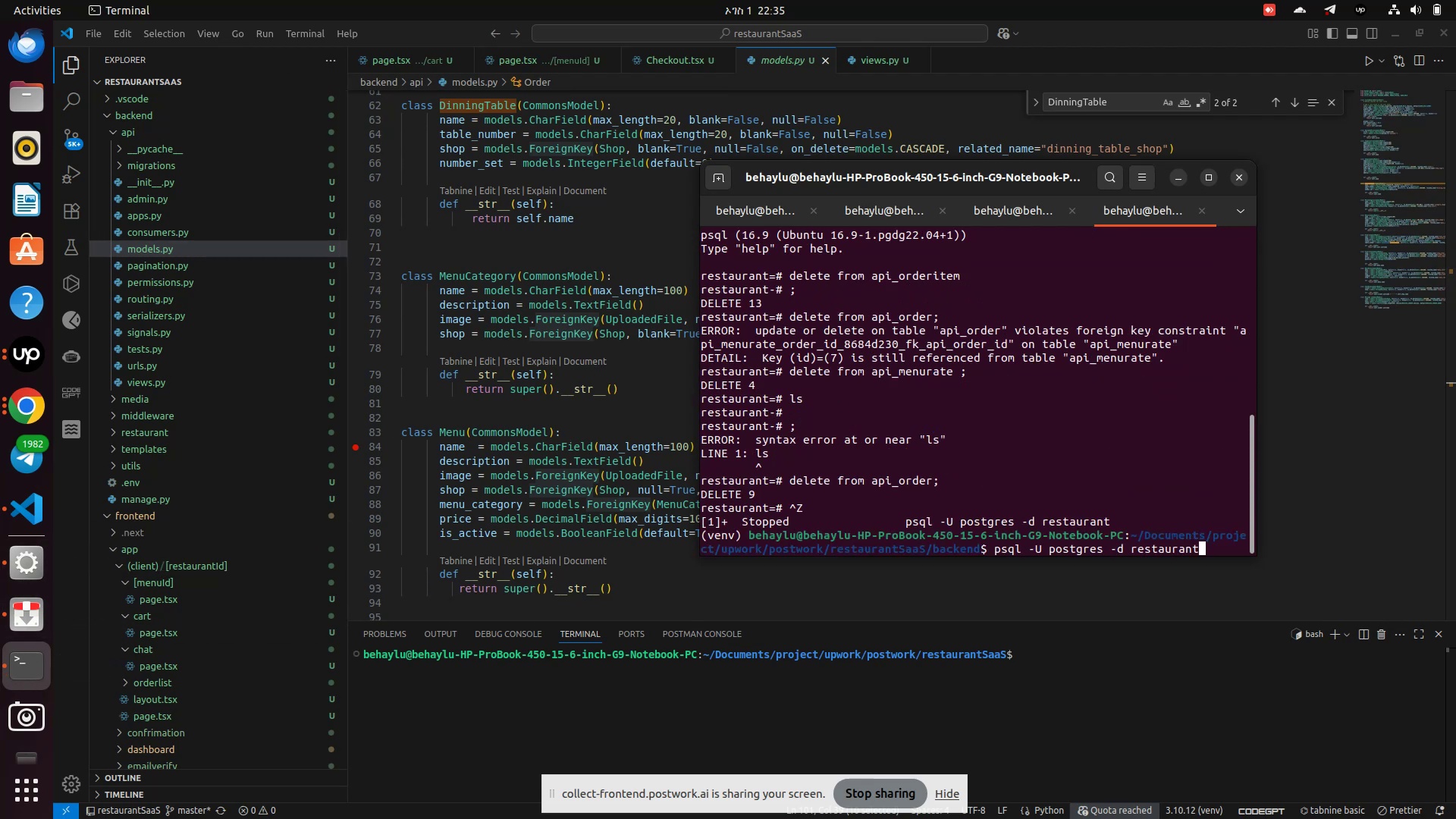 
key(ArrowUp)
 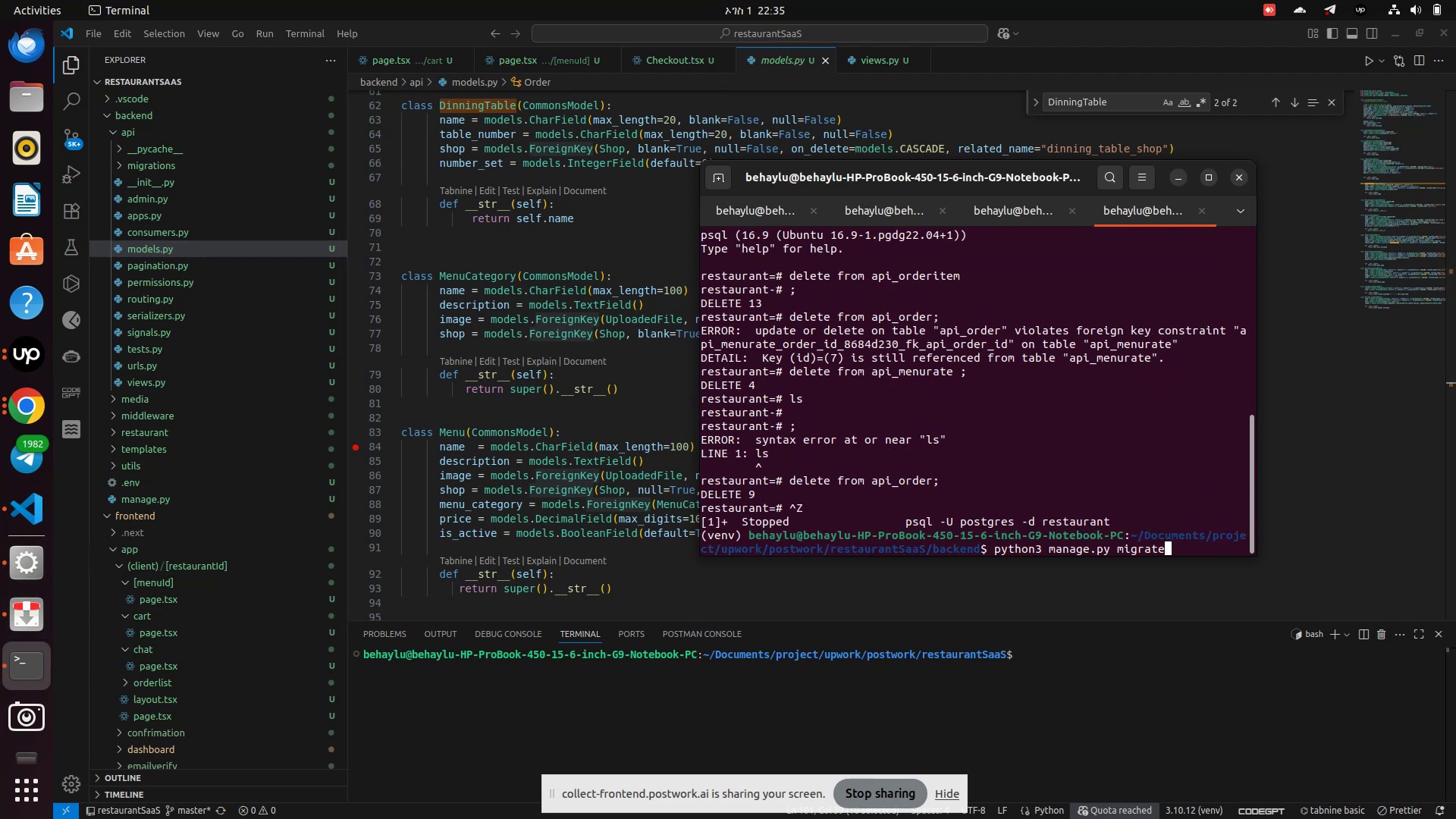 
key(ArrowUp)
 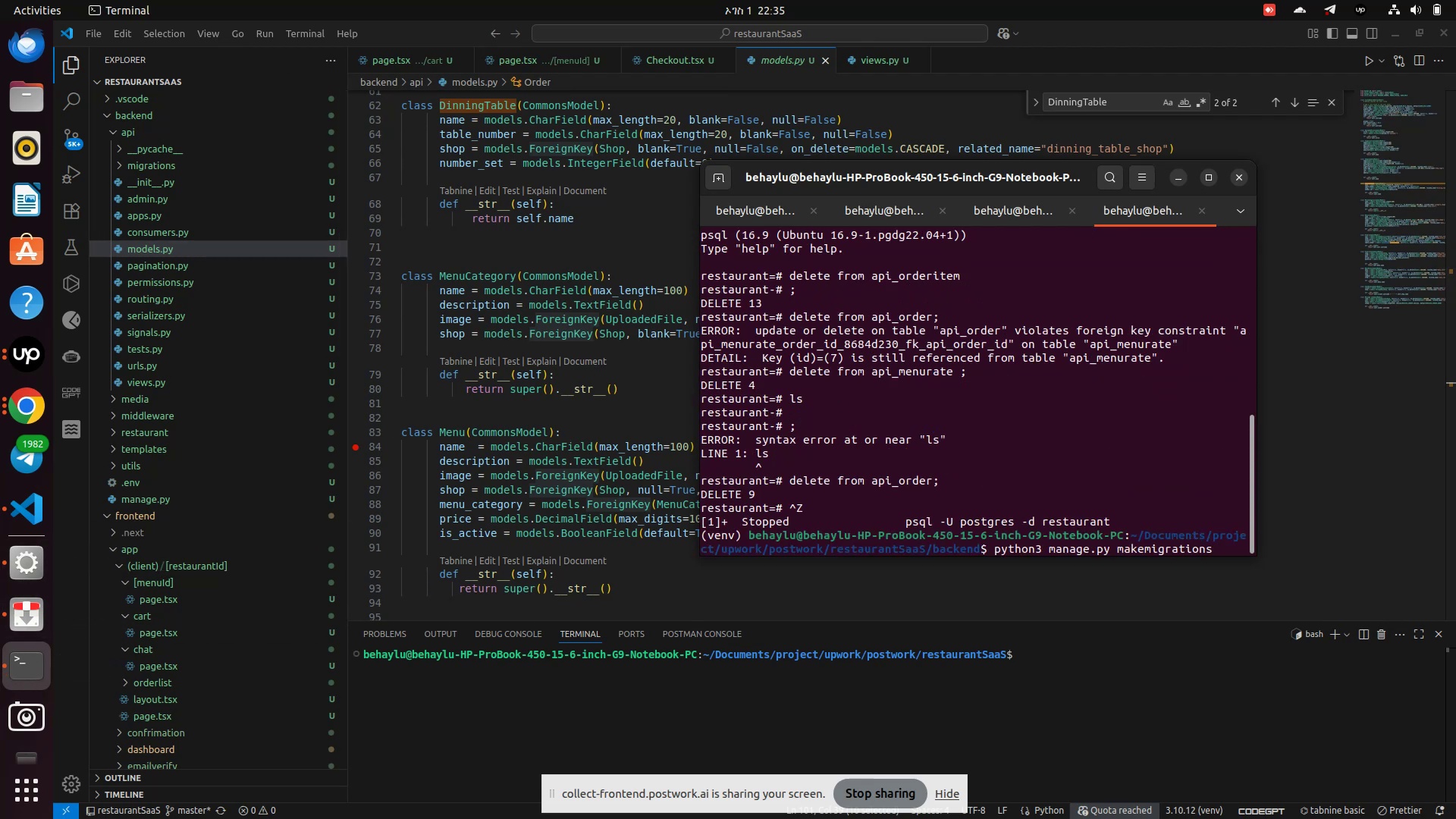 
key(Enter)
 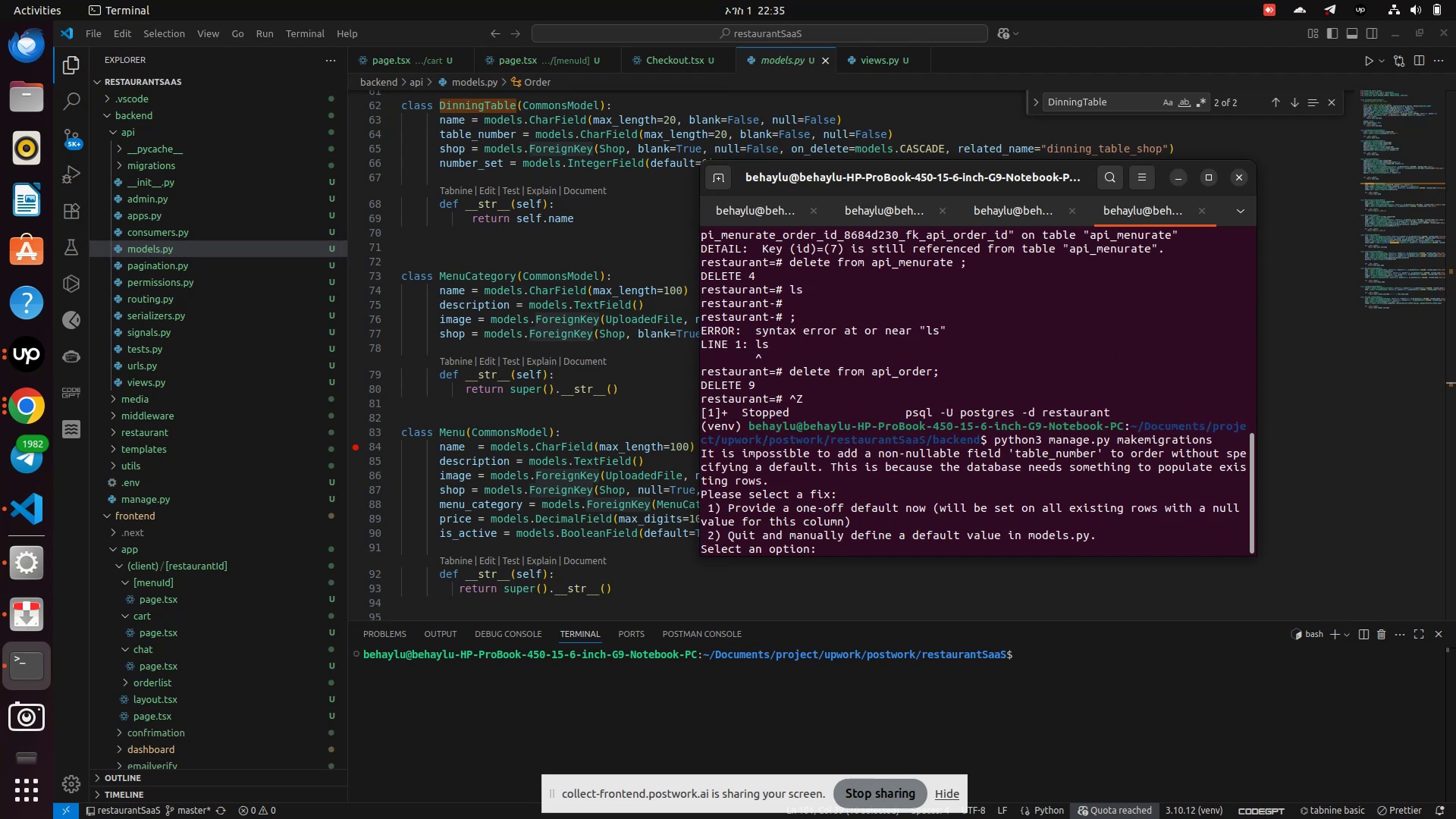 
wait(7.42)
 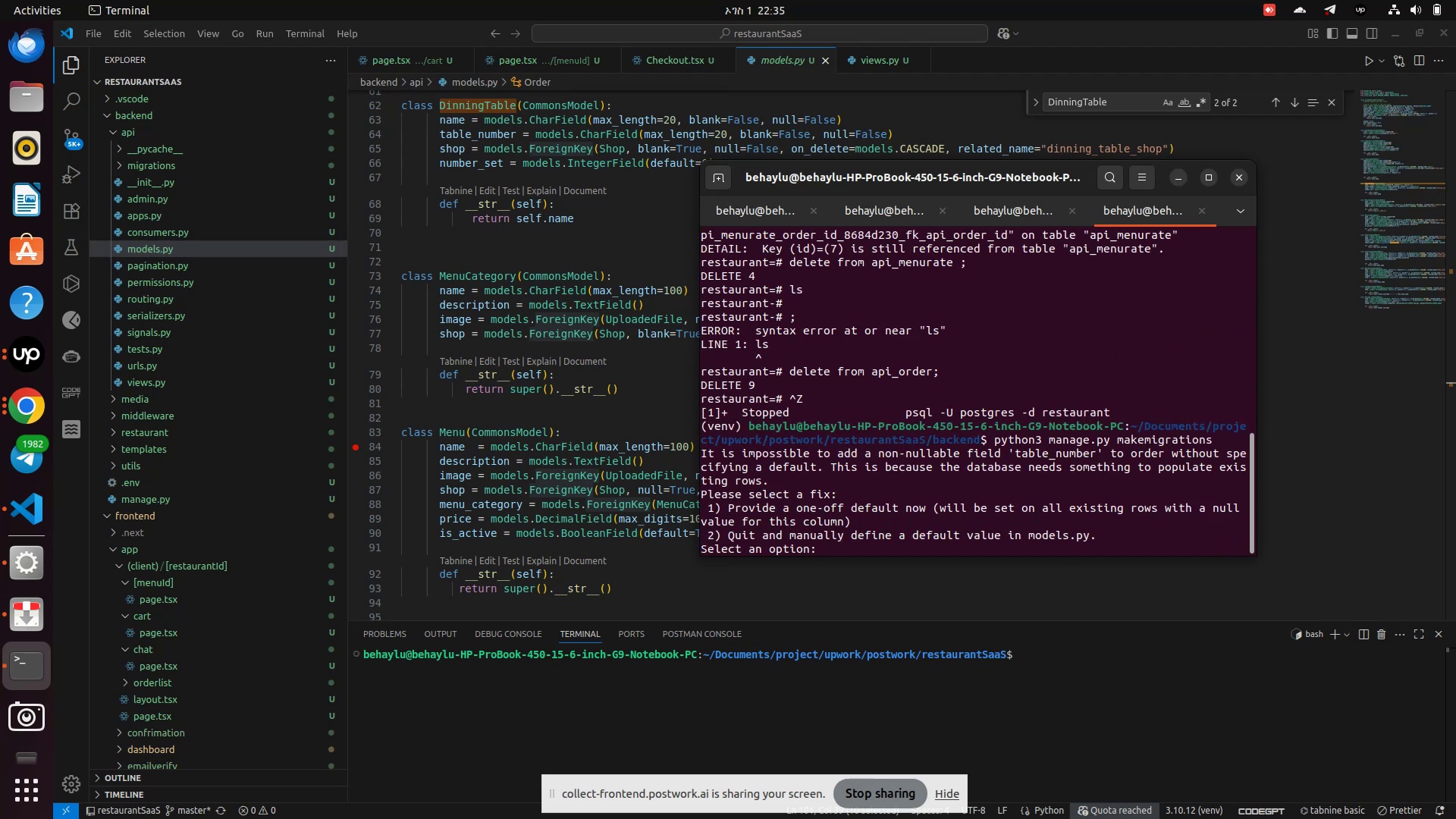 
key(1)
 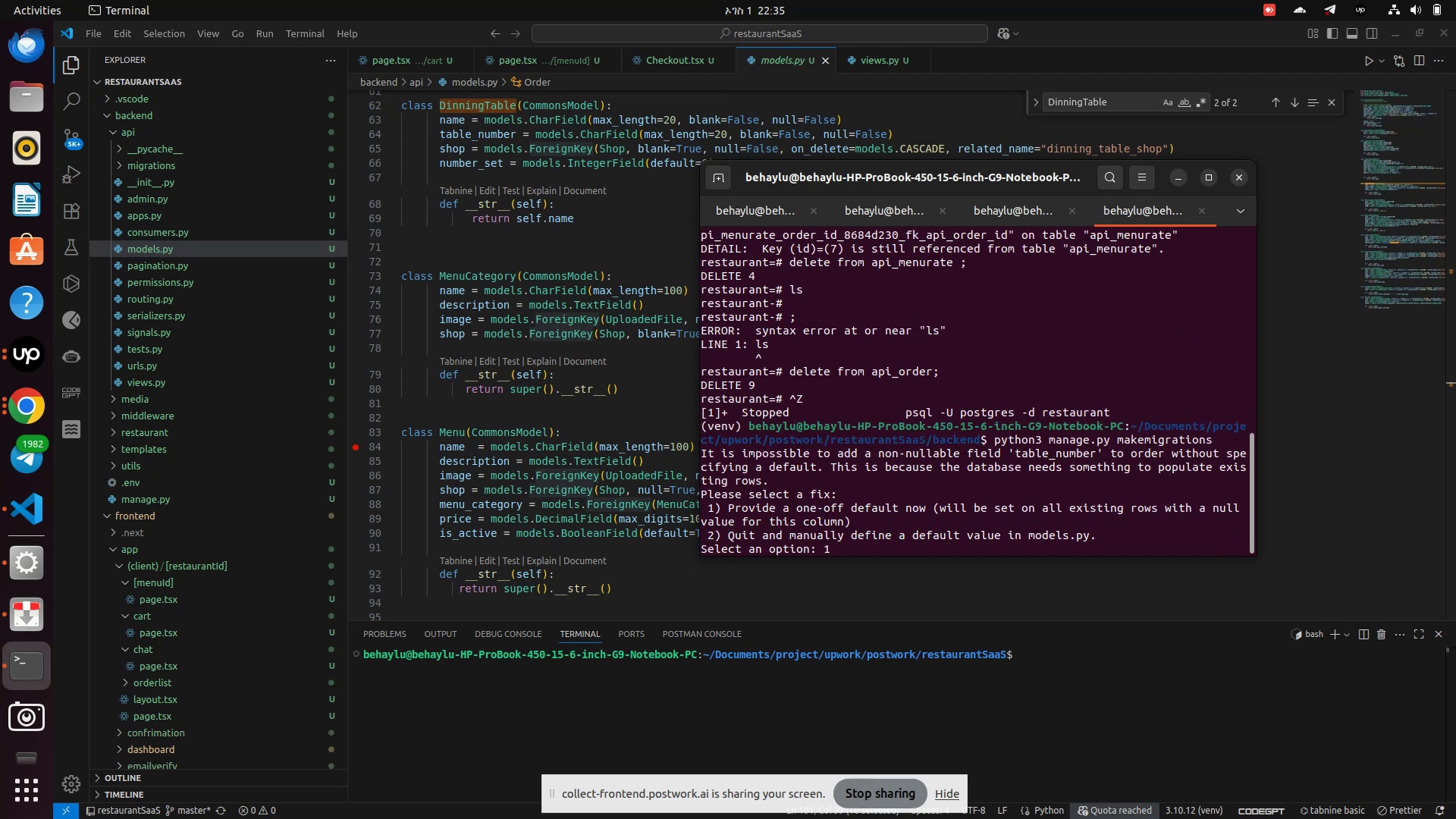 
key(Enter)
 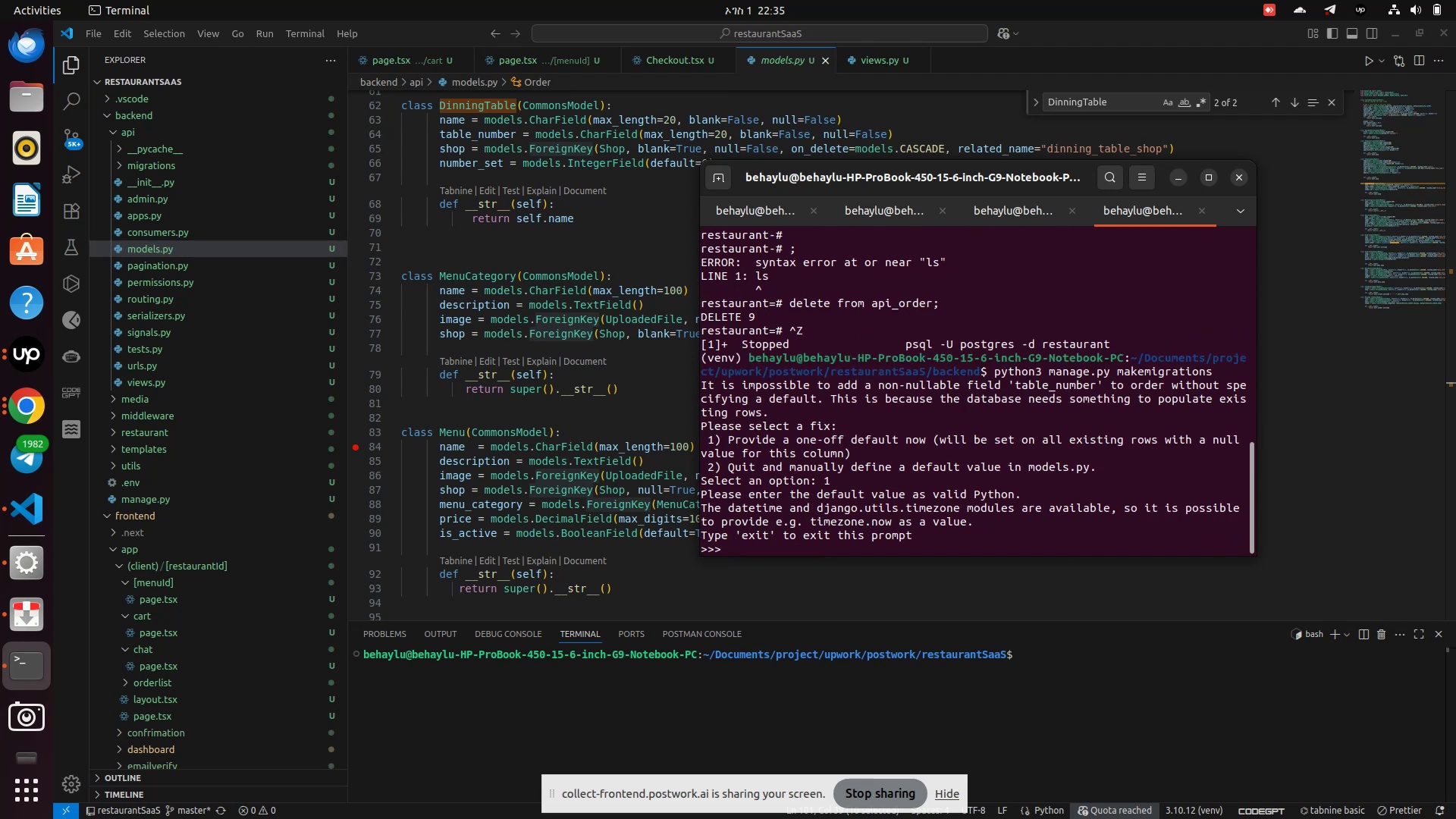 
type(null)
 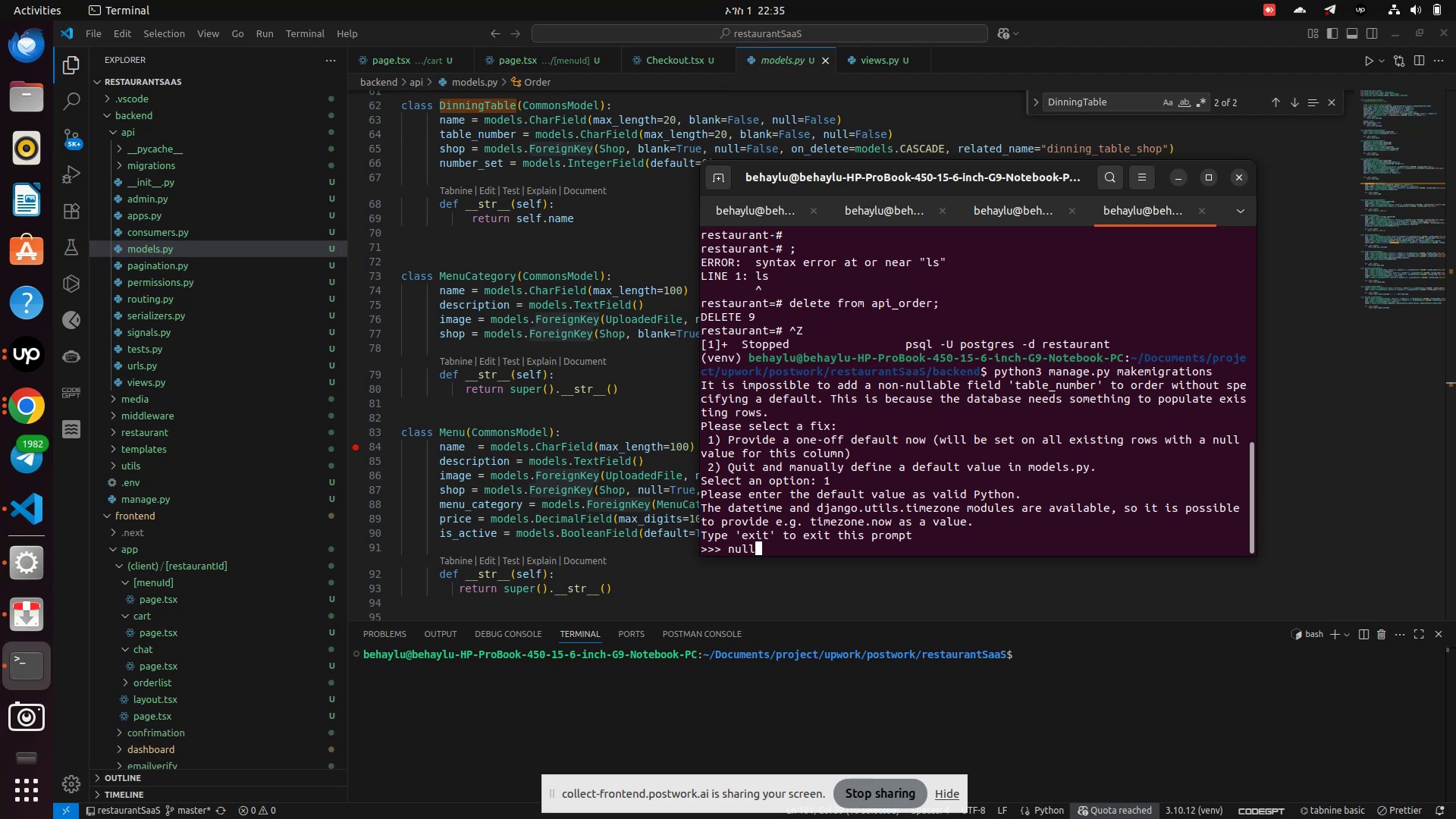 
key(Enter)
 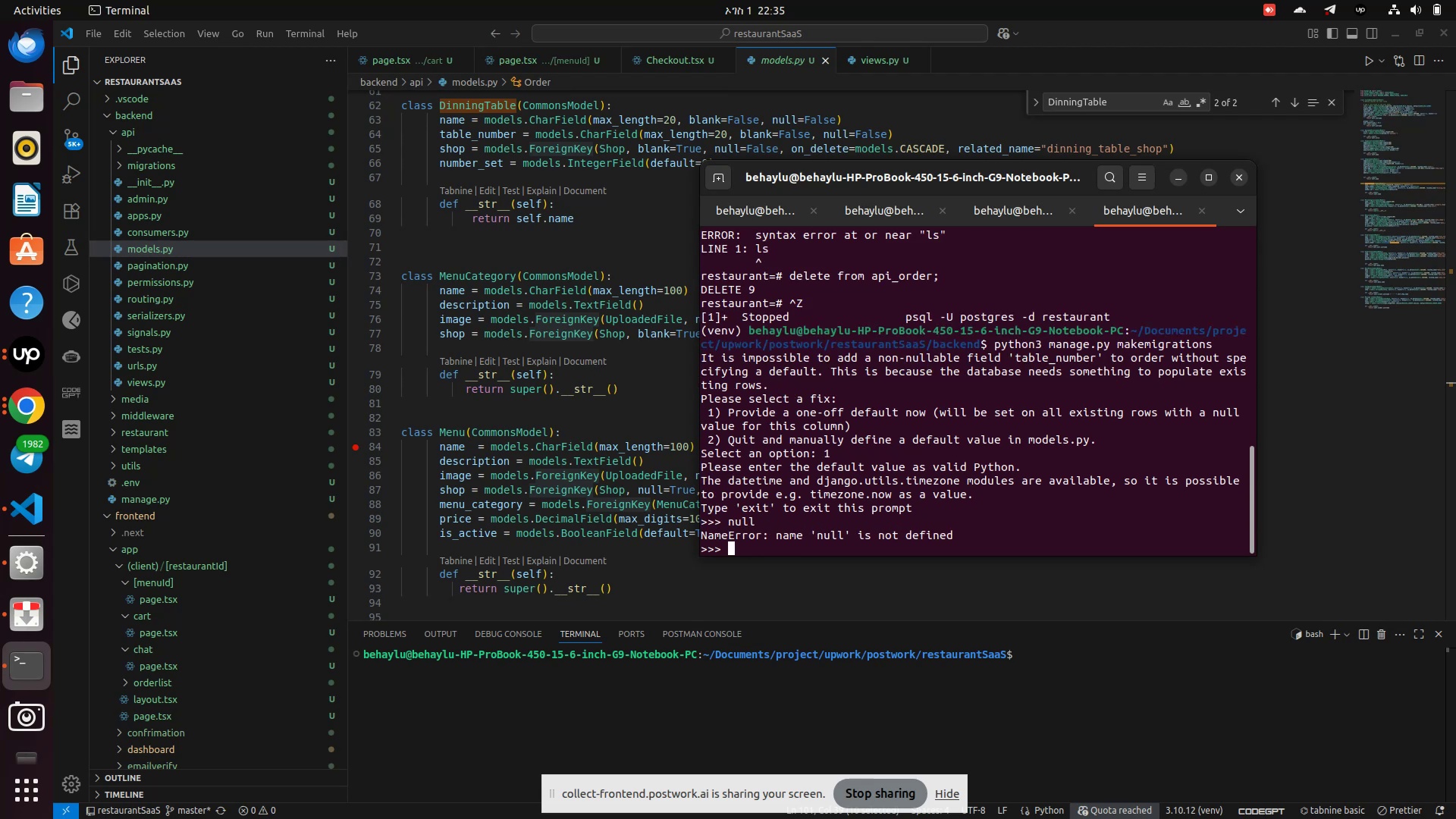 
key(1)
 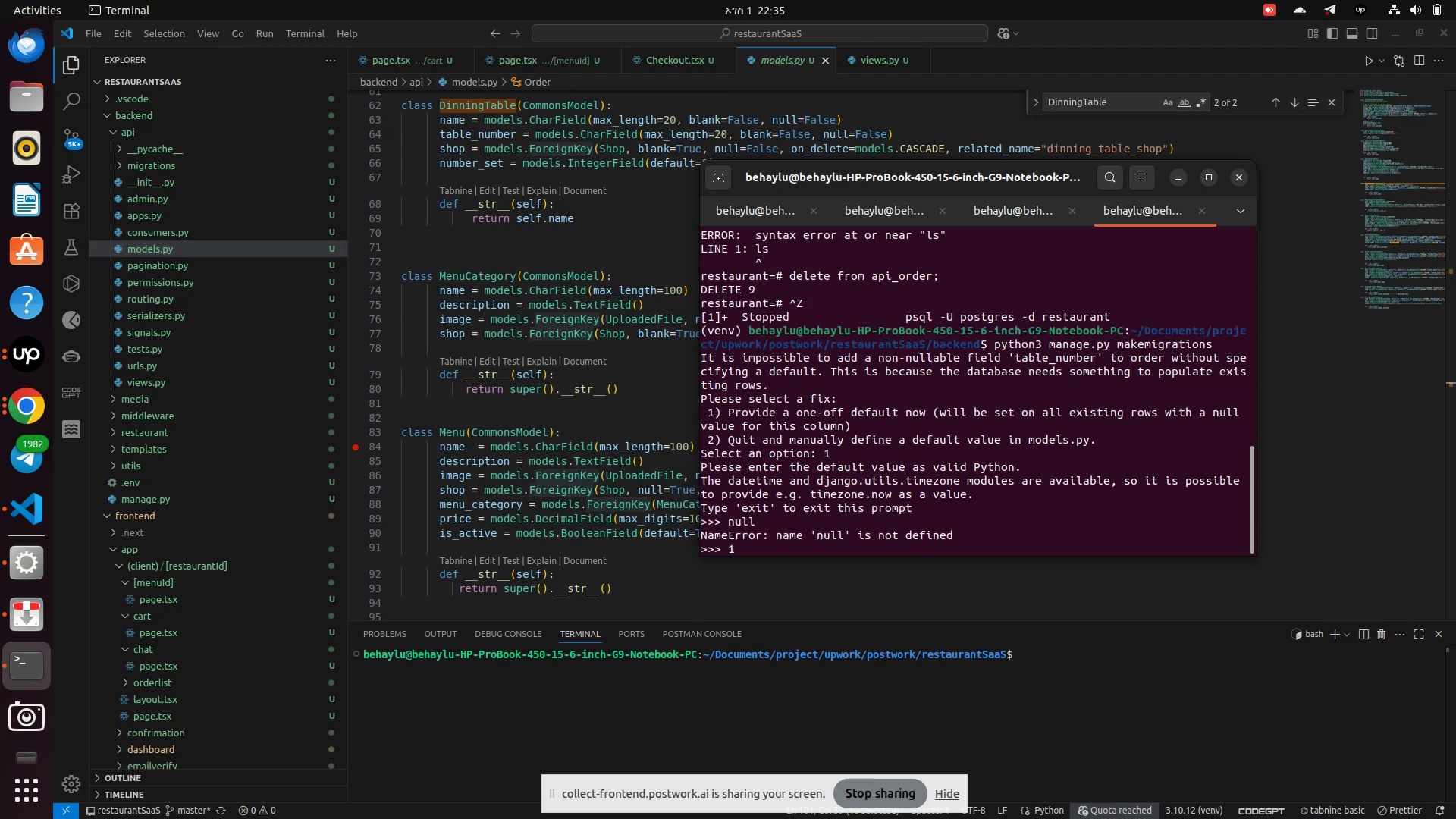 
key(Enter)
 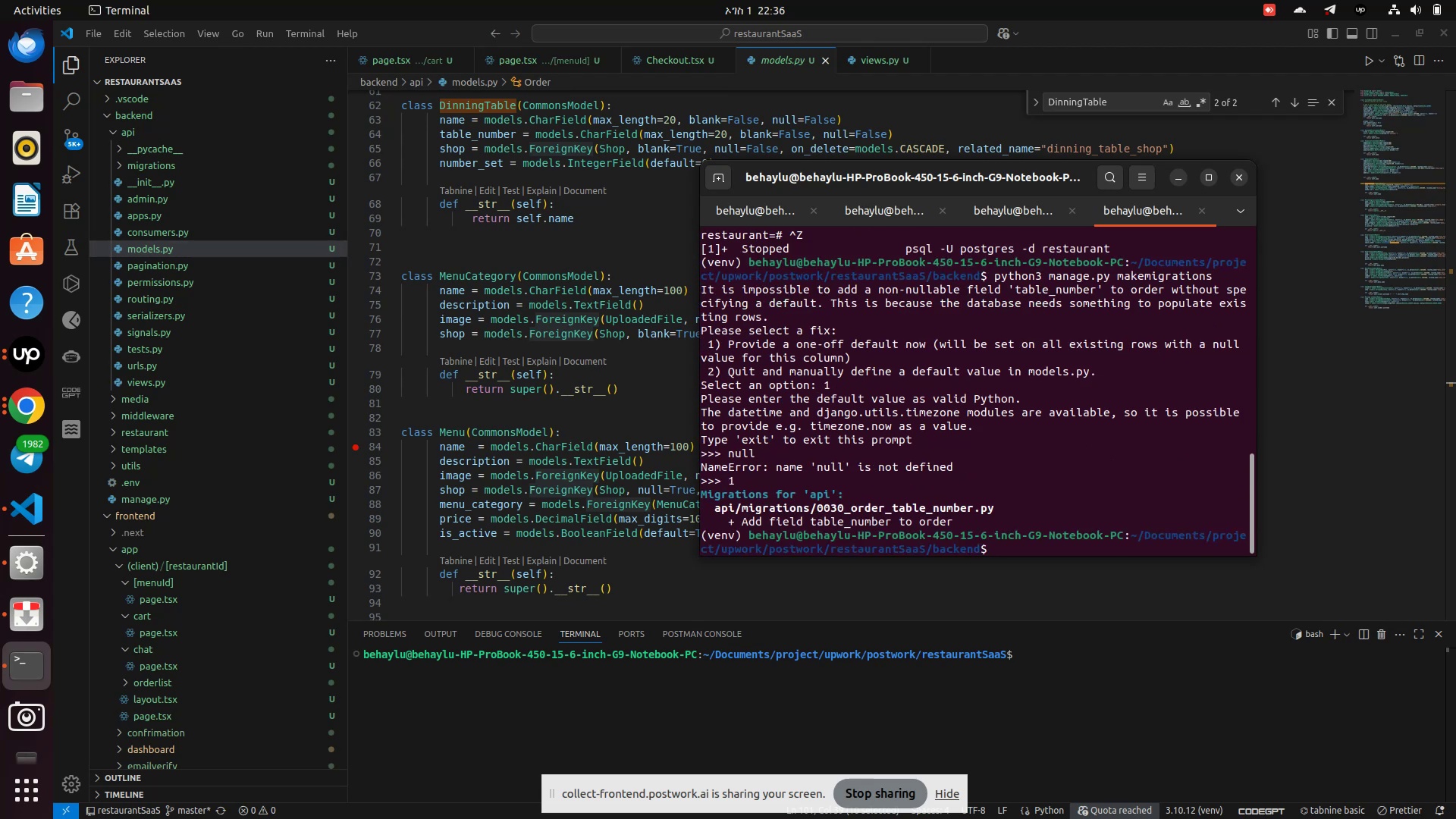 
key(ArrowUp)
 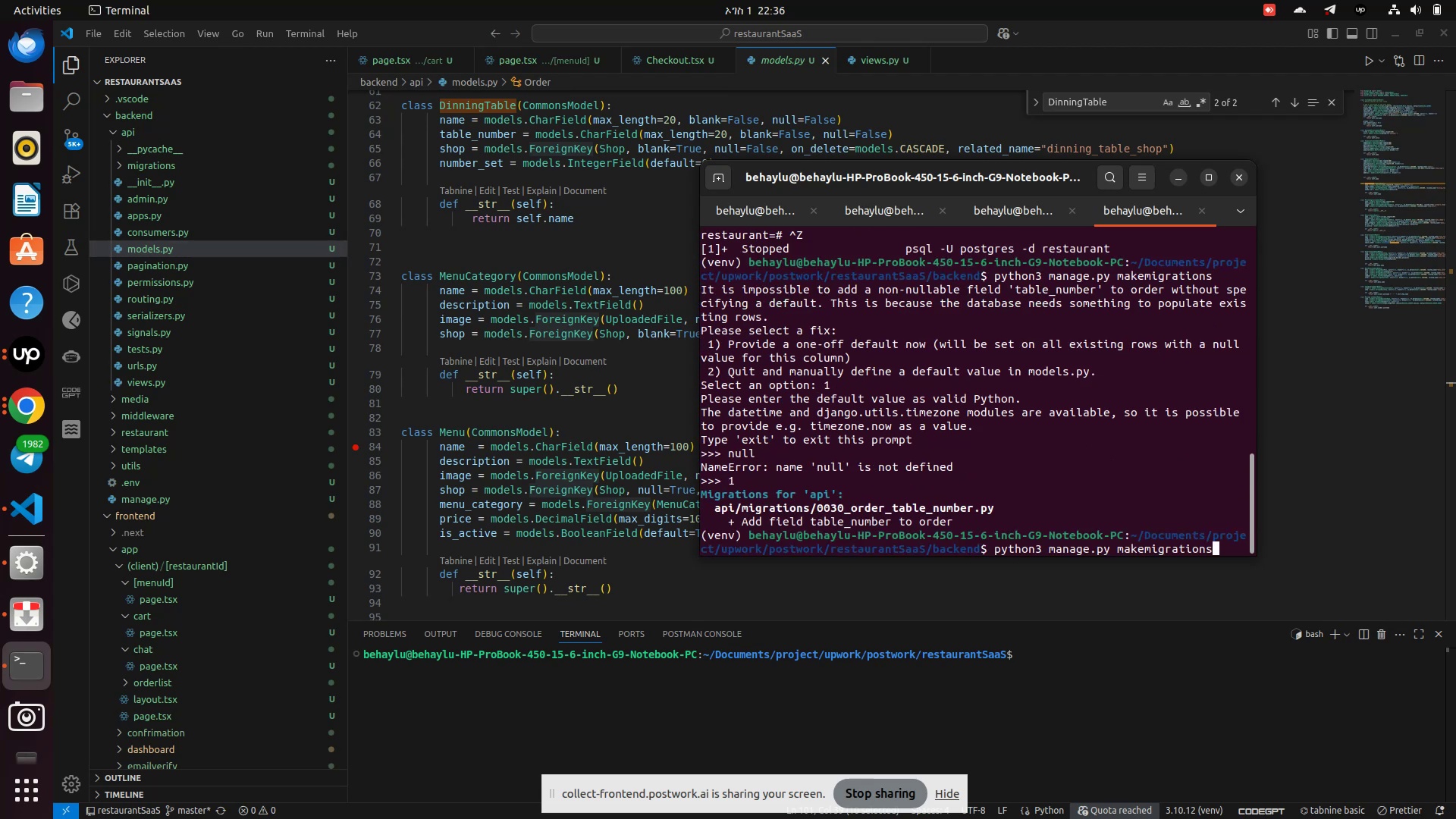 
key(ArrowUp)
 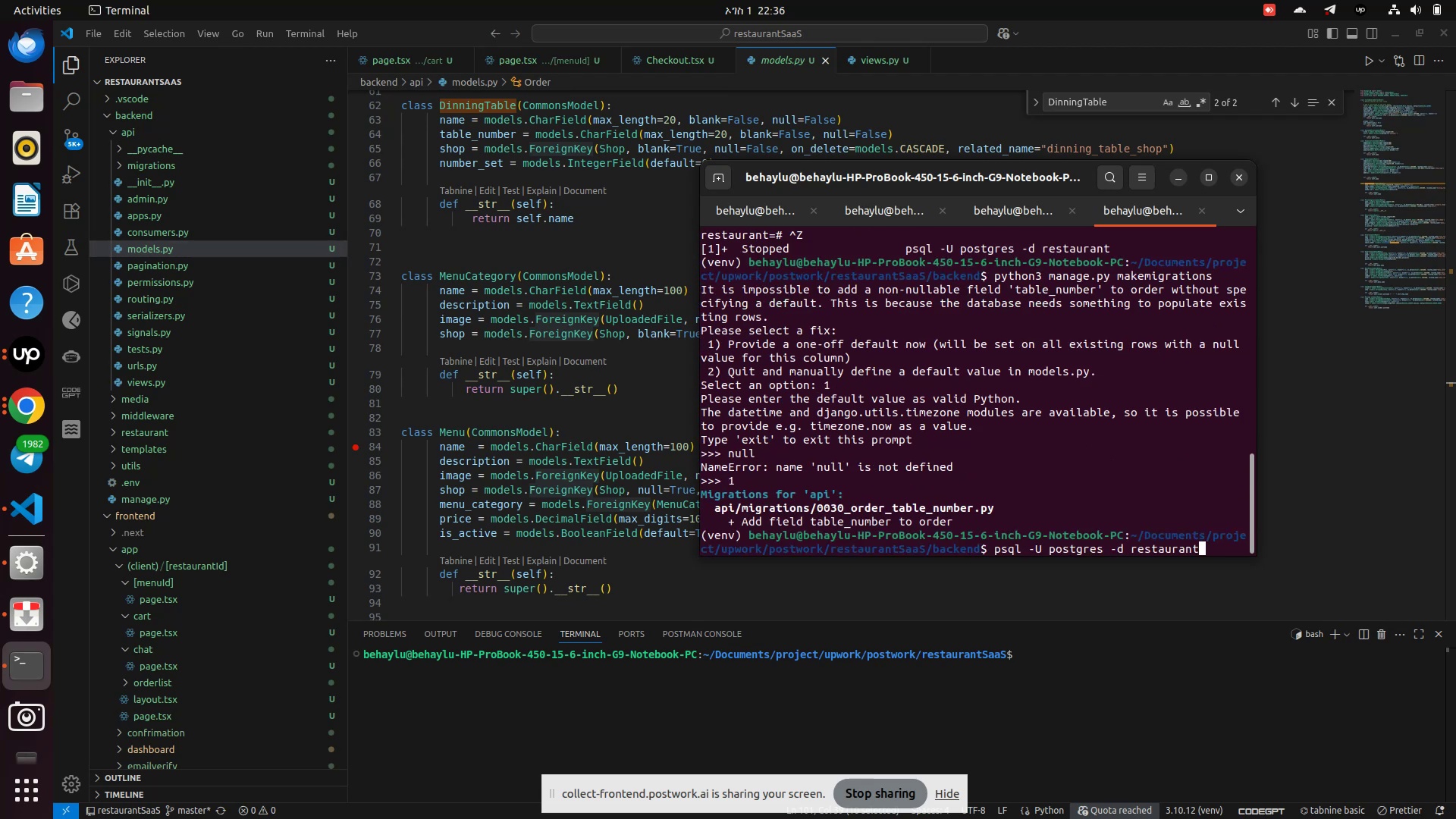 
key(ArrowUp)
 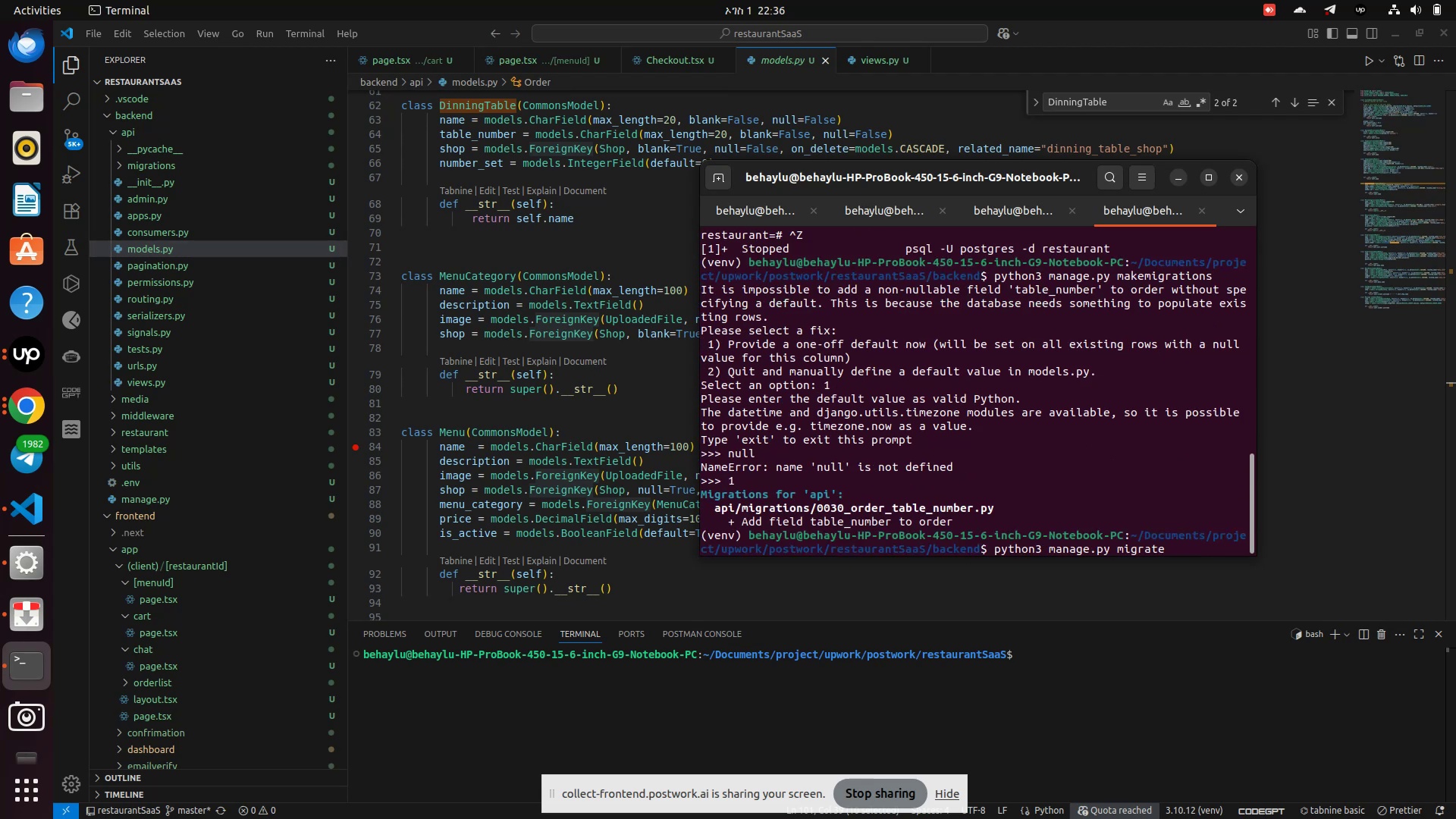 
key(Enter)
 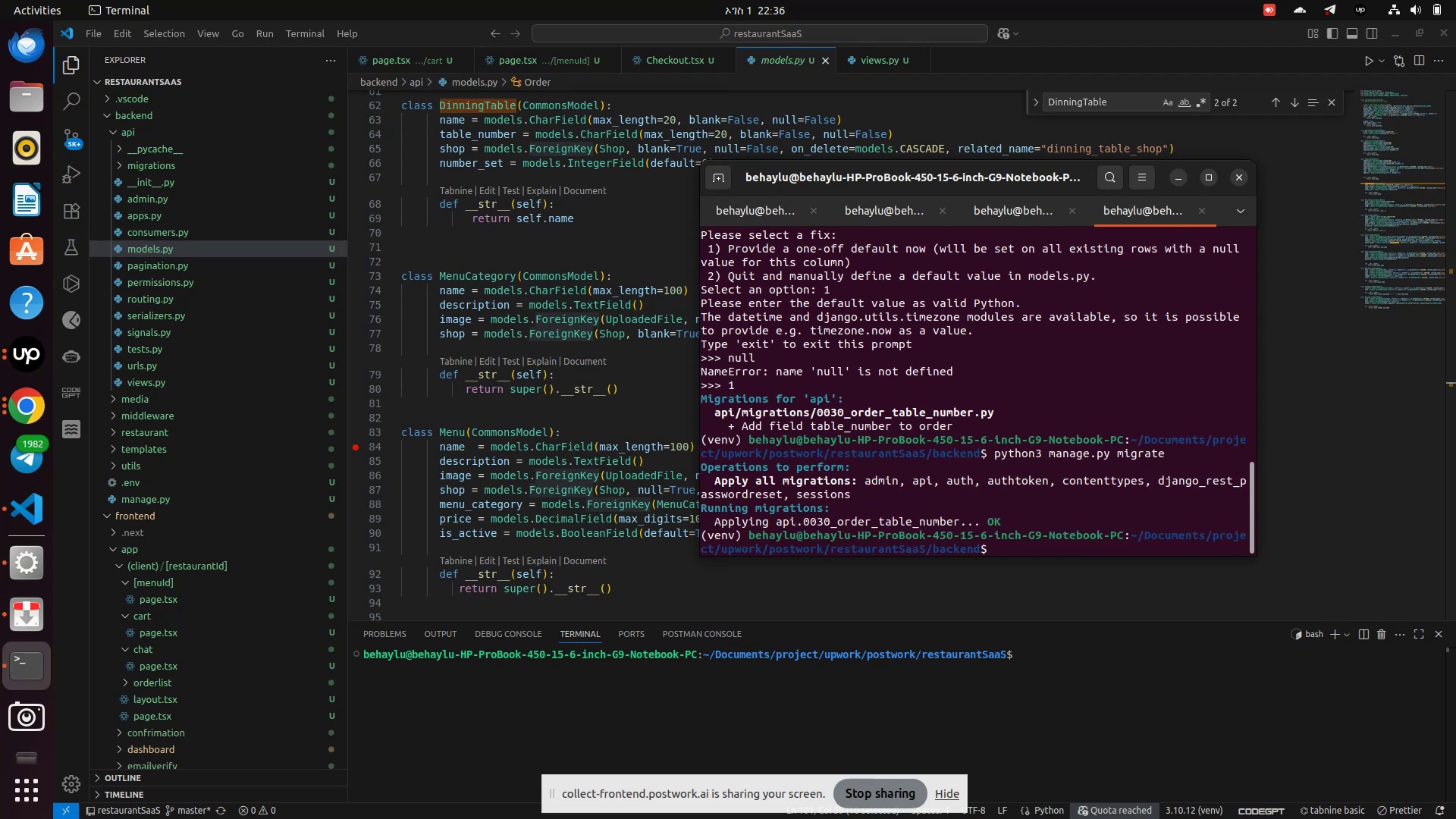 
wait(8.16)
 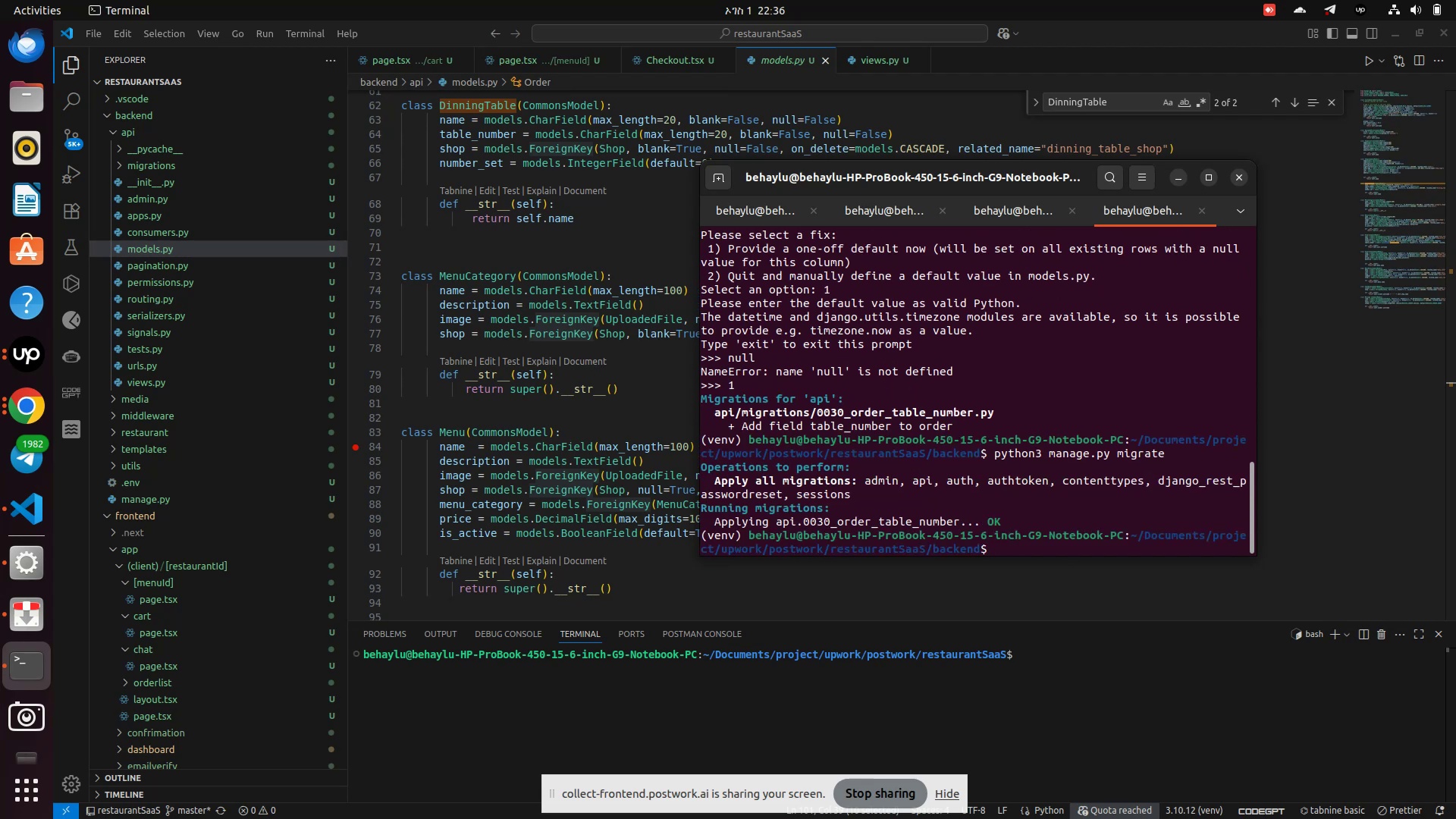 
left_click([27, 398])
 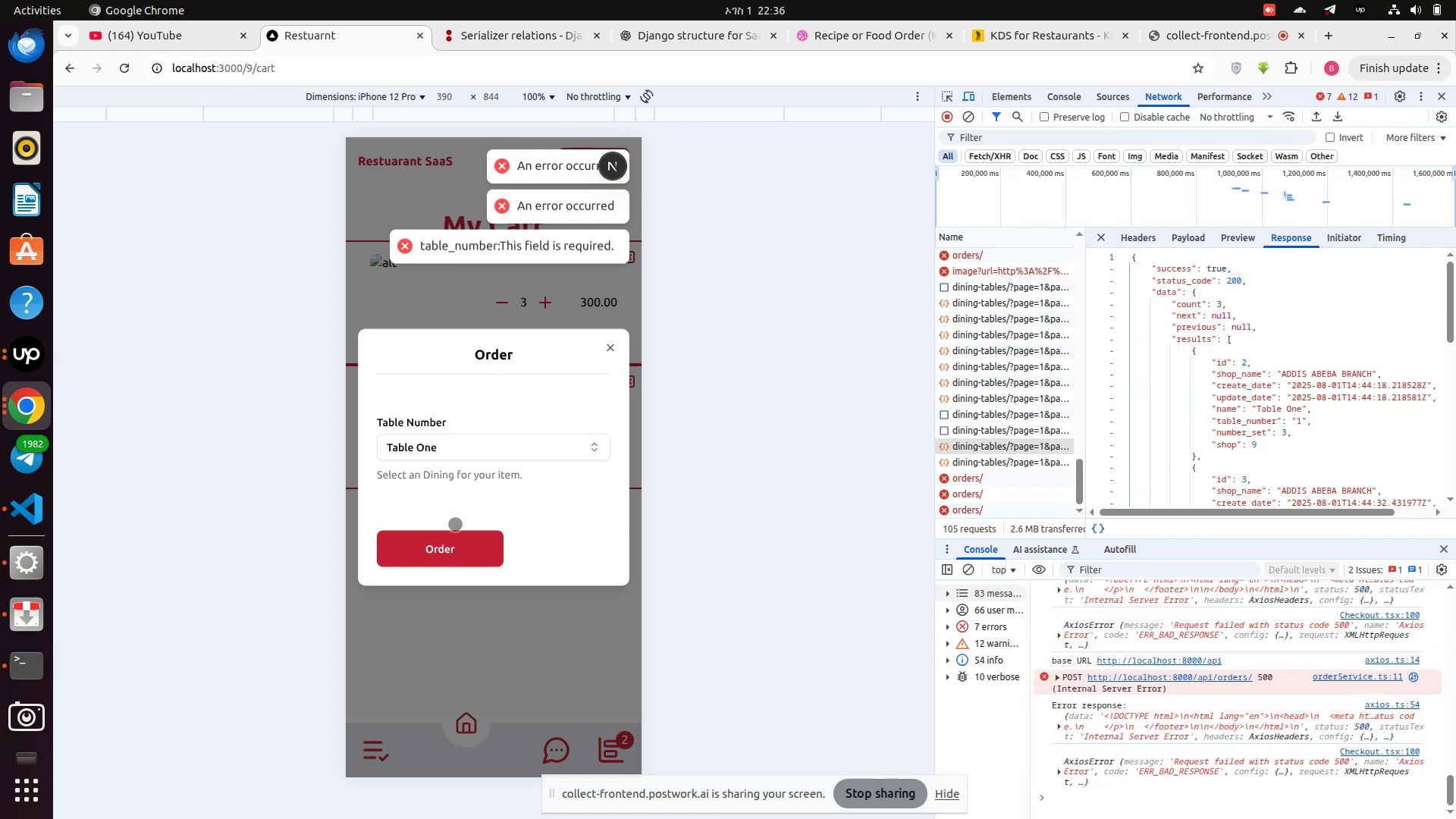 
wait(6.8)
 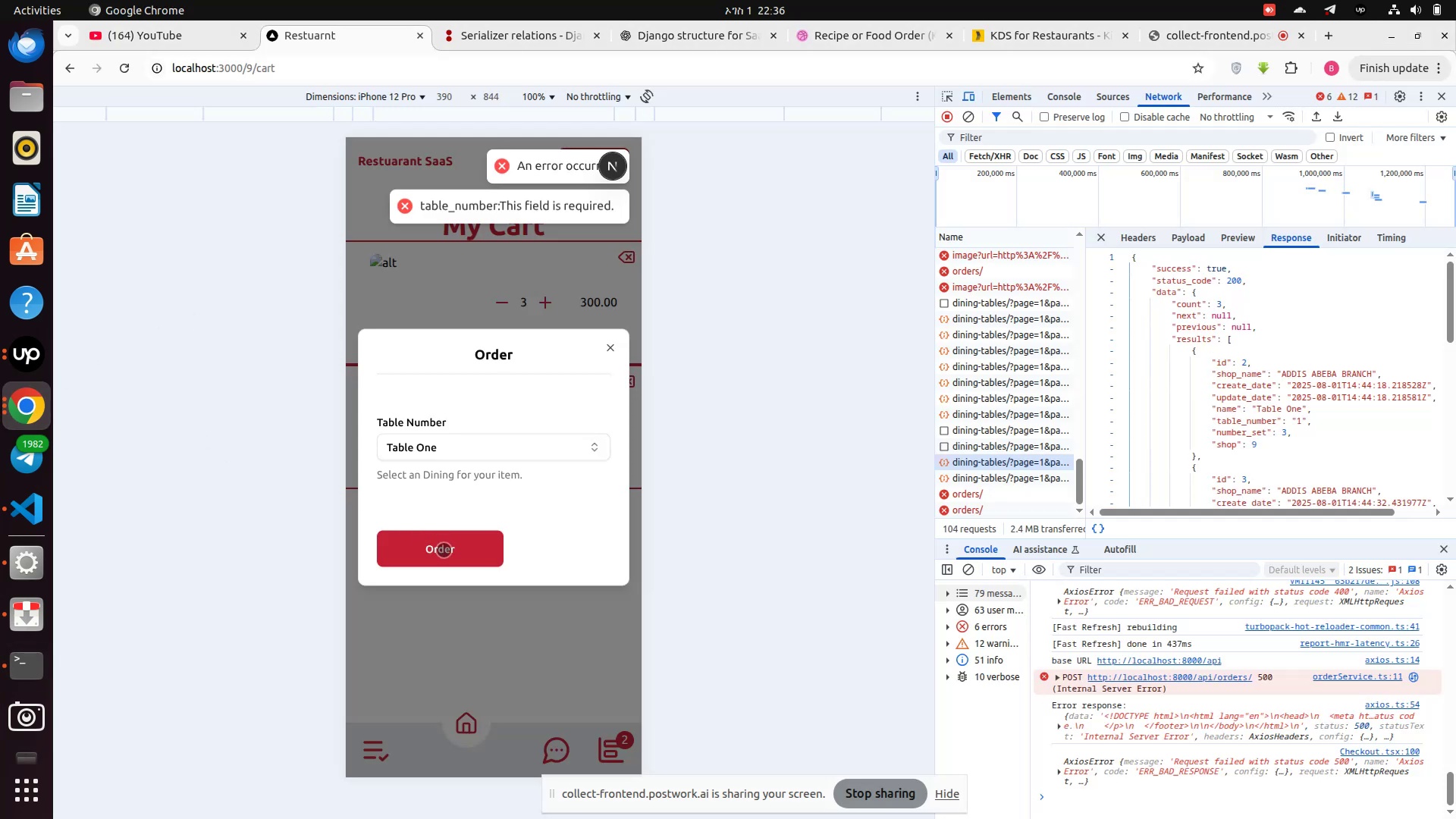 
left_click([962, 513])
 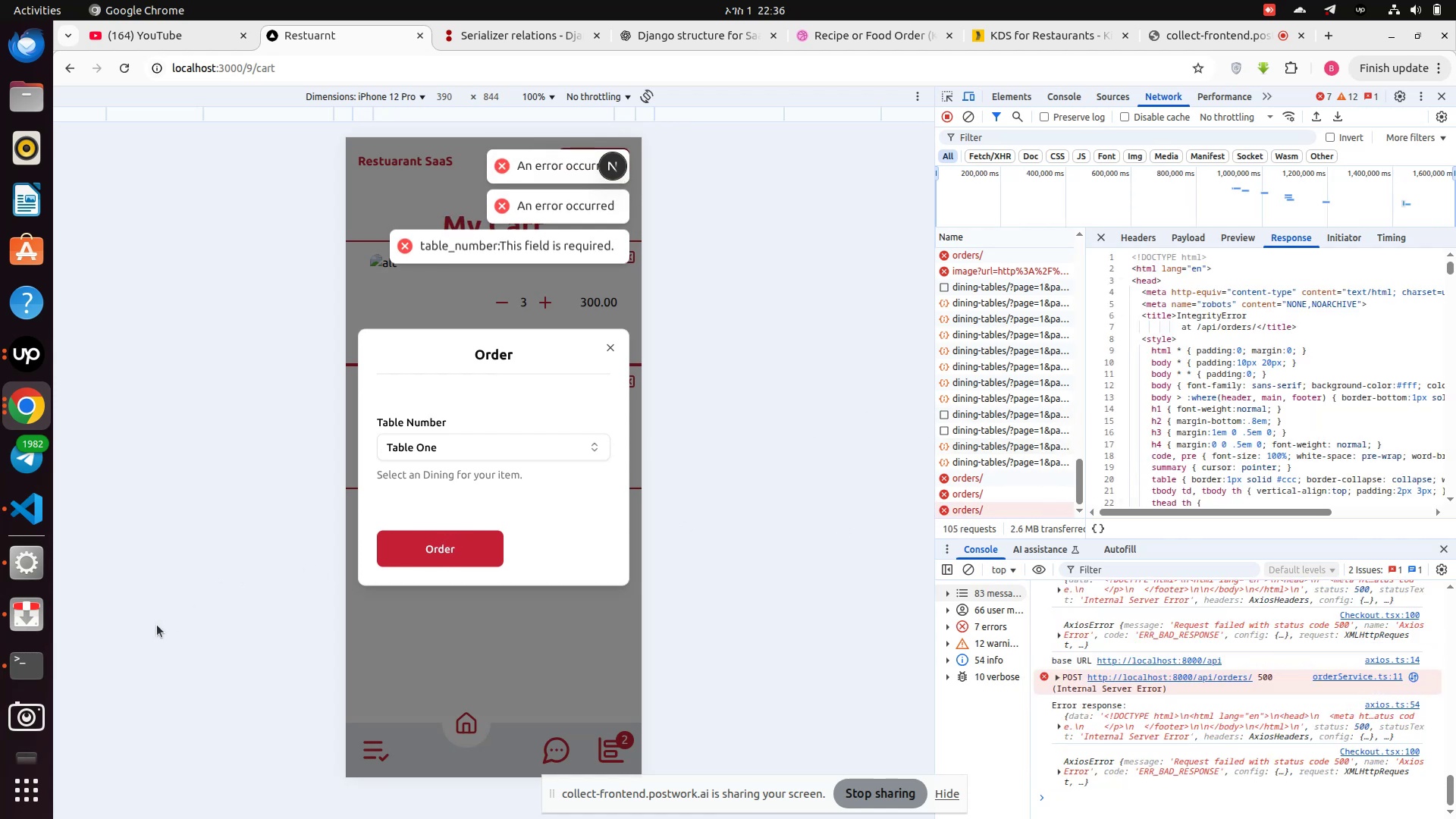 
left_click([14, 667])
 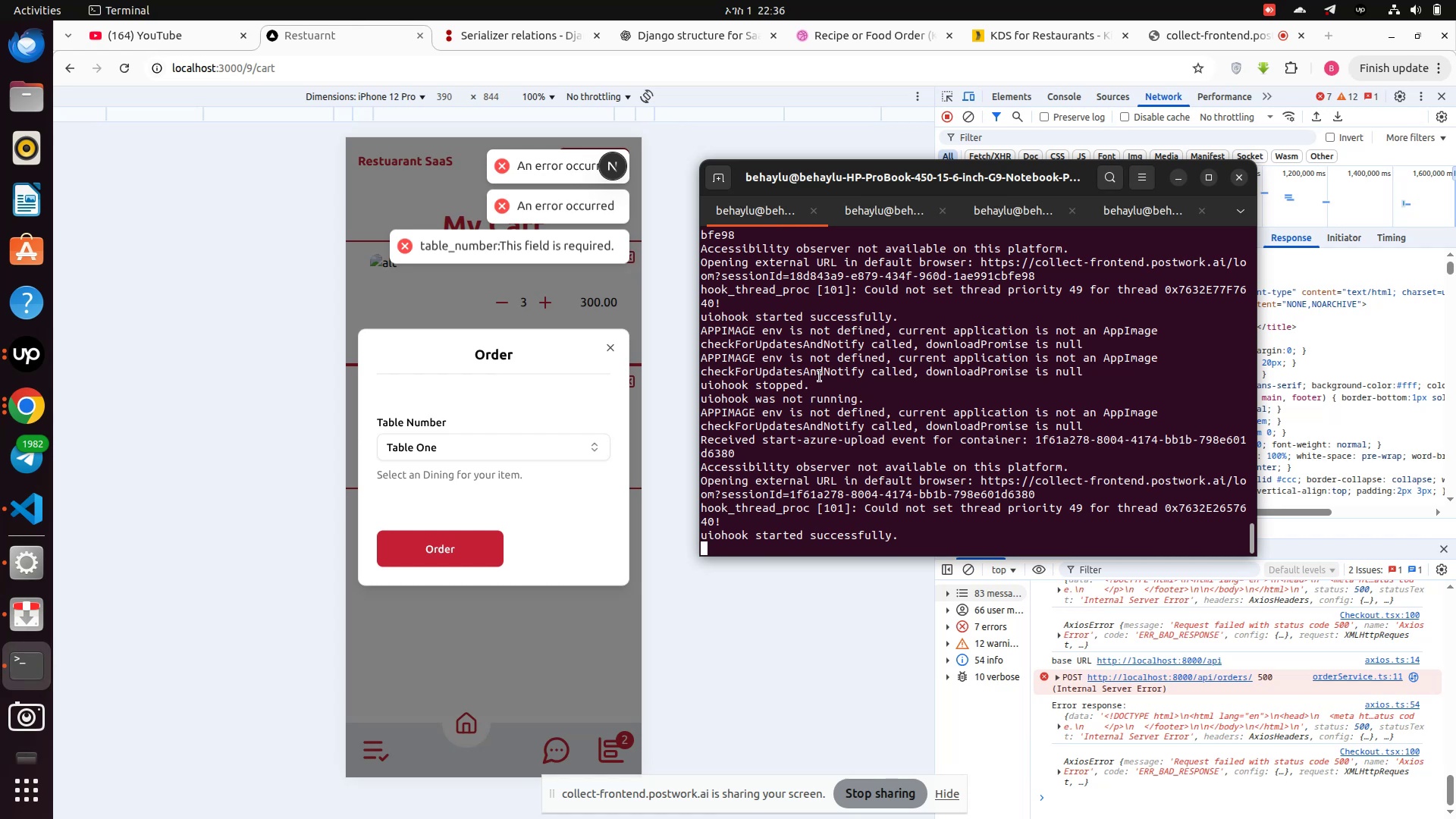 
wait(9.82)
 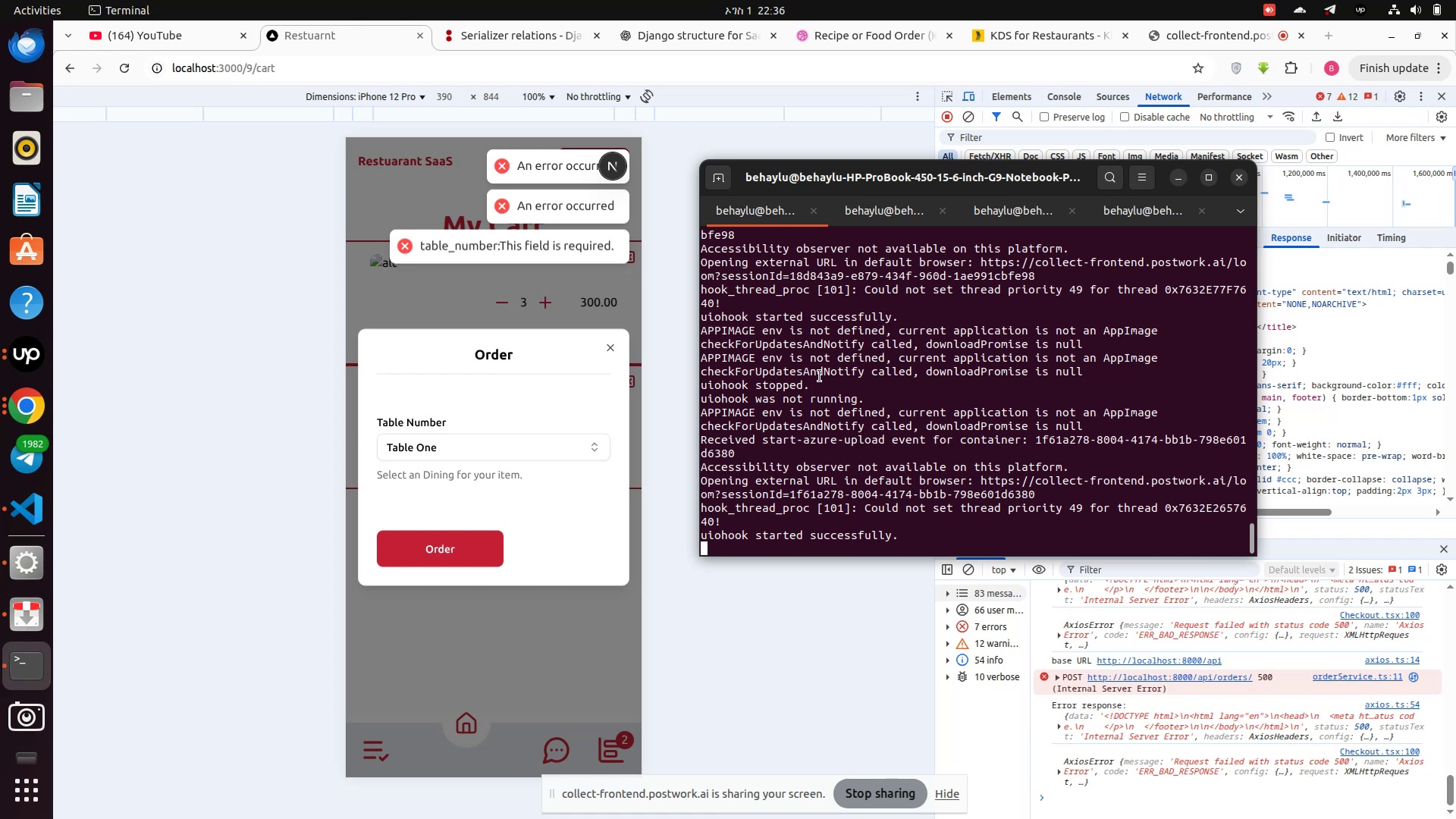 
left_click([888, 214])
 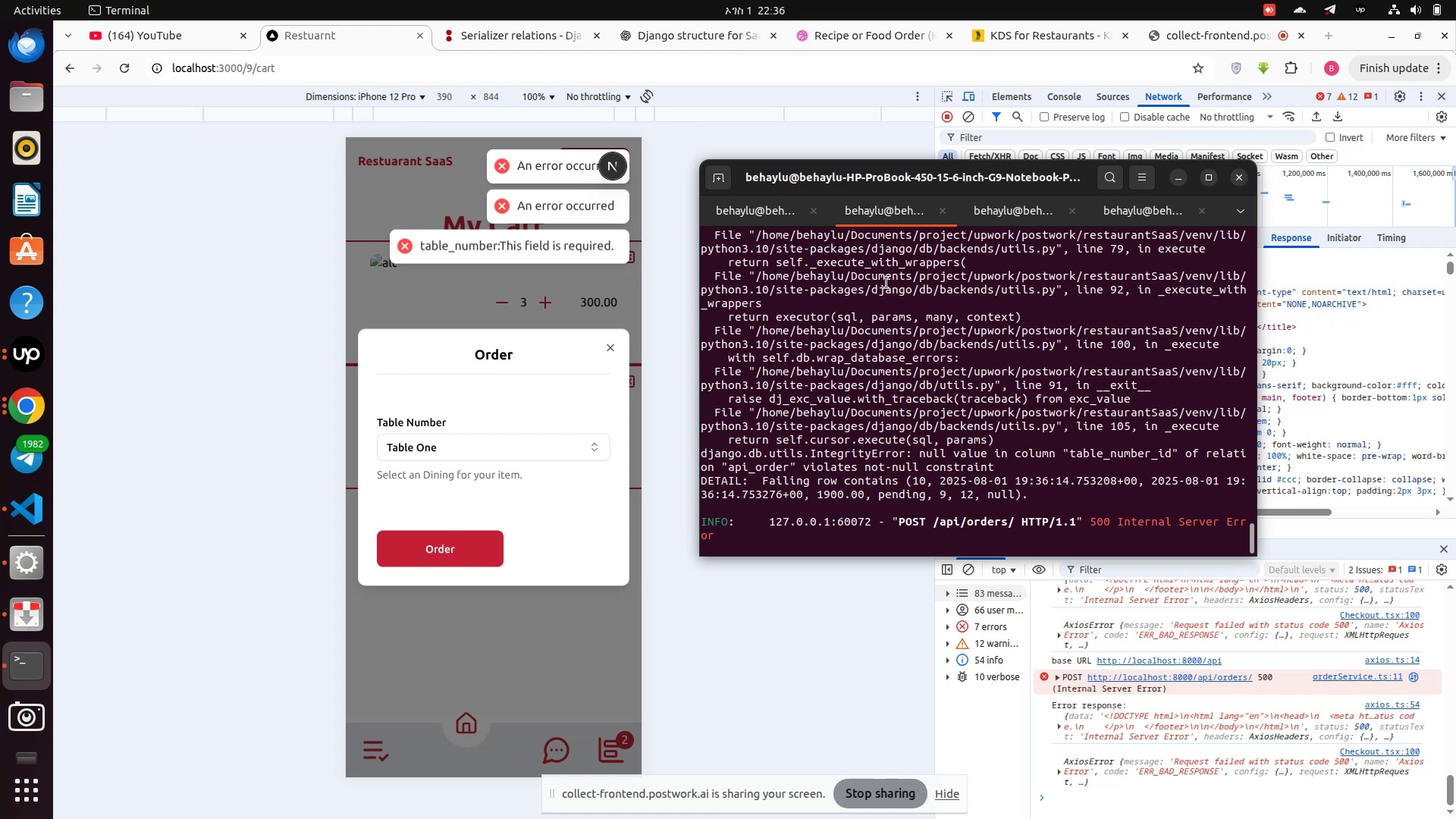 
wait(22.75)
 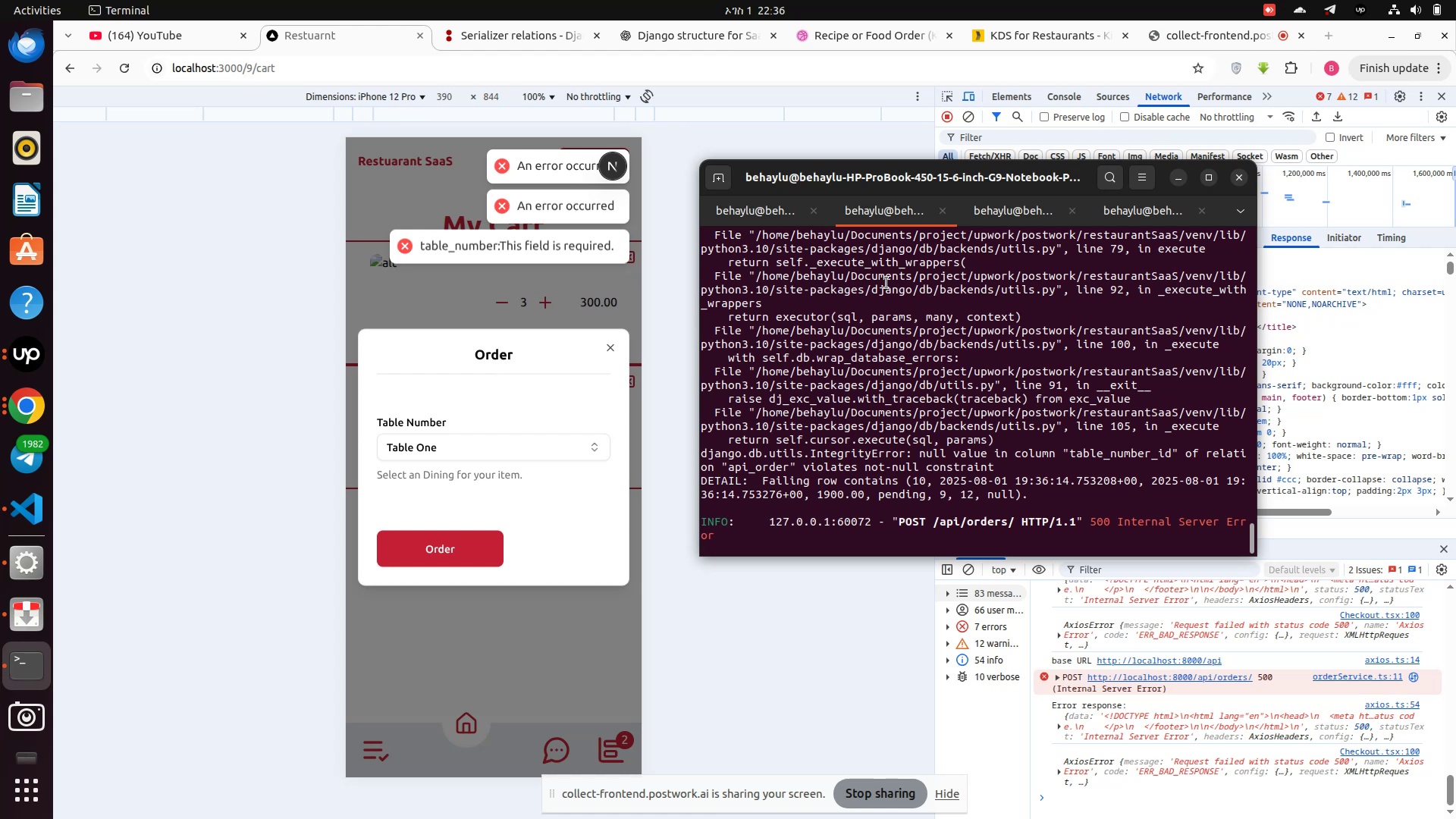 
left_click([466, 560])
 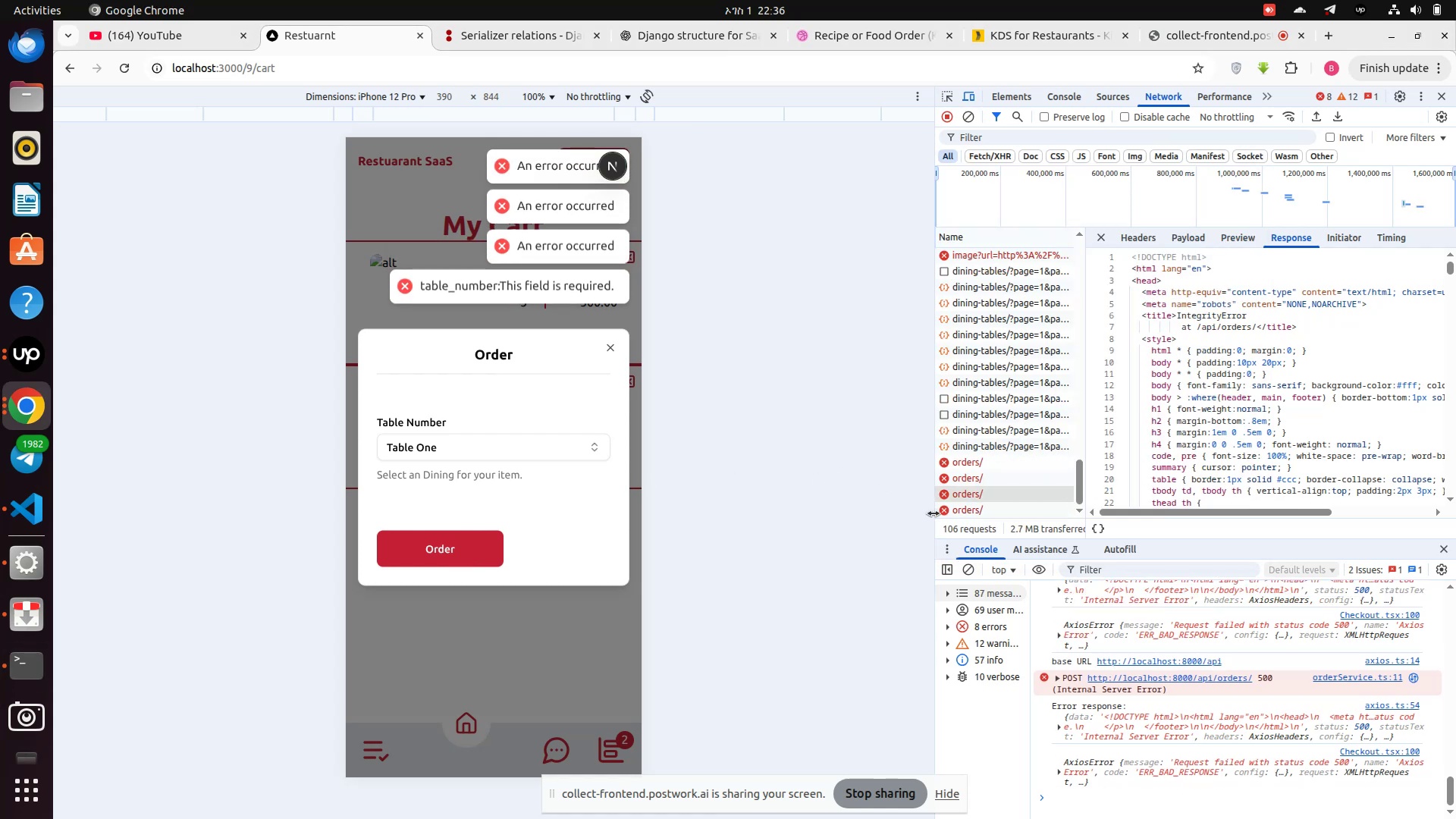 
left_click([960, 509])
 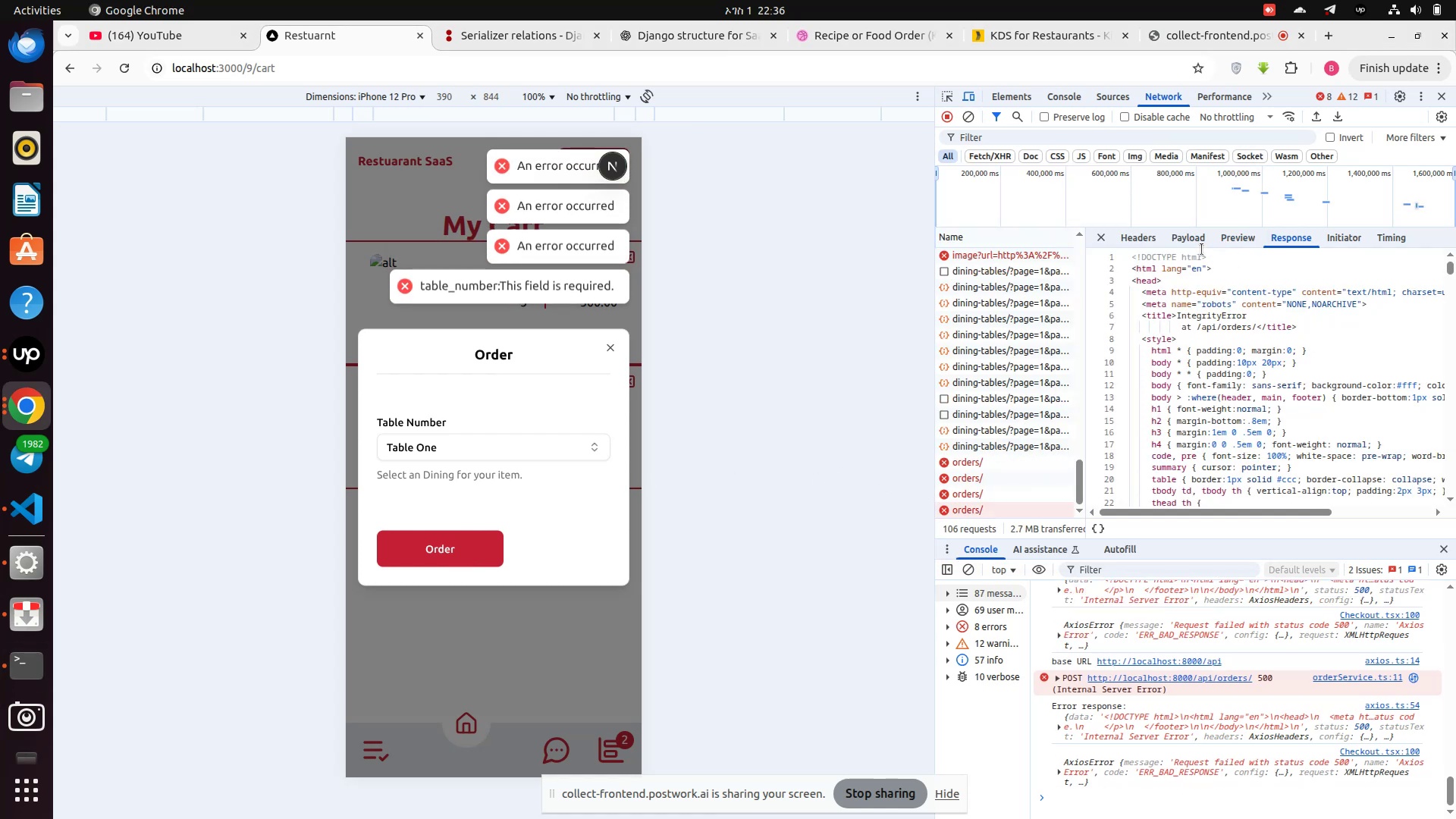 
left_click([1200, 239])
 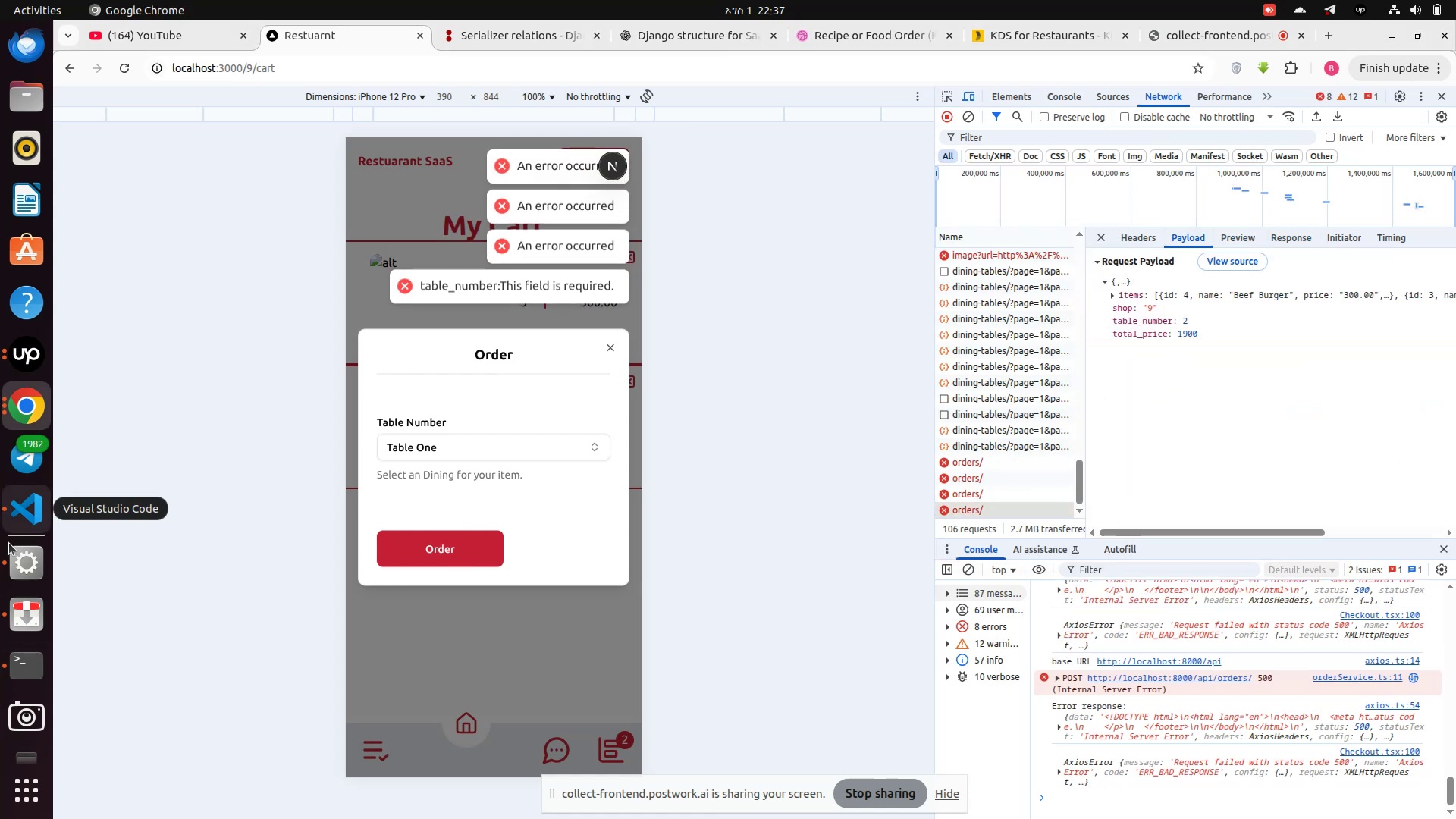 
wait(5.22)
 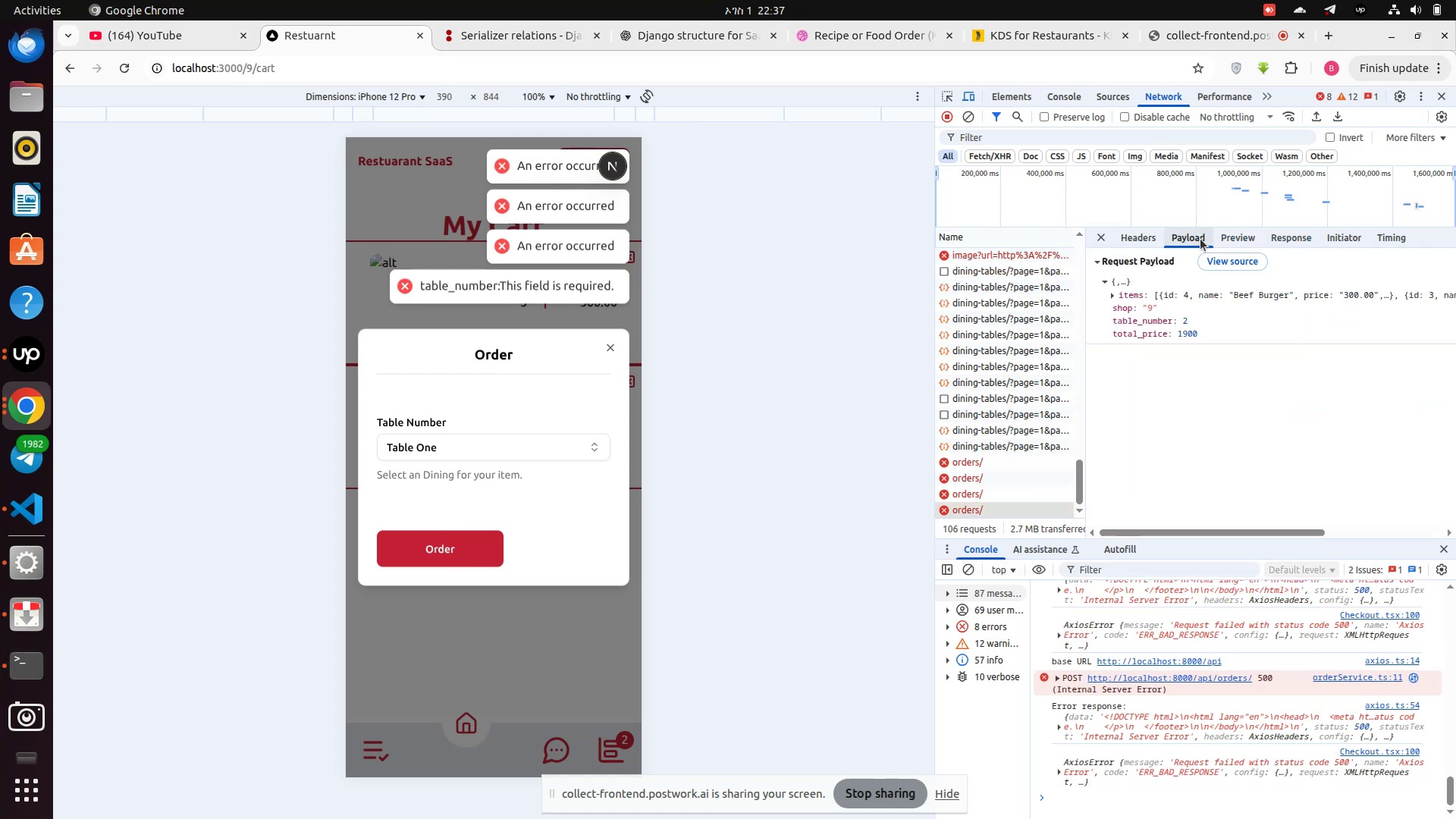 
left_click([30, 682])
 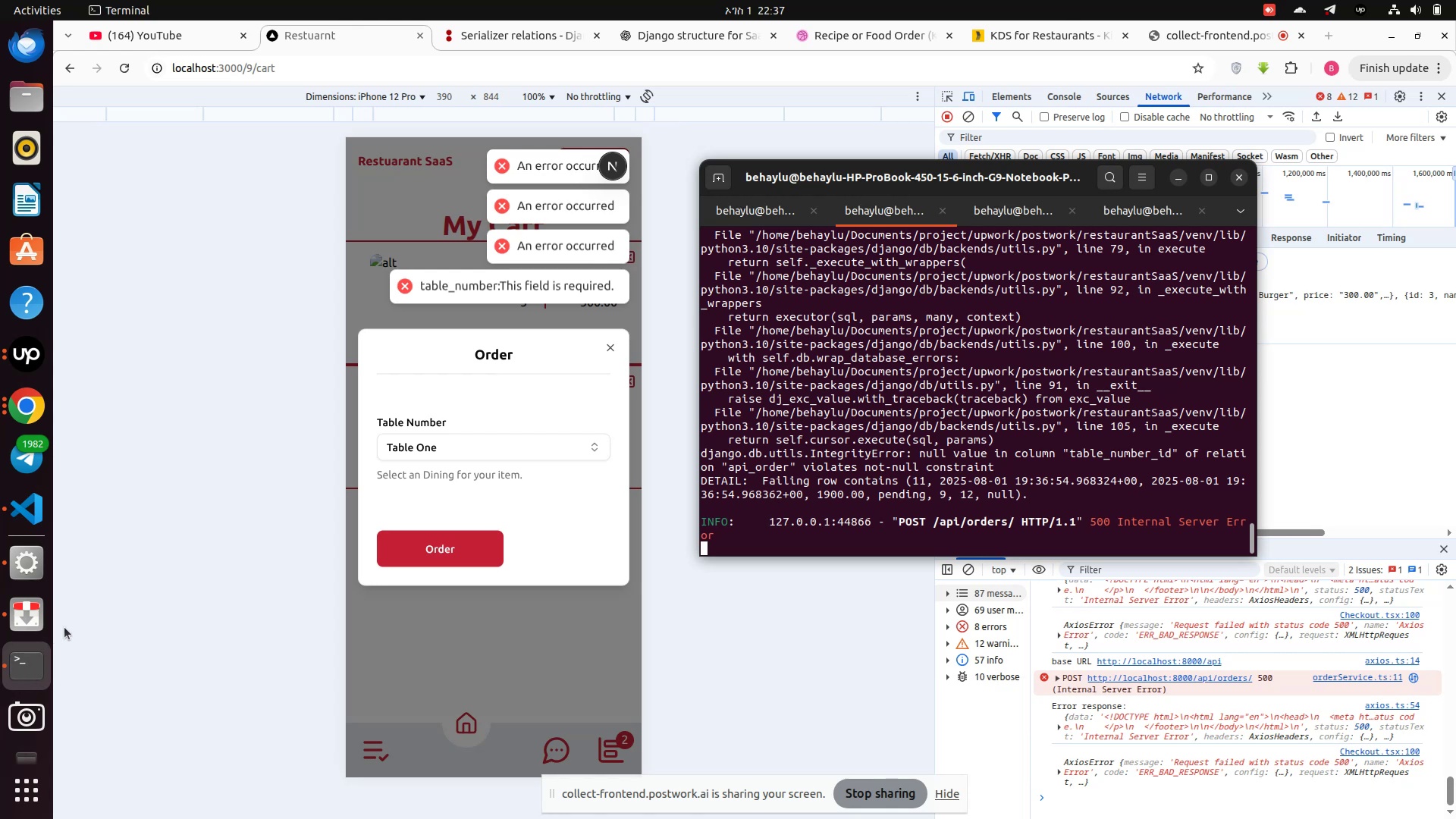 
wait(9.27)
 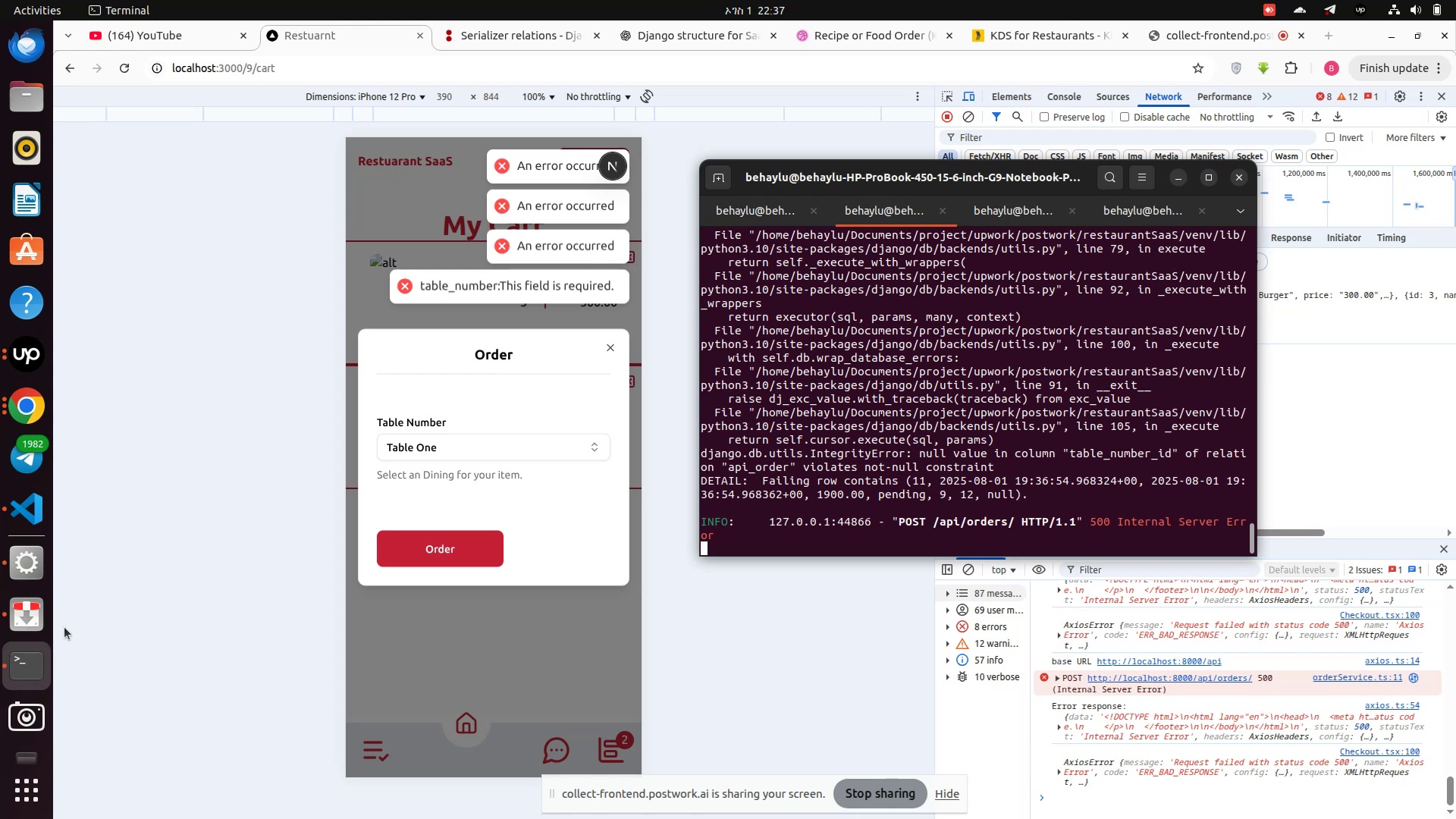 
key(ArrowUp)
 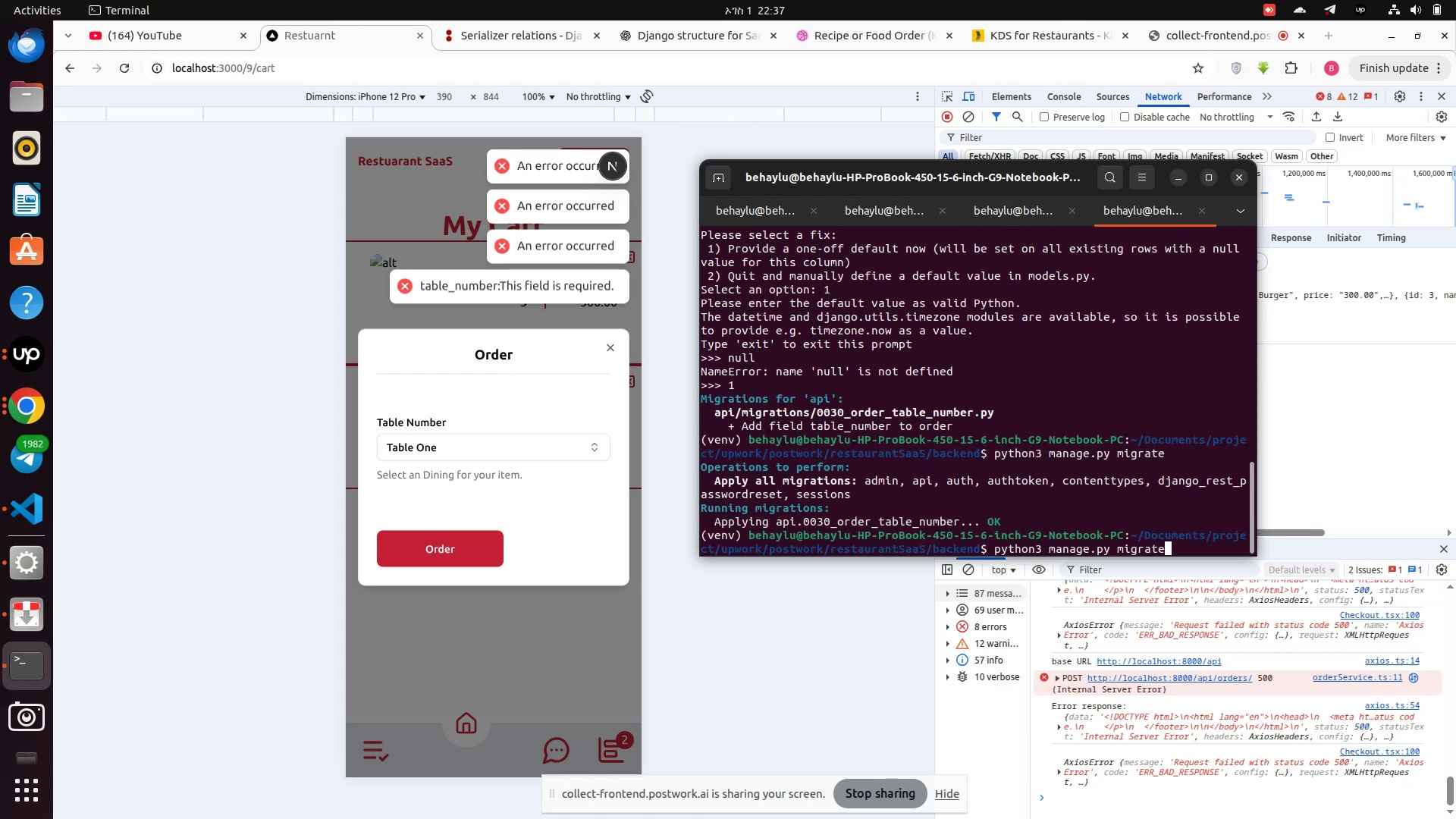 
key(Enter)
 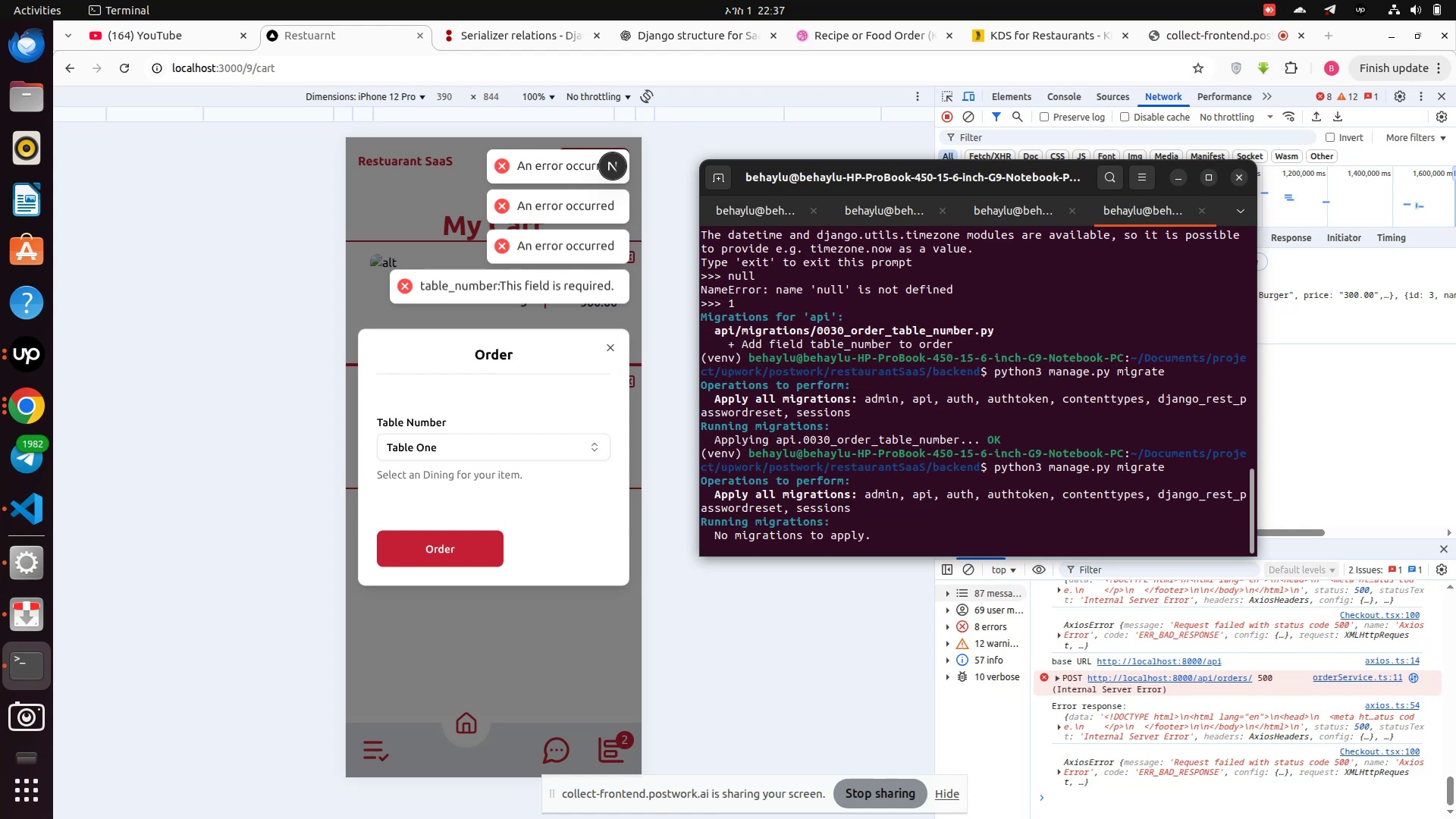 
key(ArrowUp)
 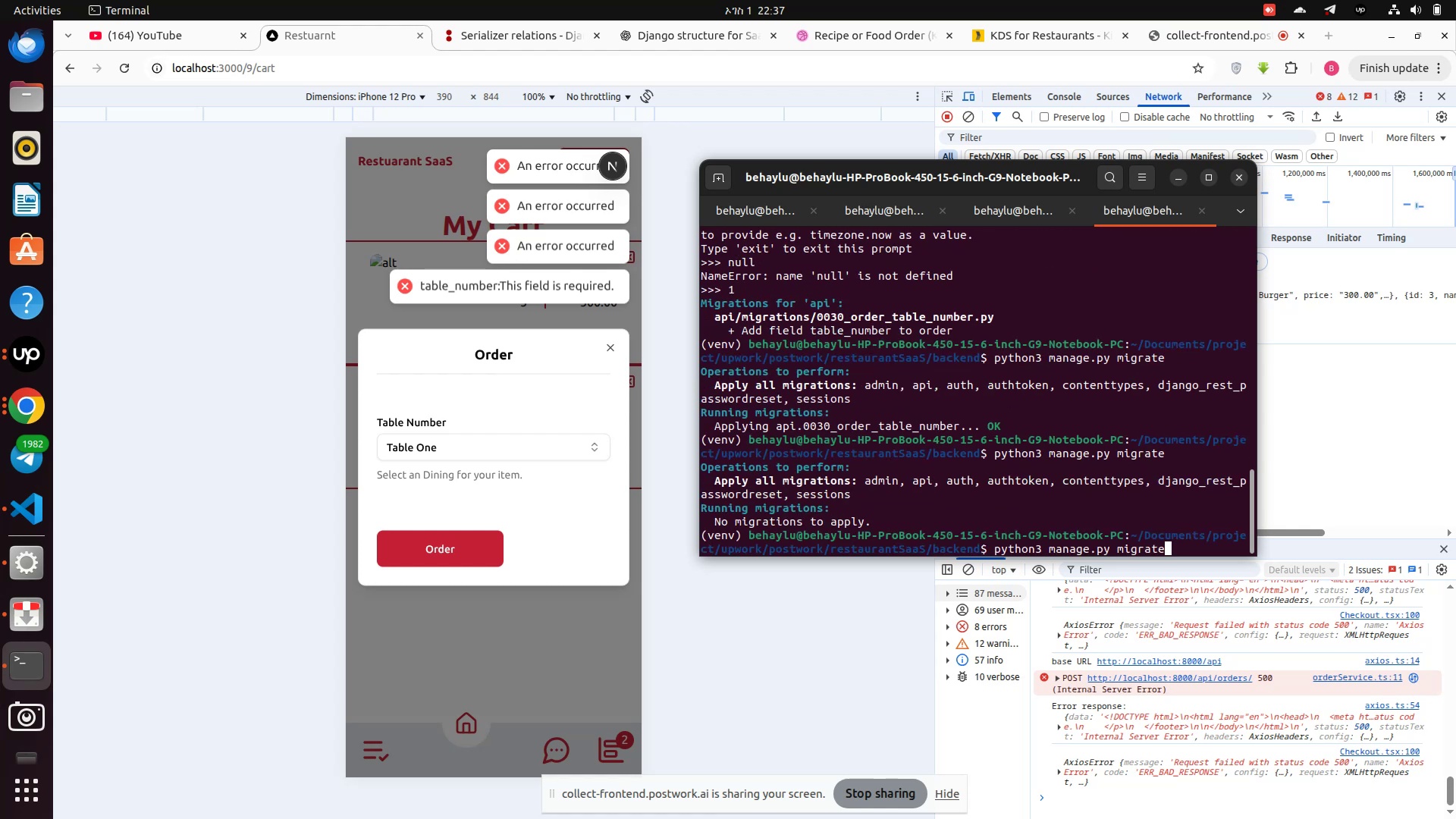 
key(ArrowUp)
 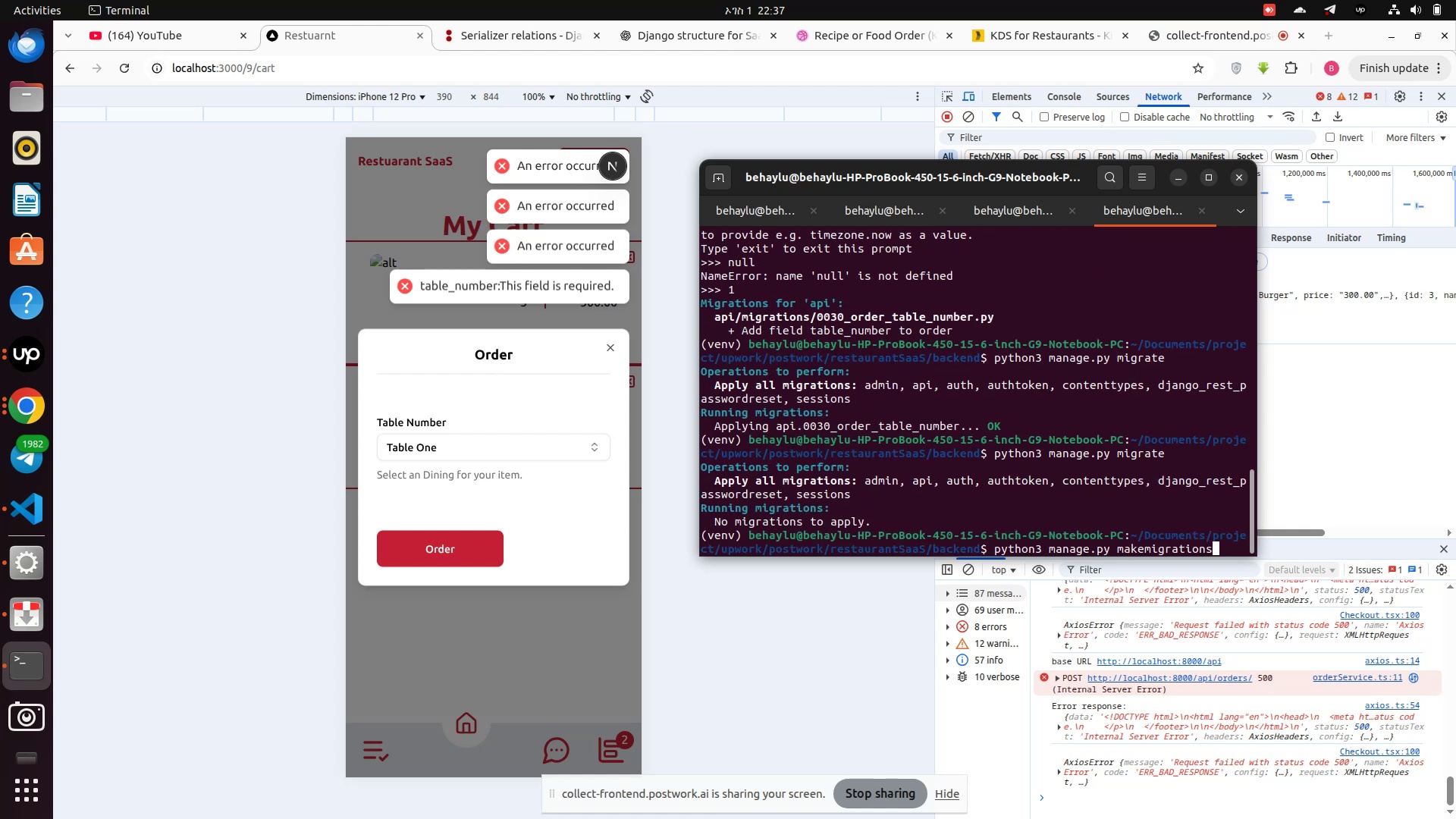 
key(Enter)
 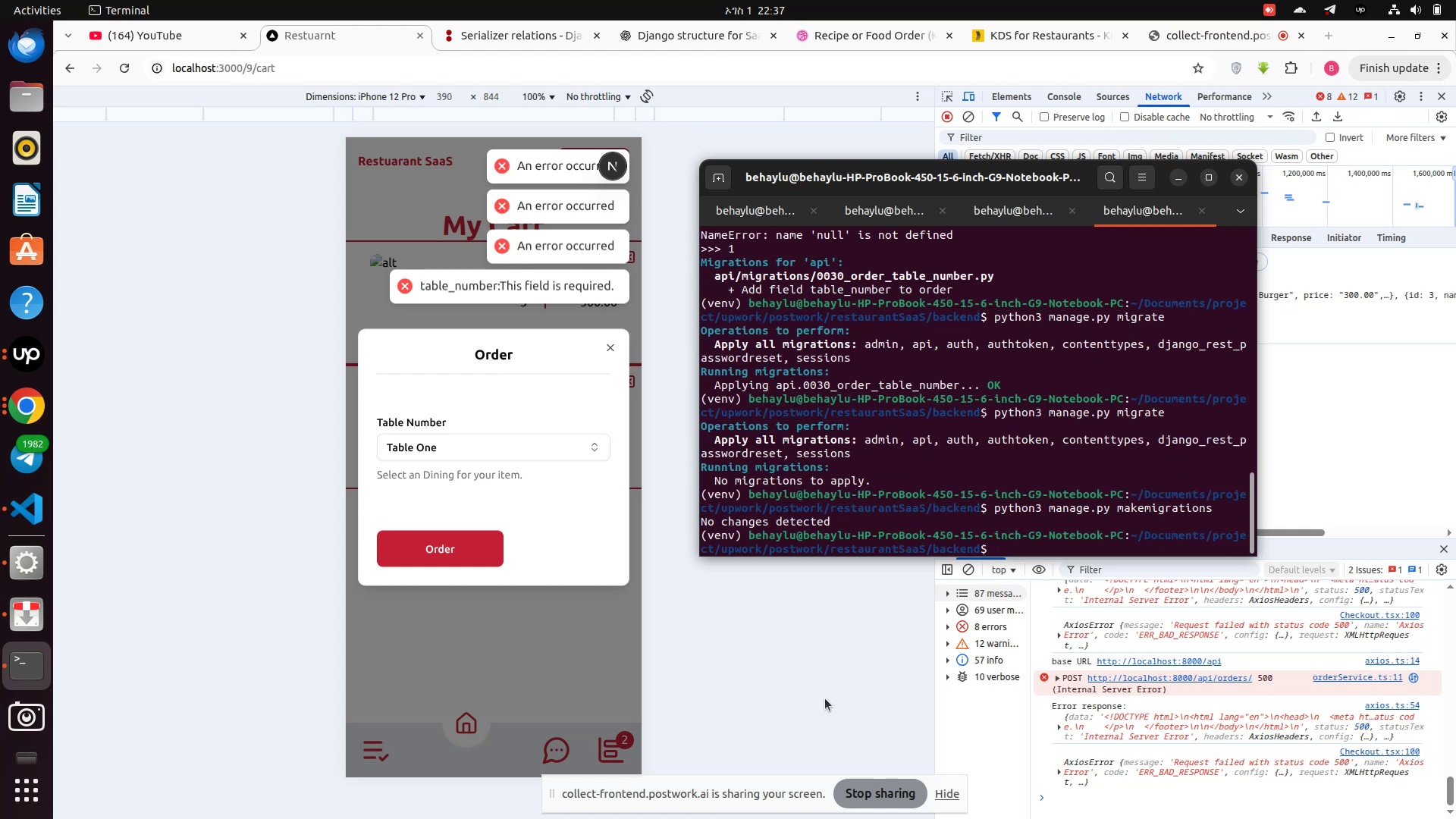 
wait(7.78)
 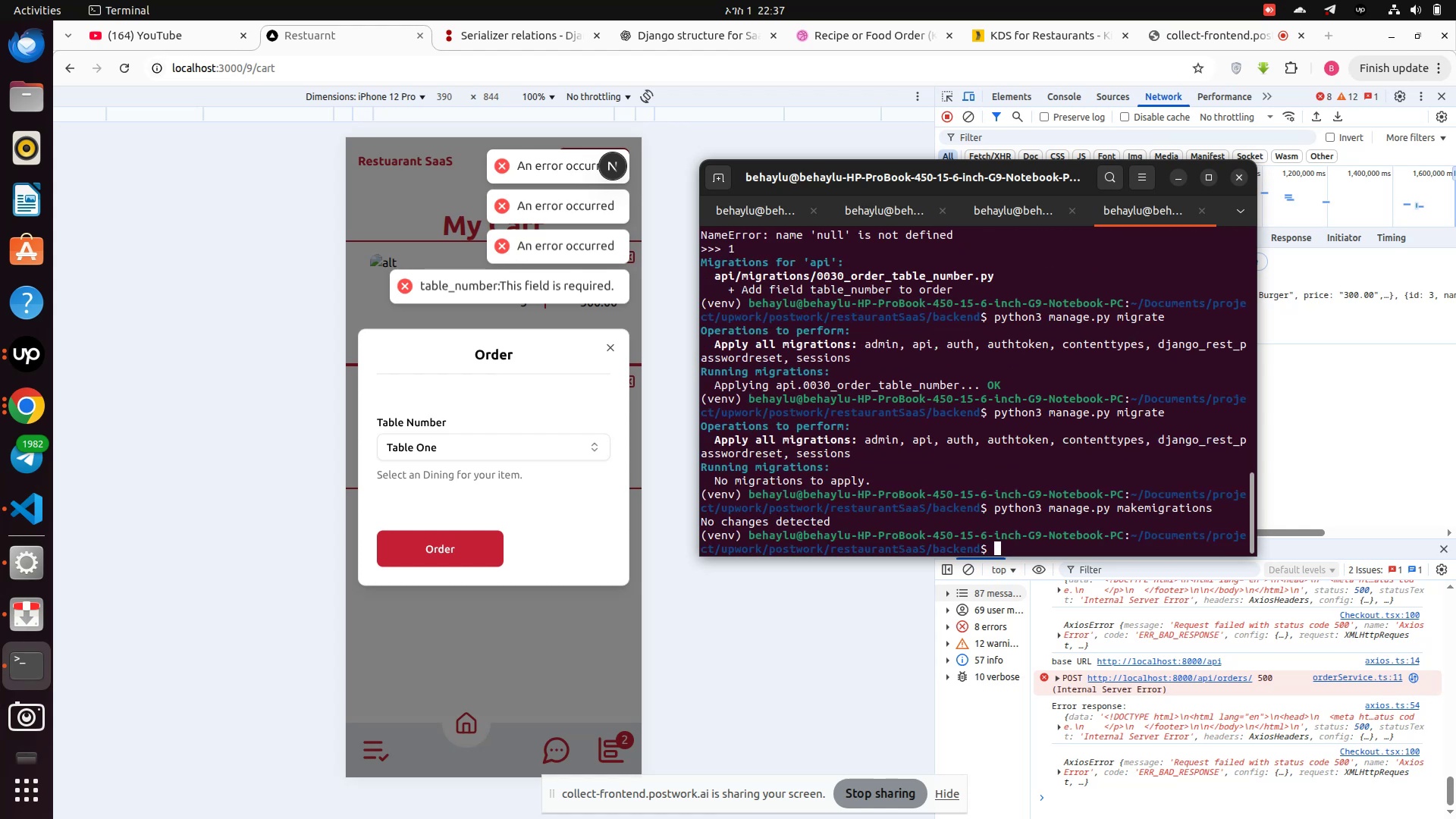 
left_click([37, 500])
 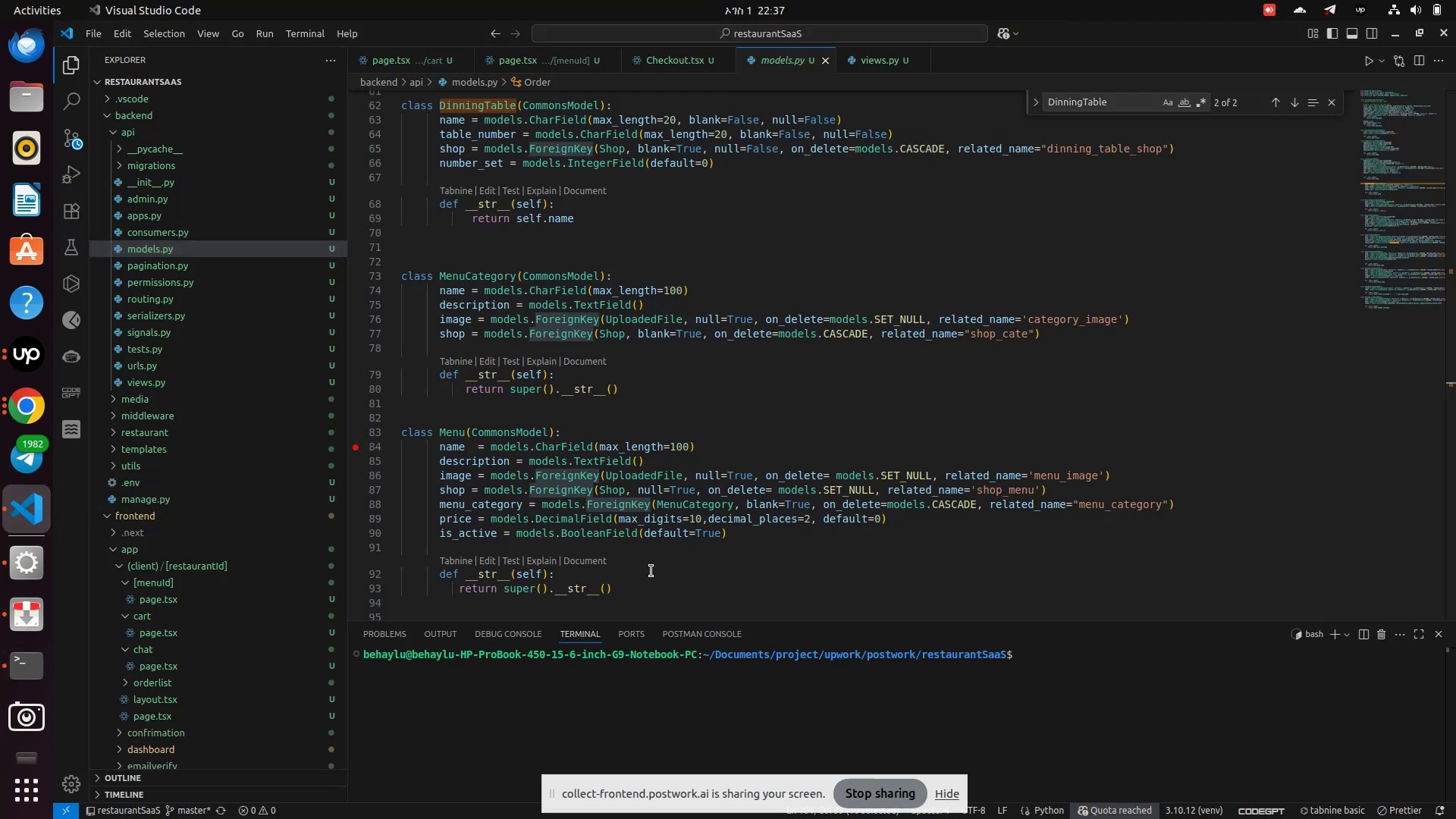 
scroll: coordinate [654, 571], scroll_direction: down, amount: 5.0
 